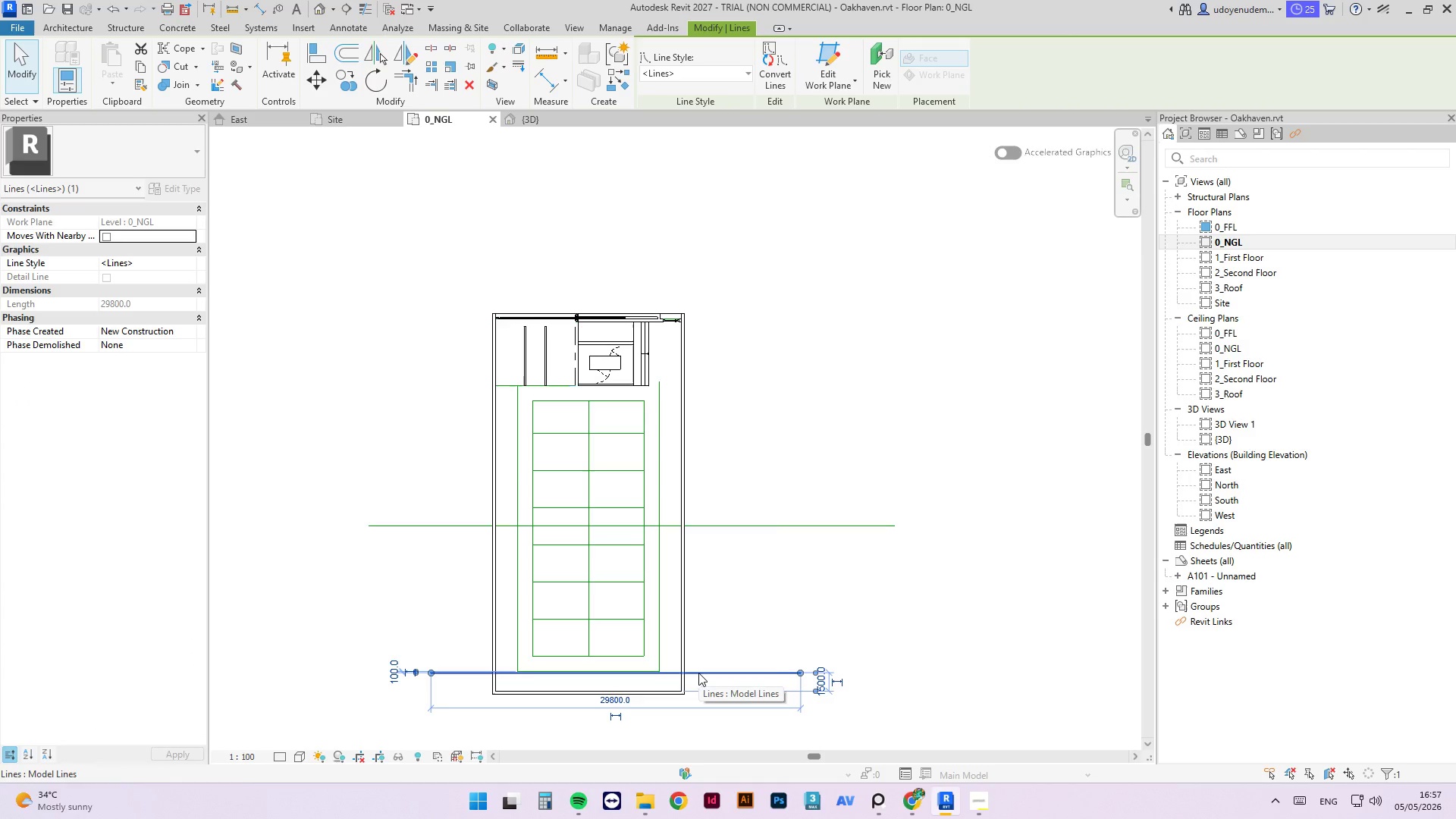 
key(Delete)
 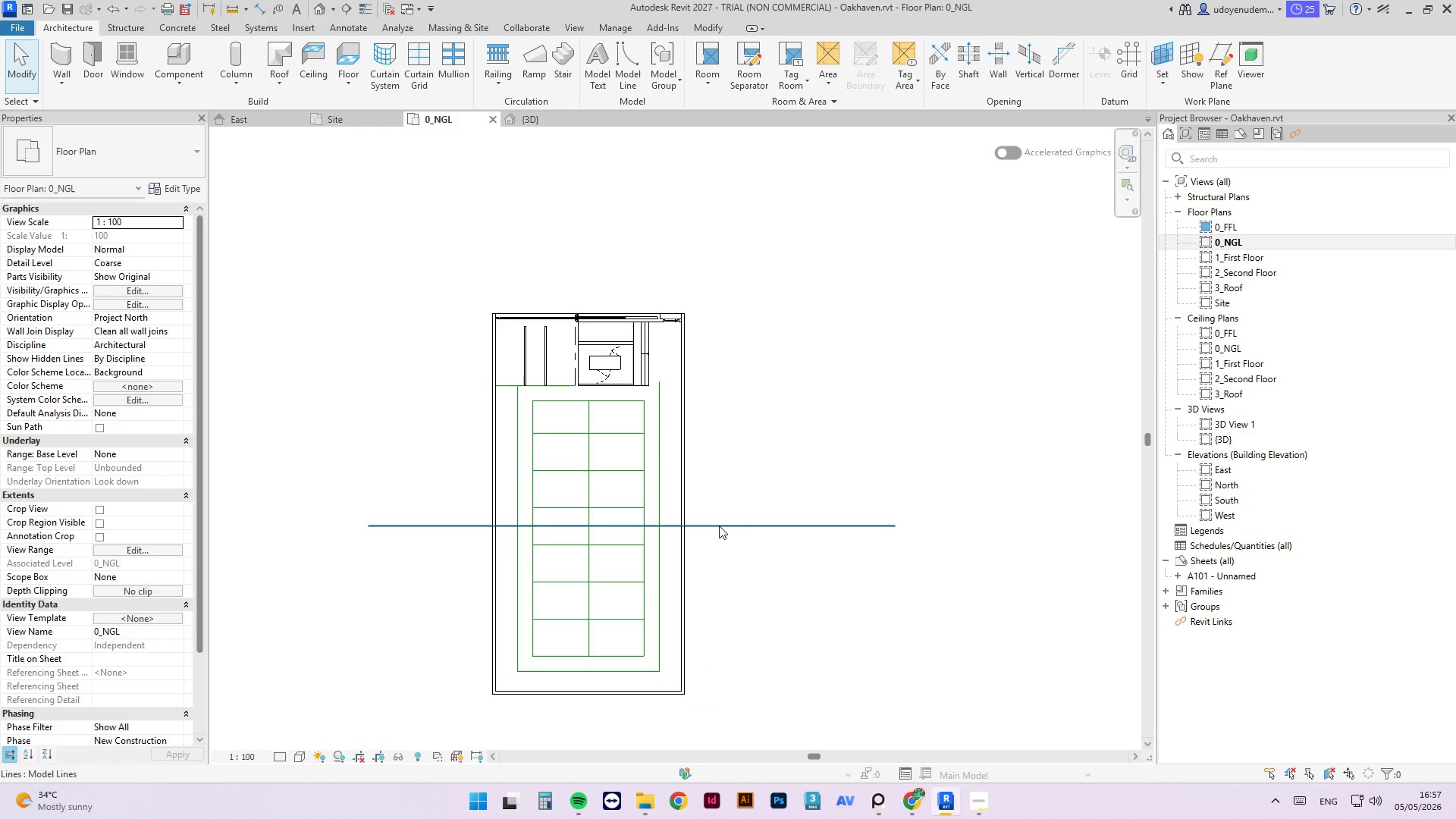 
left_click([719, 526])
 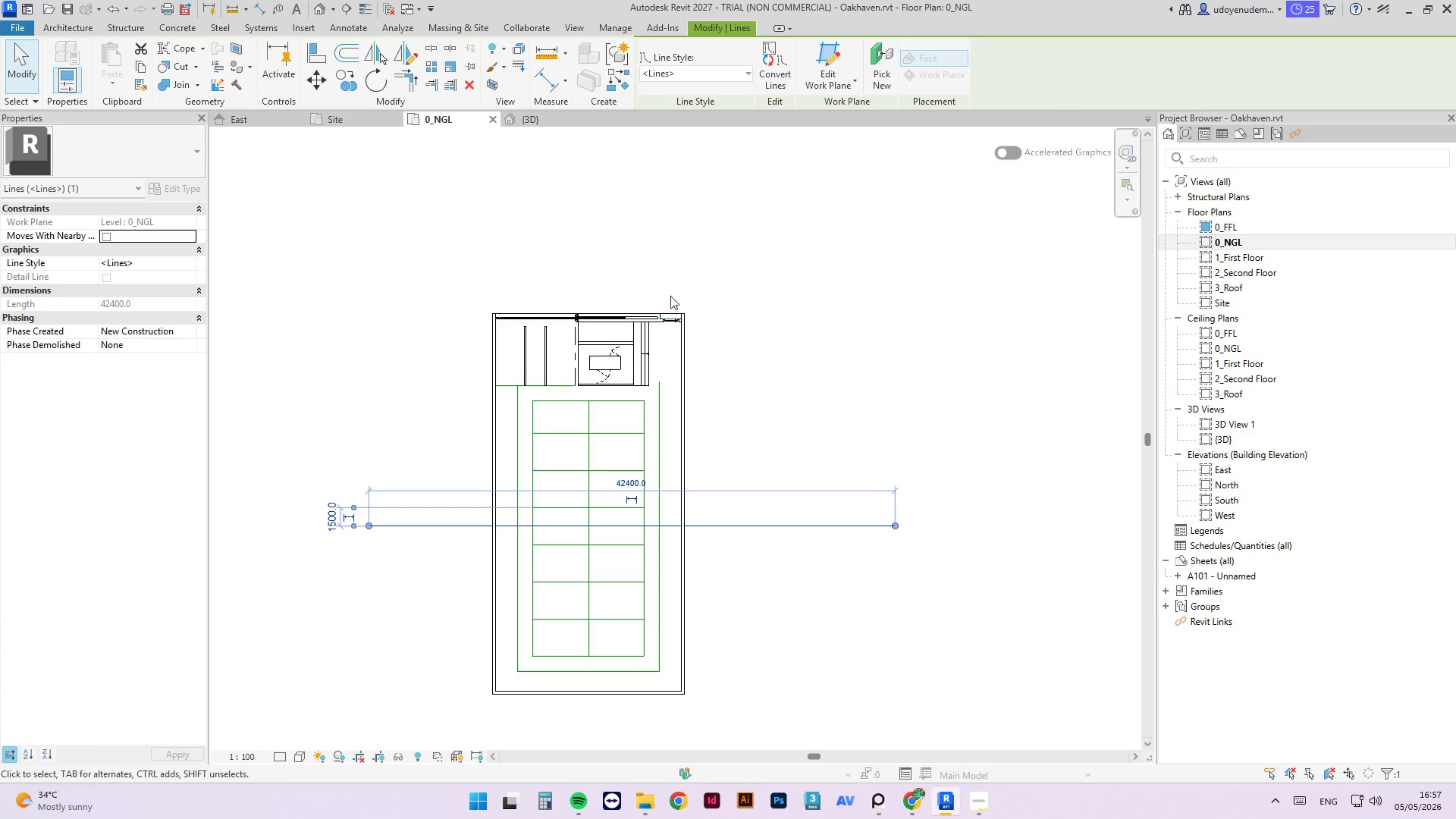 
left_click([750, 326])
 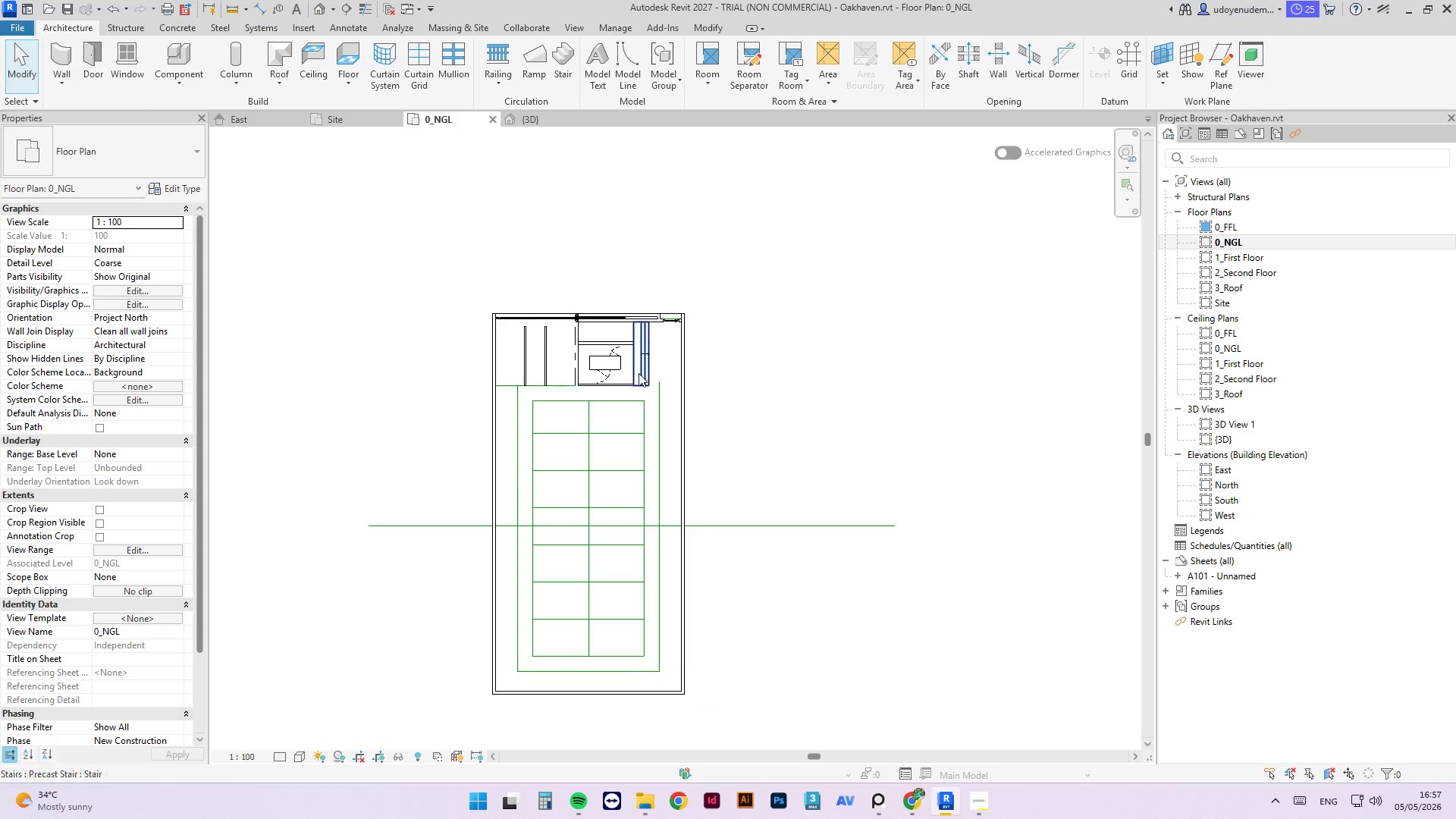 
scroll: coordinate [632, 394], scroll_direction: up, amount: 3.0
 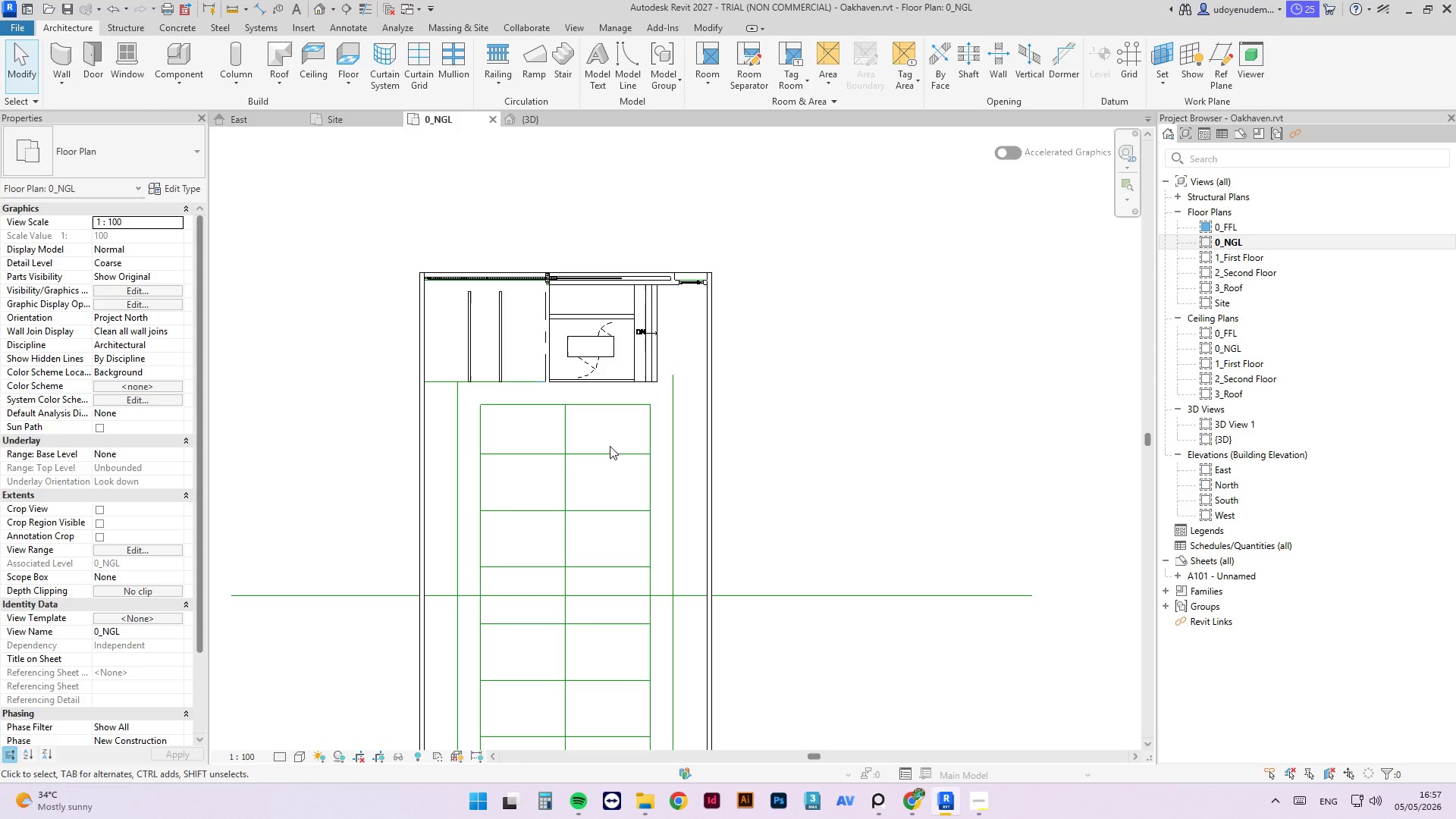 
double_click([609, 453])
 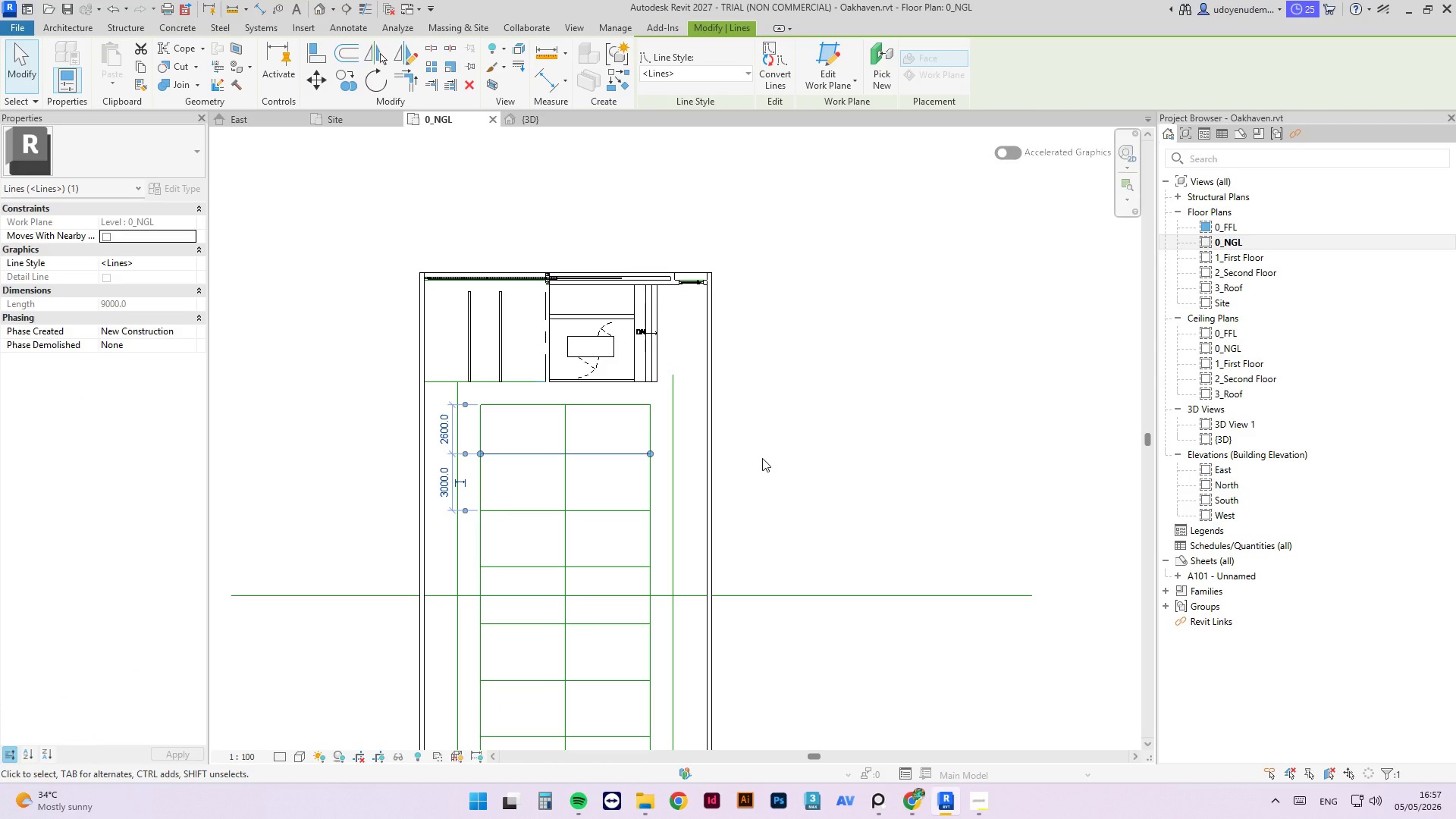 
wait(8.81)
 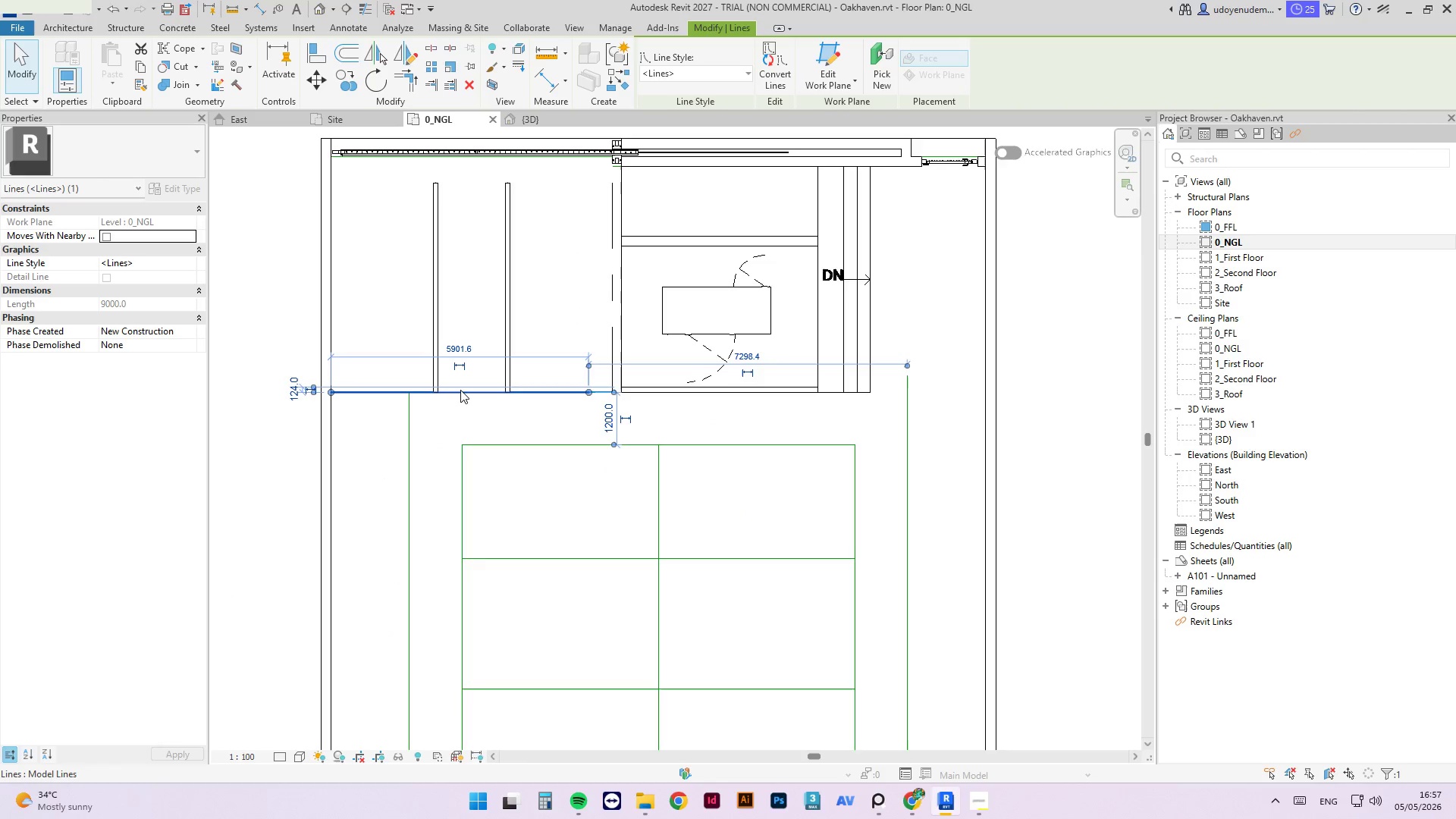 
left_click([460, 390])
 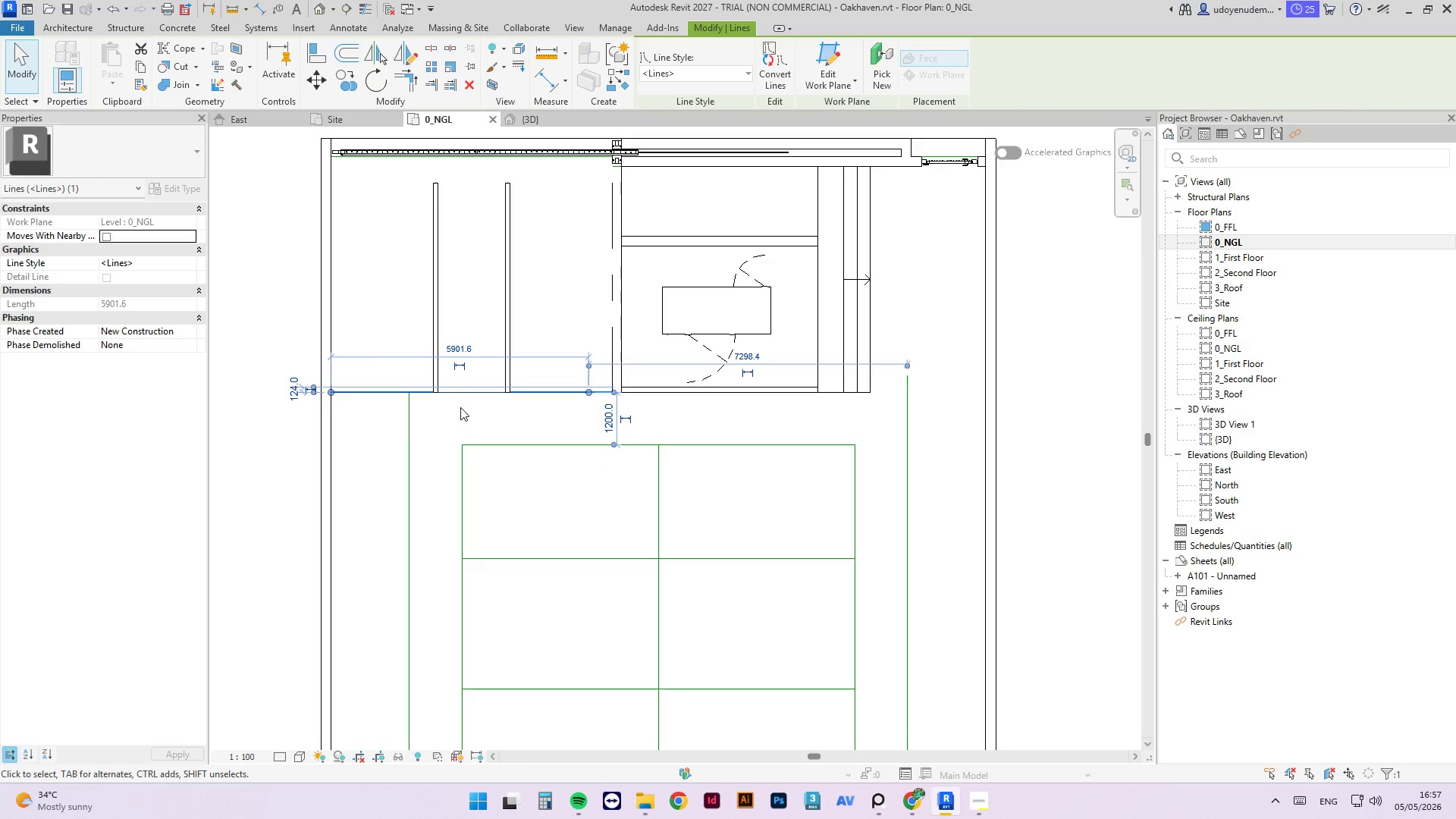 
scroll: coordinate [459, 385], scroll_direction: up, amount: 6.0
 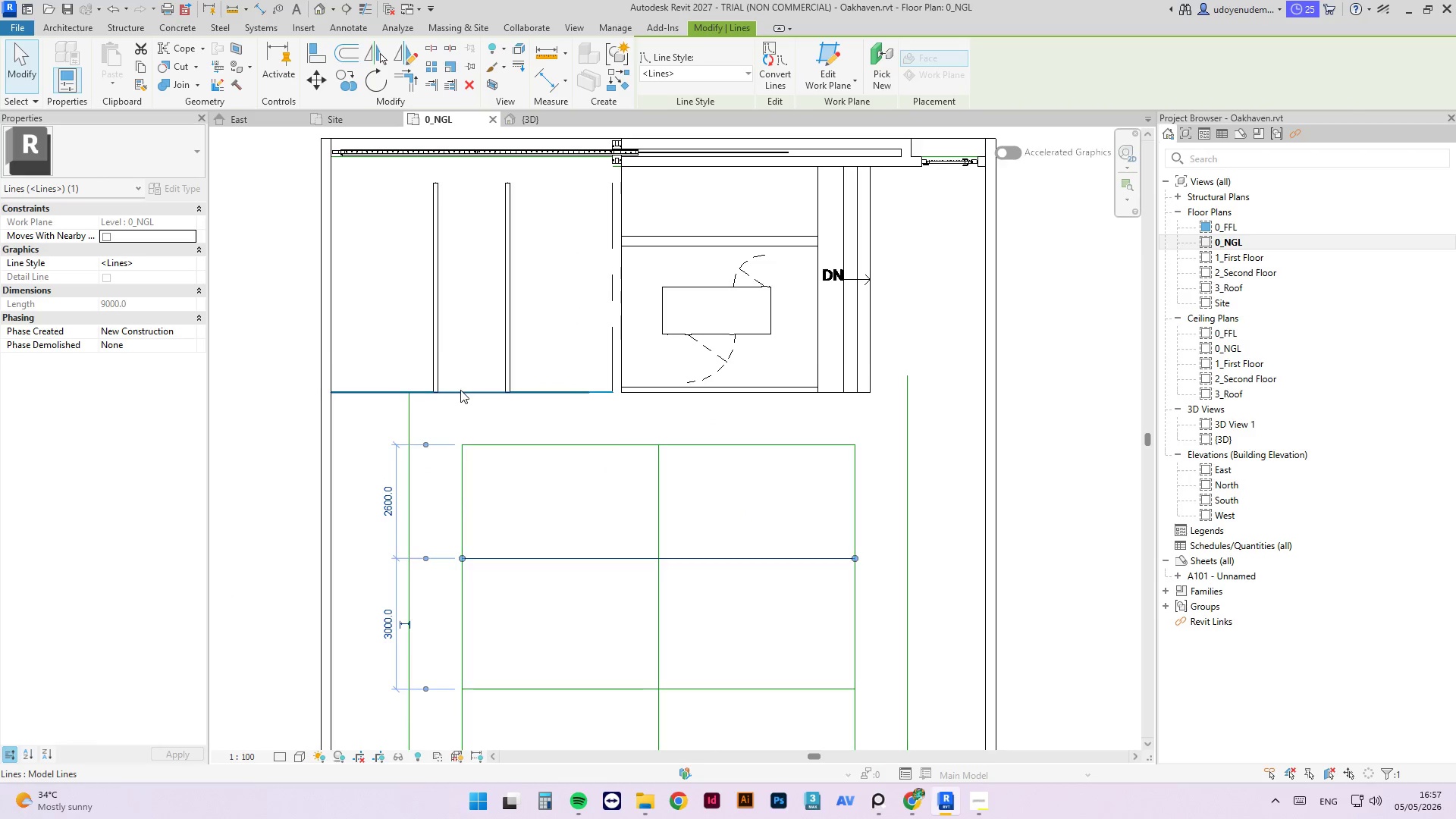 
key(Delete)
 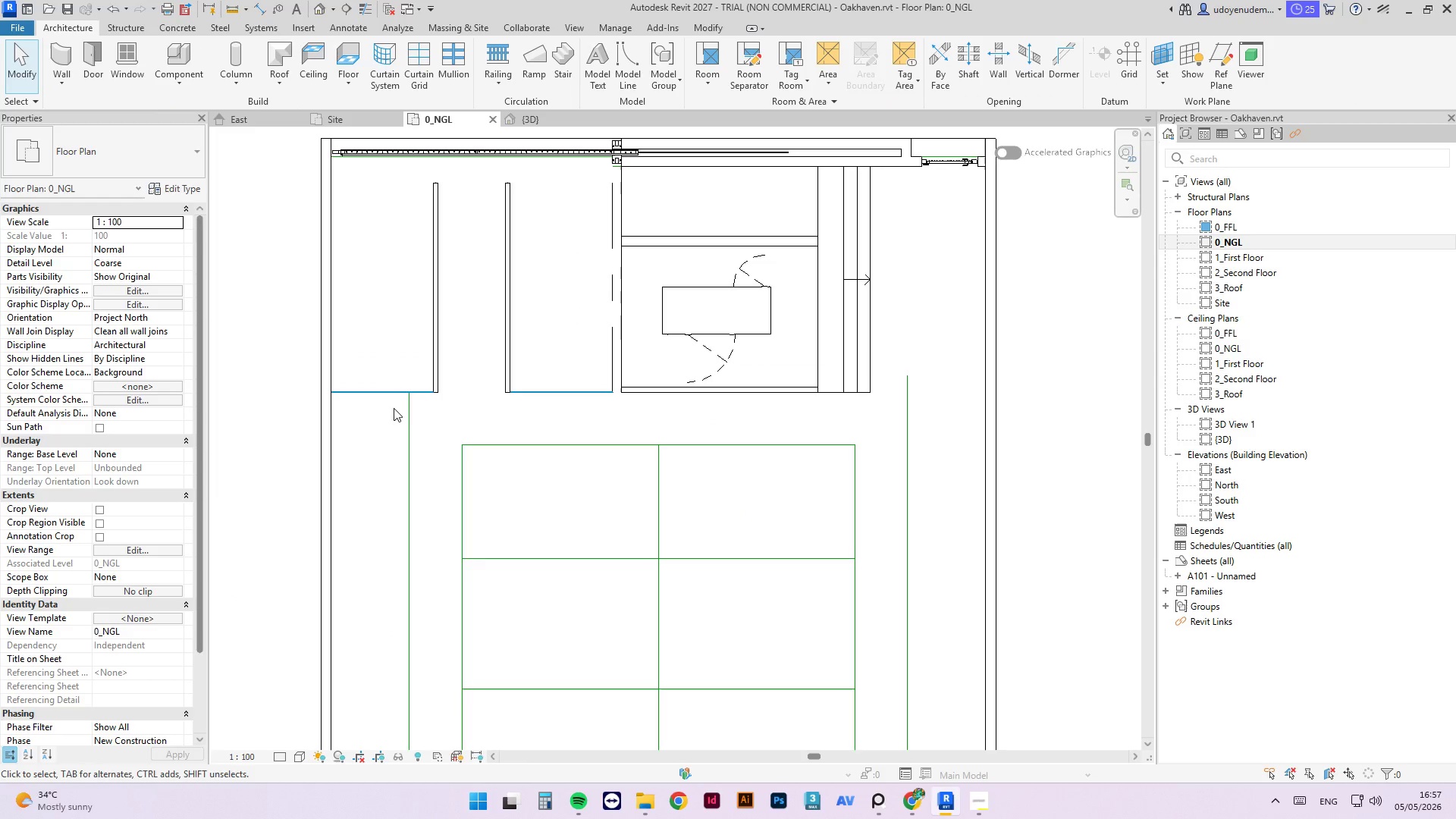 
left_click([411, 420])
 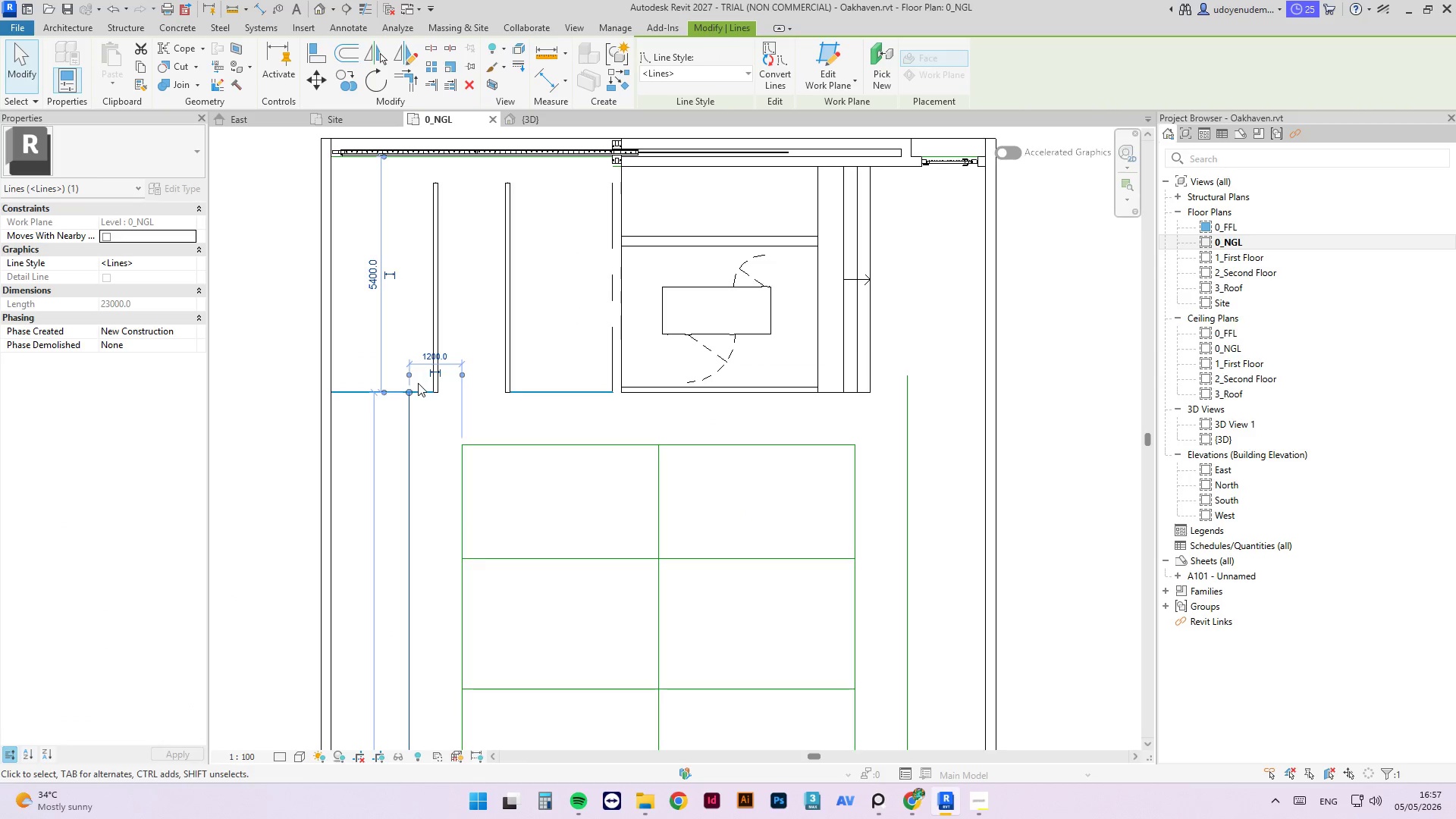 
type(li)
 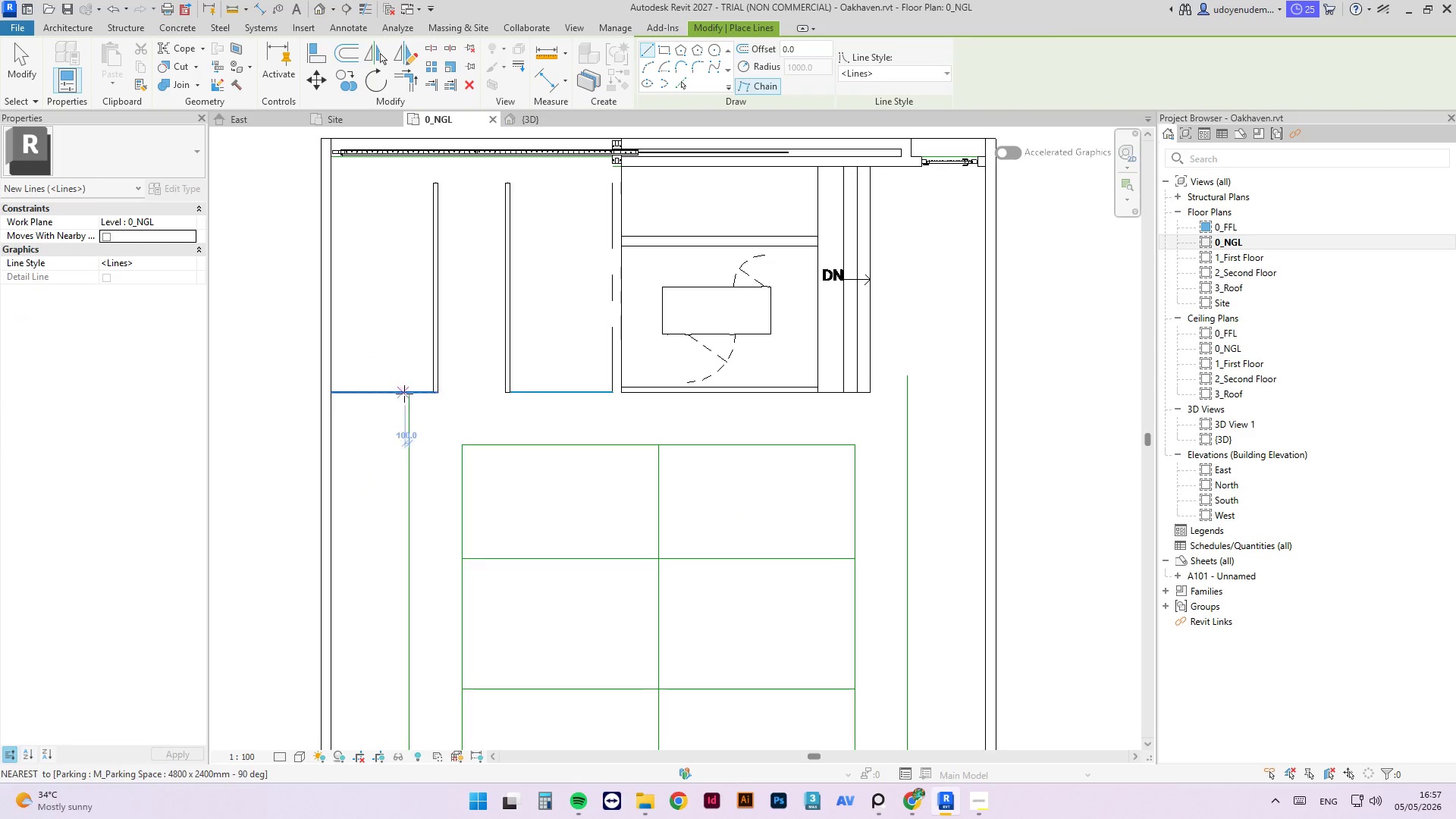 
left_click([406, 393])
 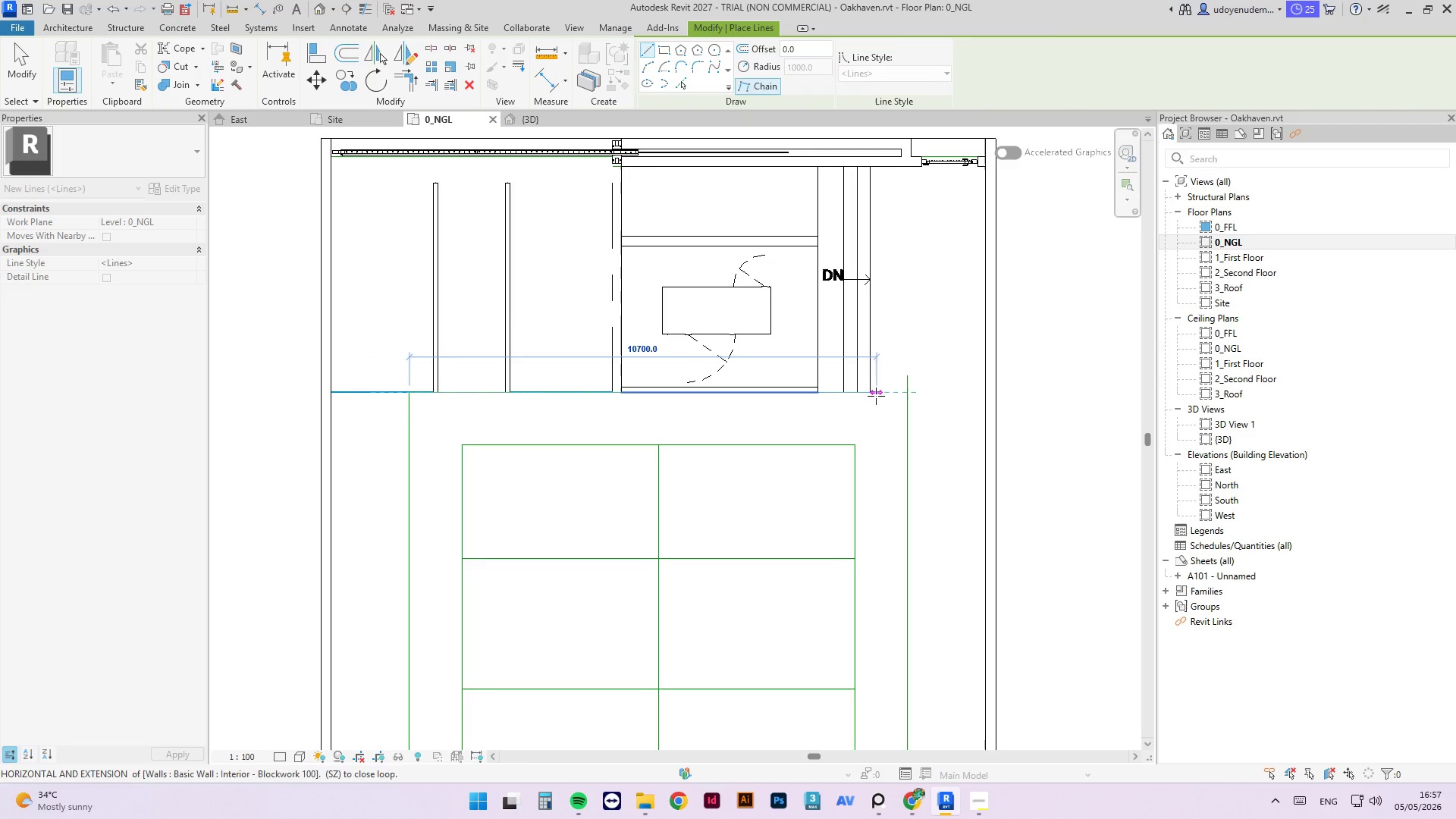 
left_click([874, 394])
 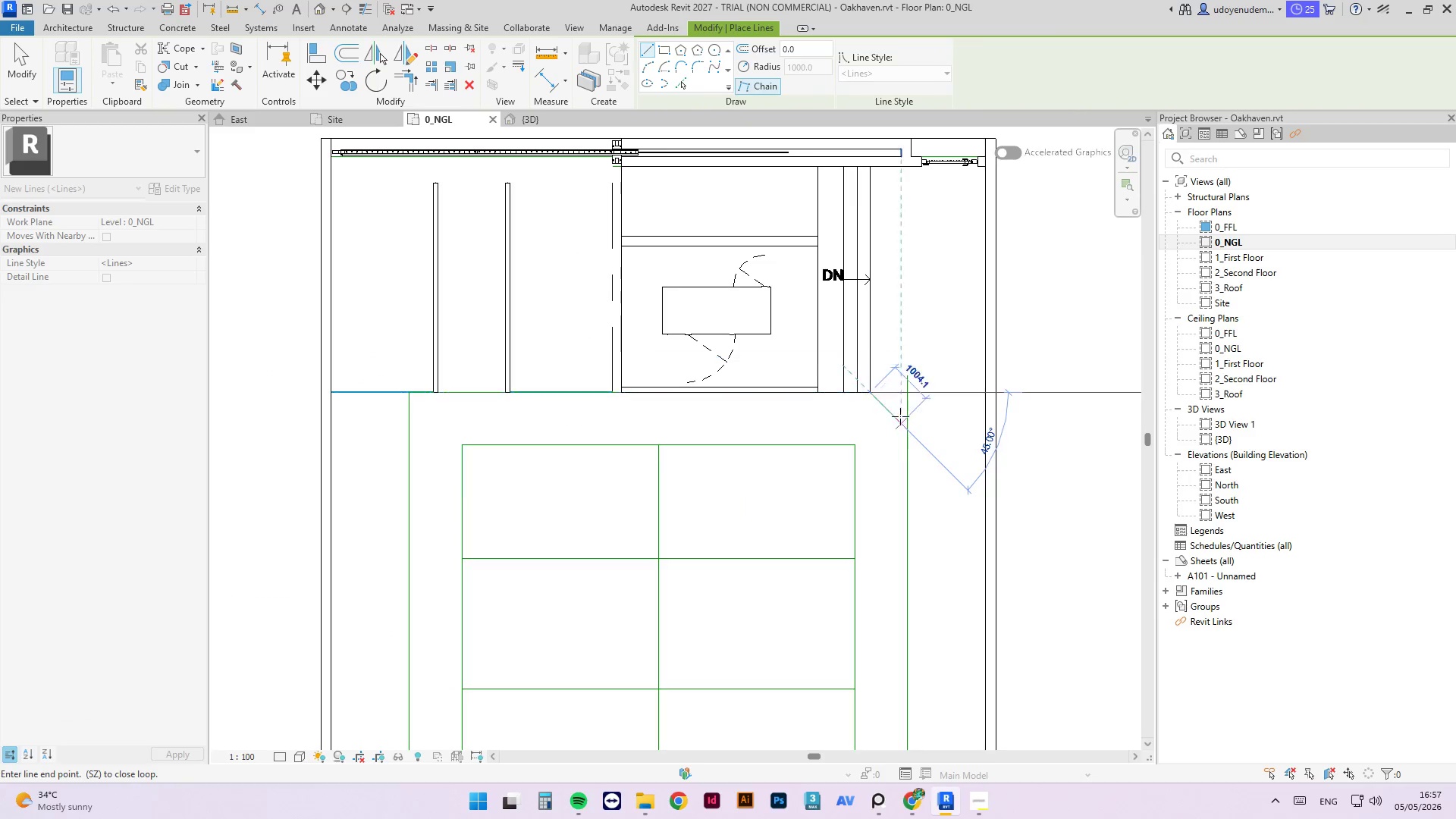 
key(Escape)
 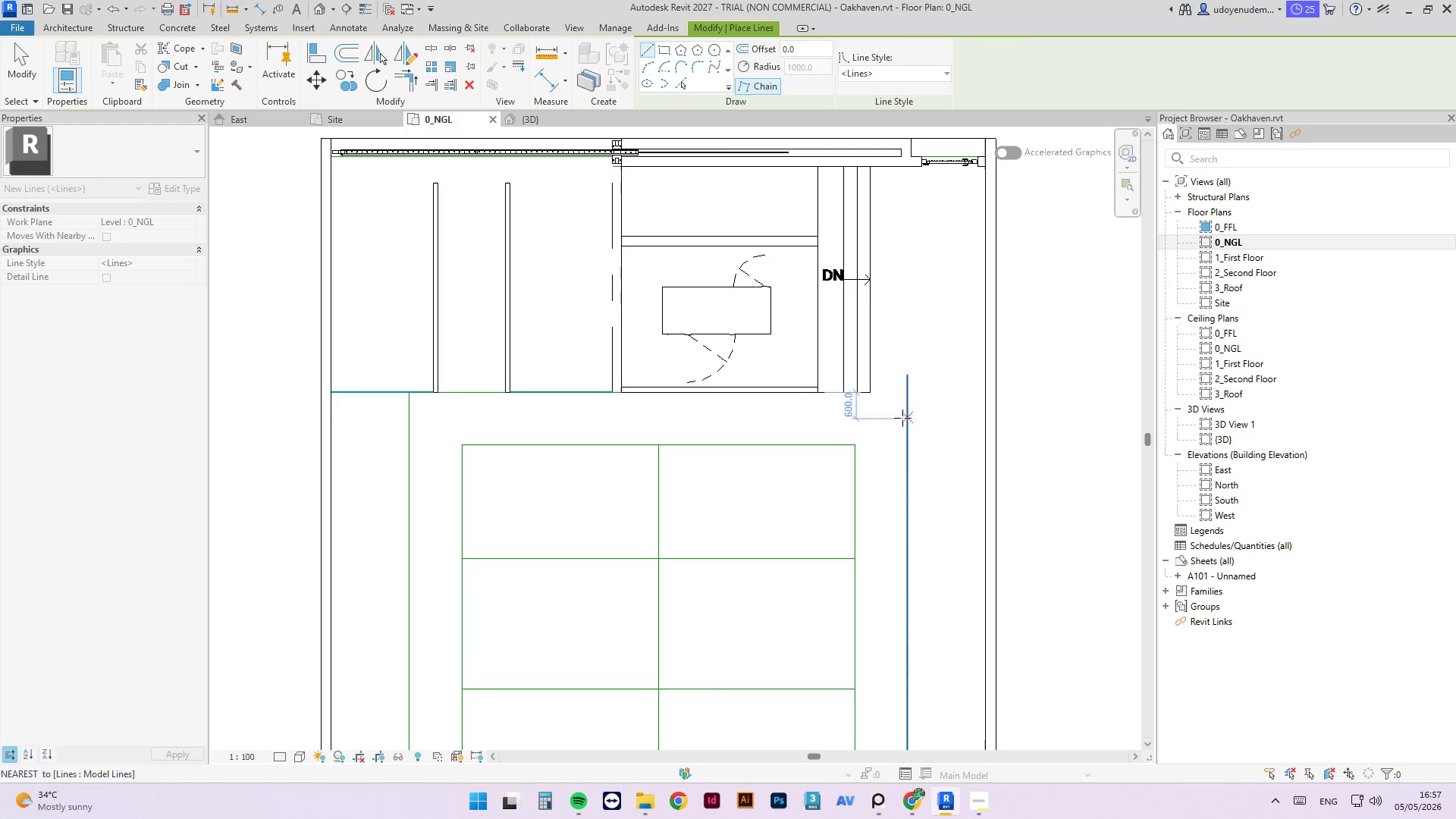 
key(Escape)
 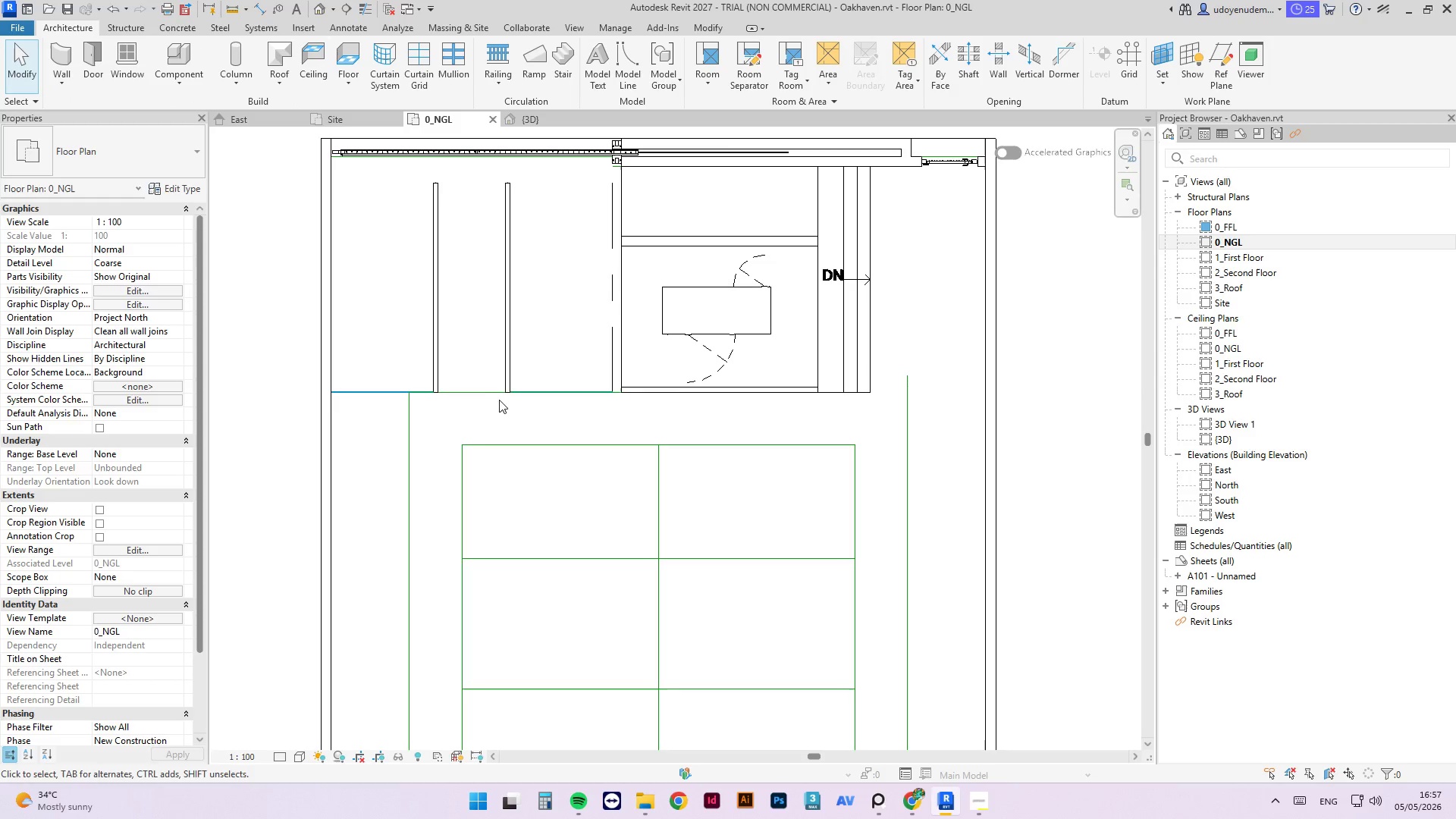 
left_click([486, 394])
 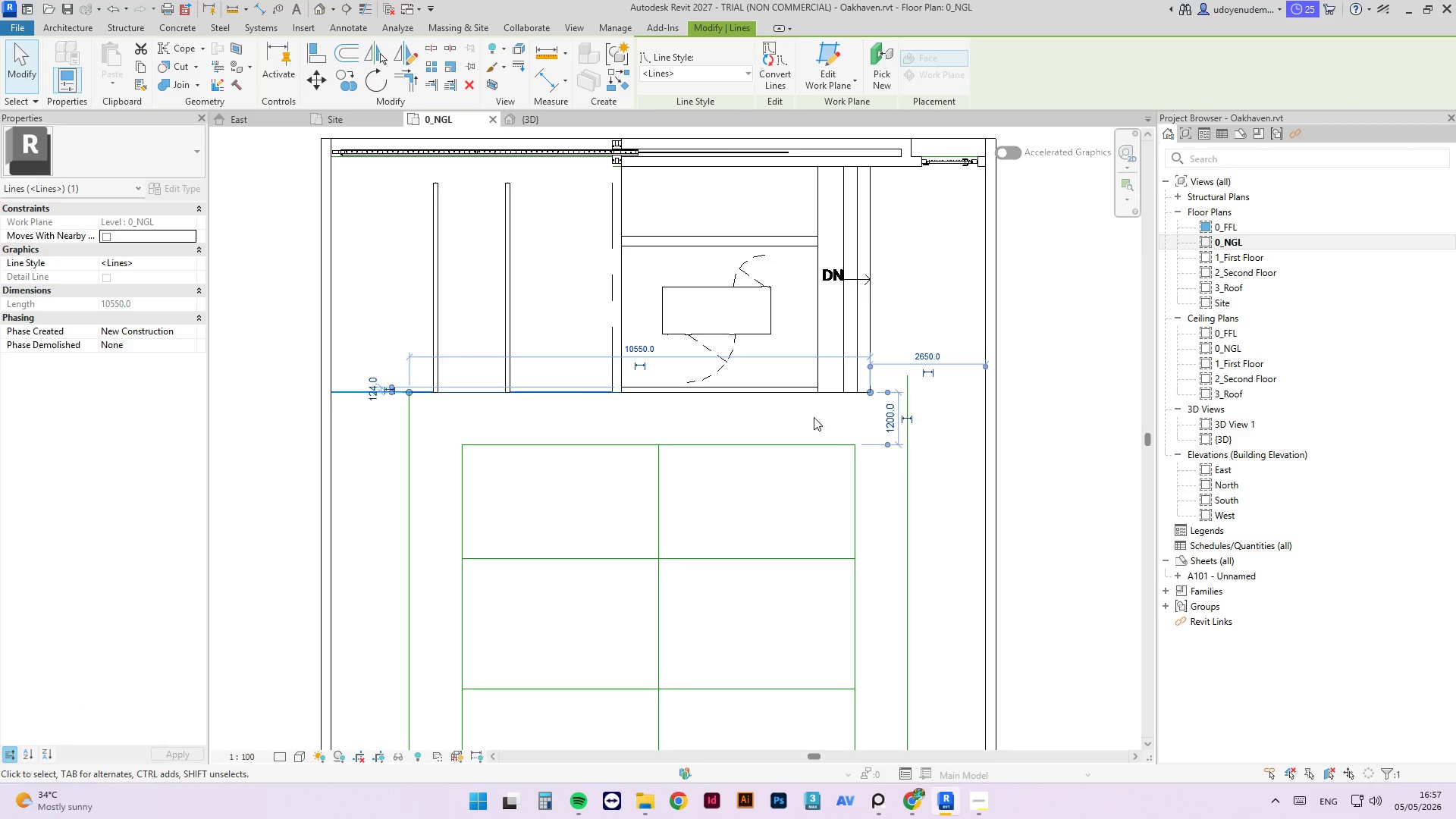 
left_click_drag(start_coordinate=[868, 391], to_coordinate=[917, 388])
 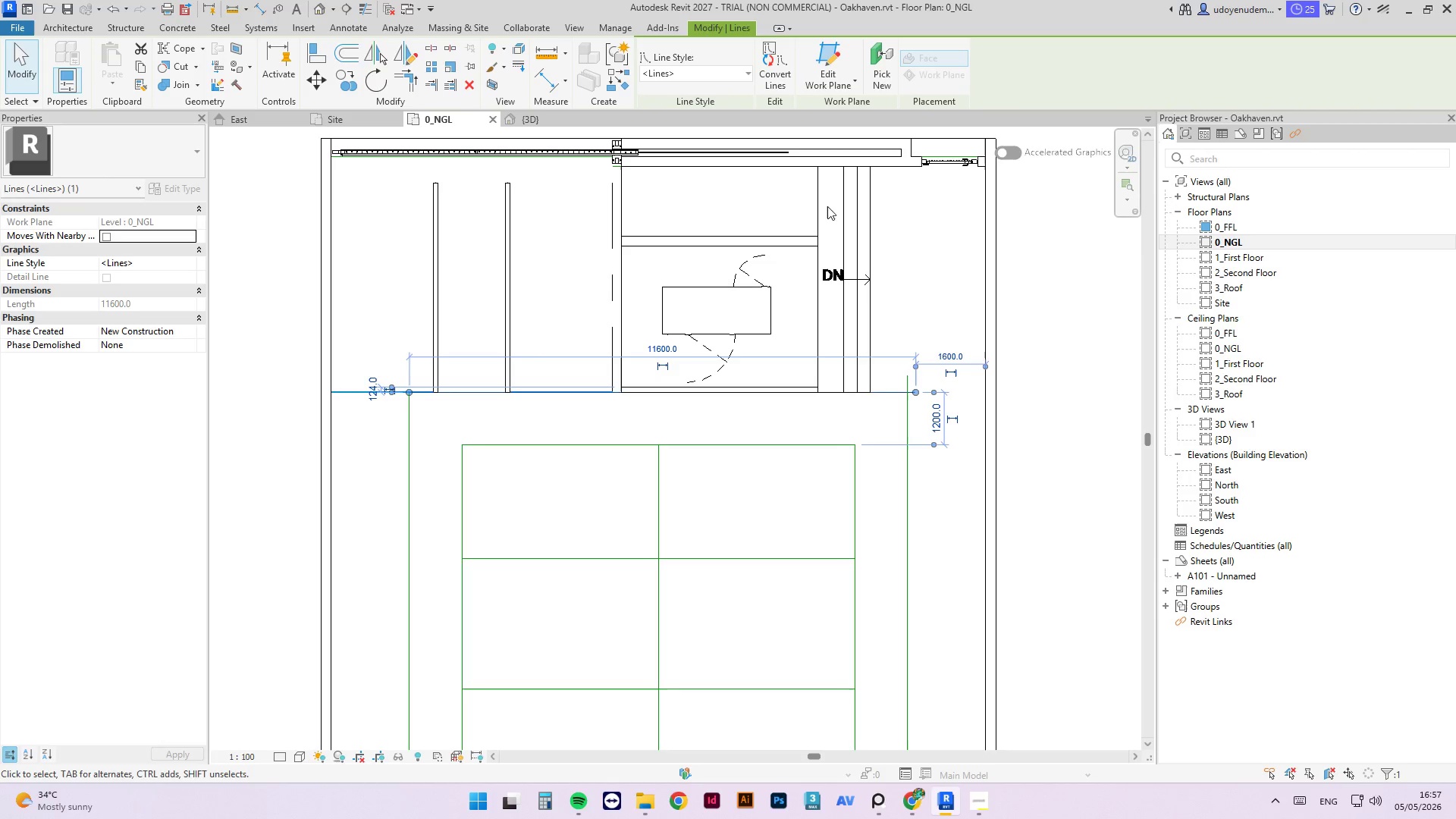 
key(Escape)
key(Escape)
type(li)
 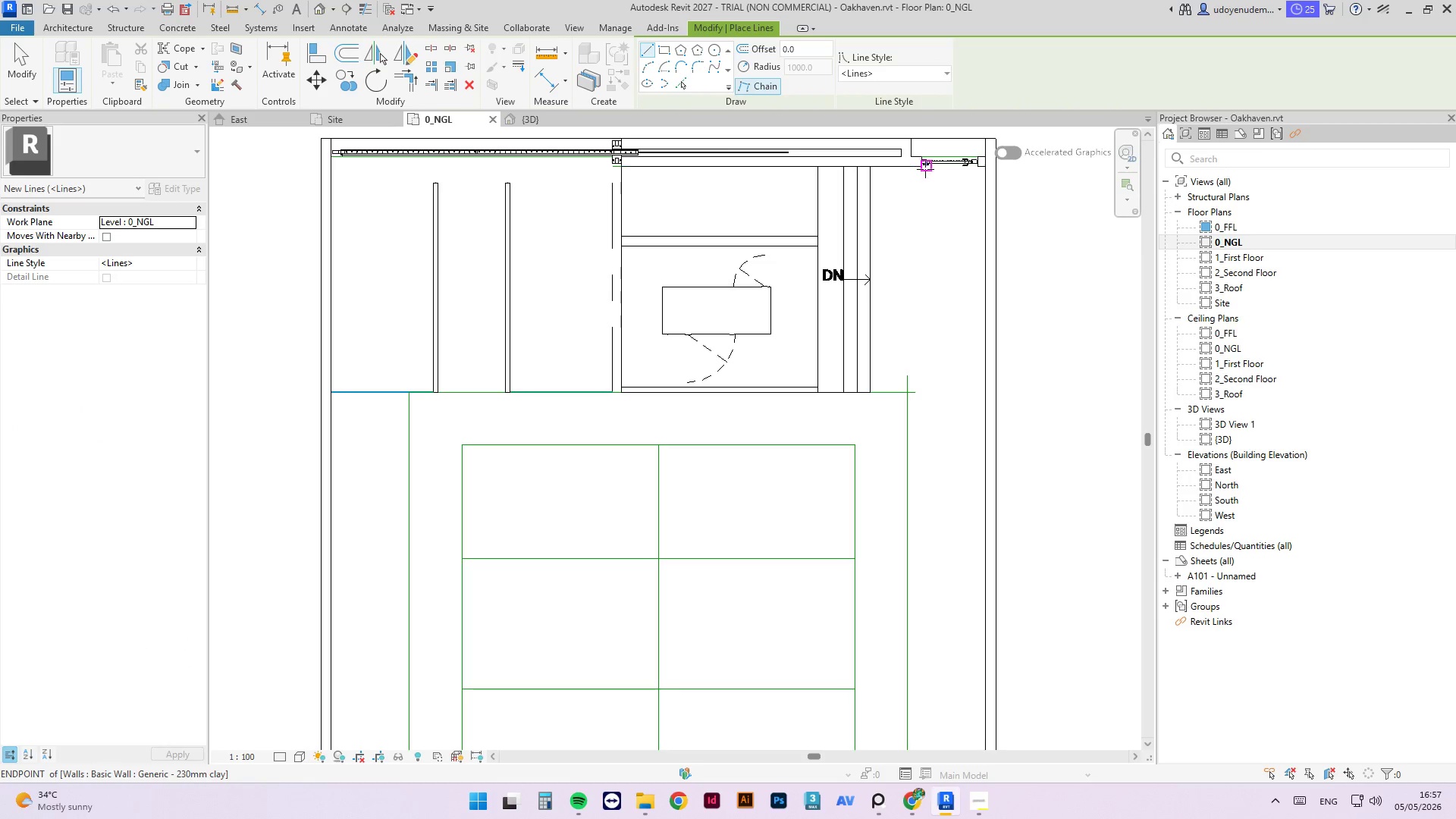 
left_click([917, 169])
 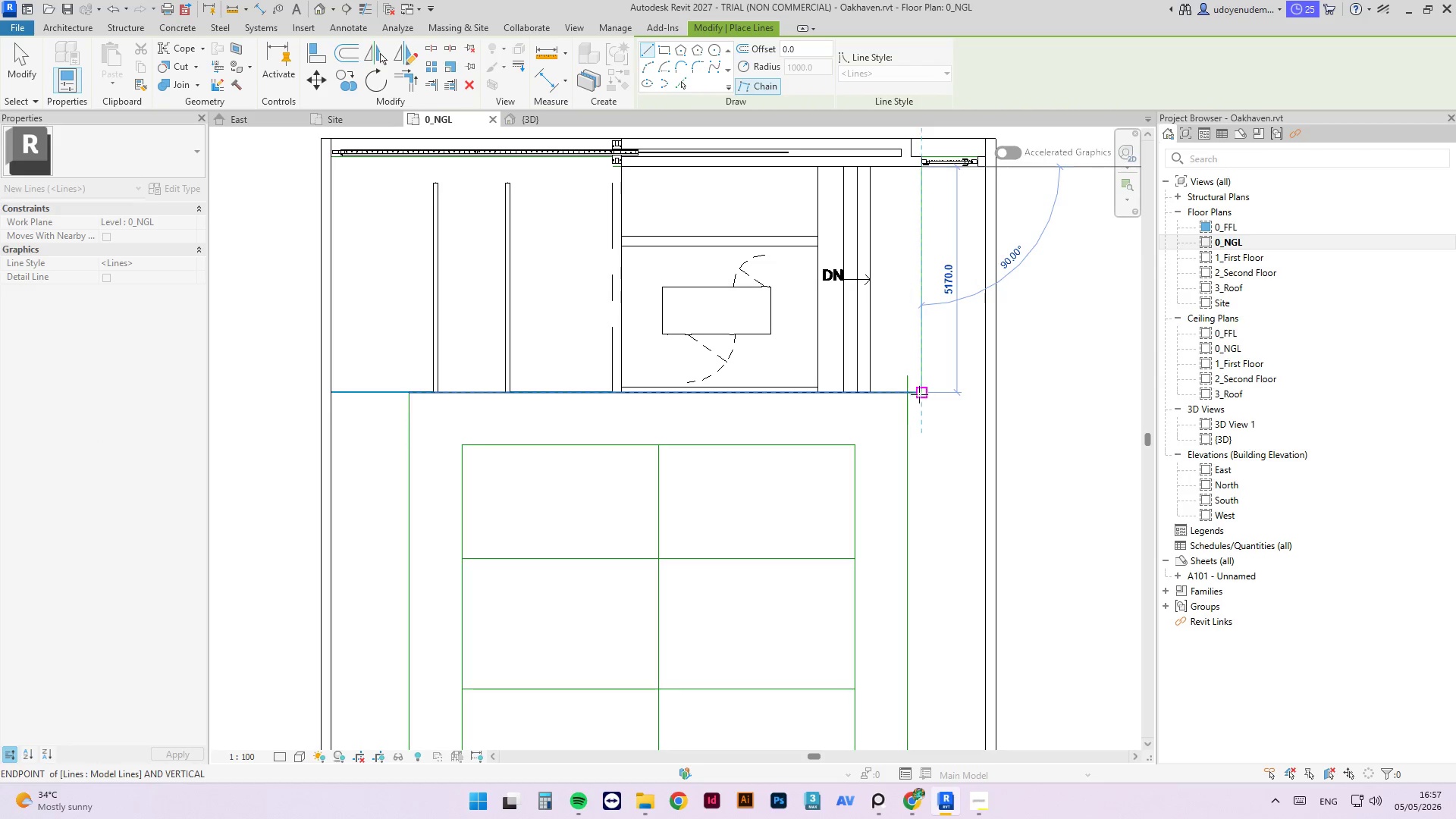 
left_click([923, 392])
 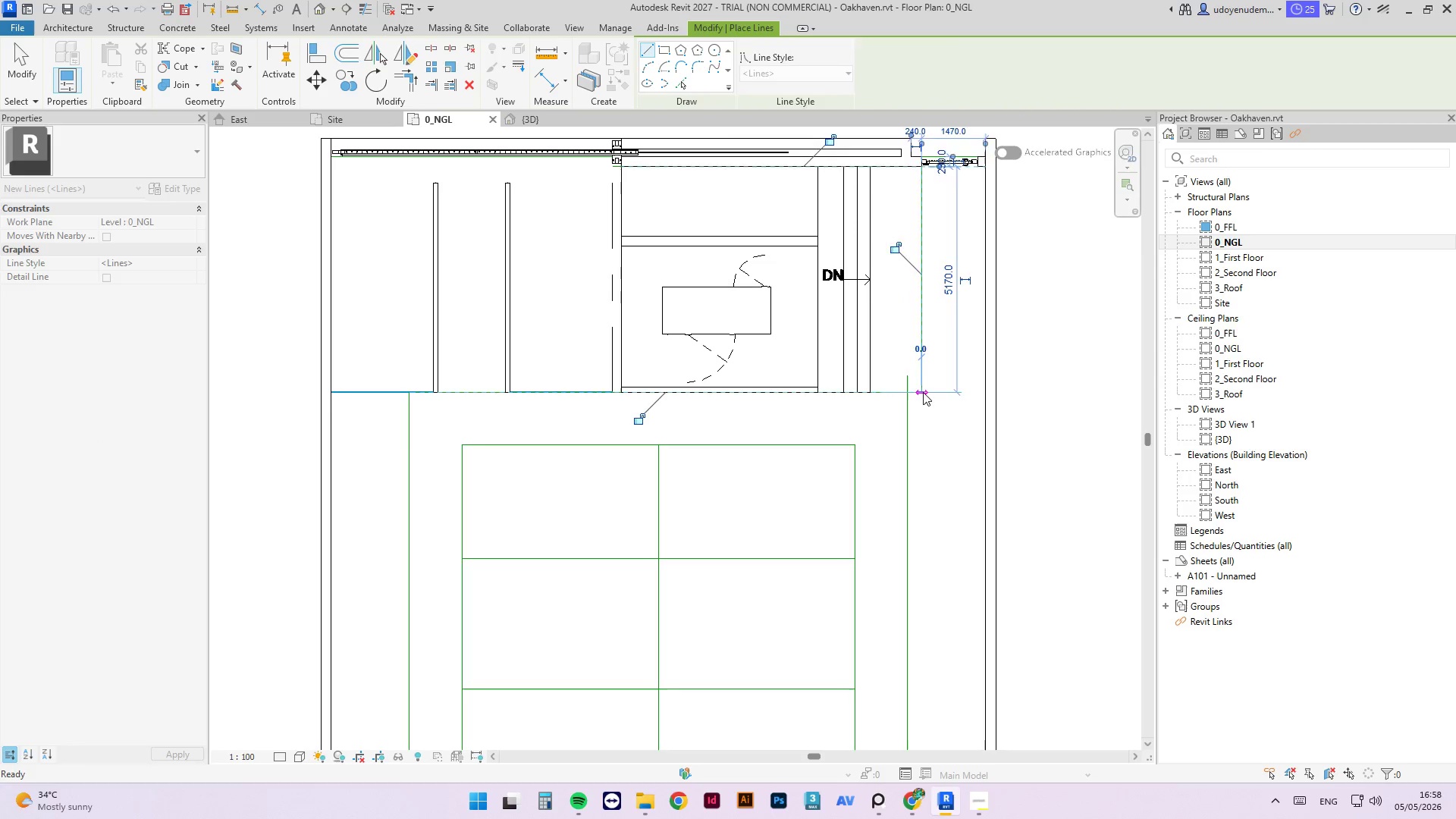 
key(Escape)
key(Escape)
type(tr)
 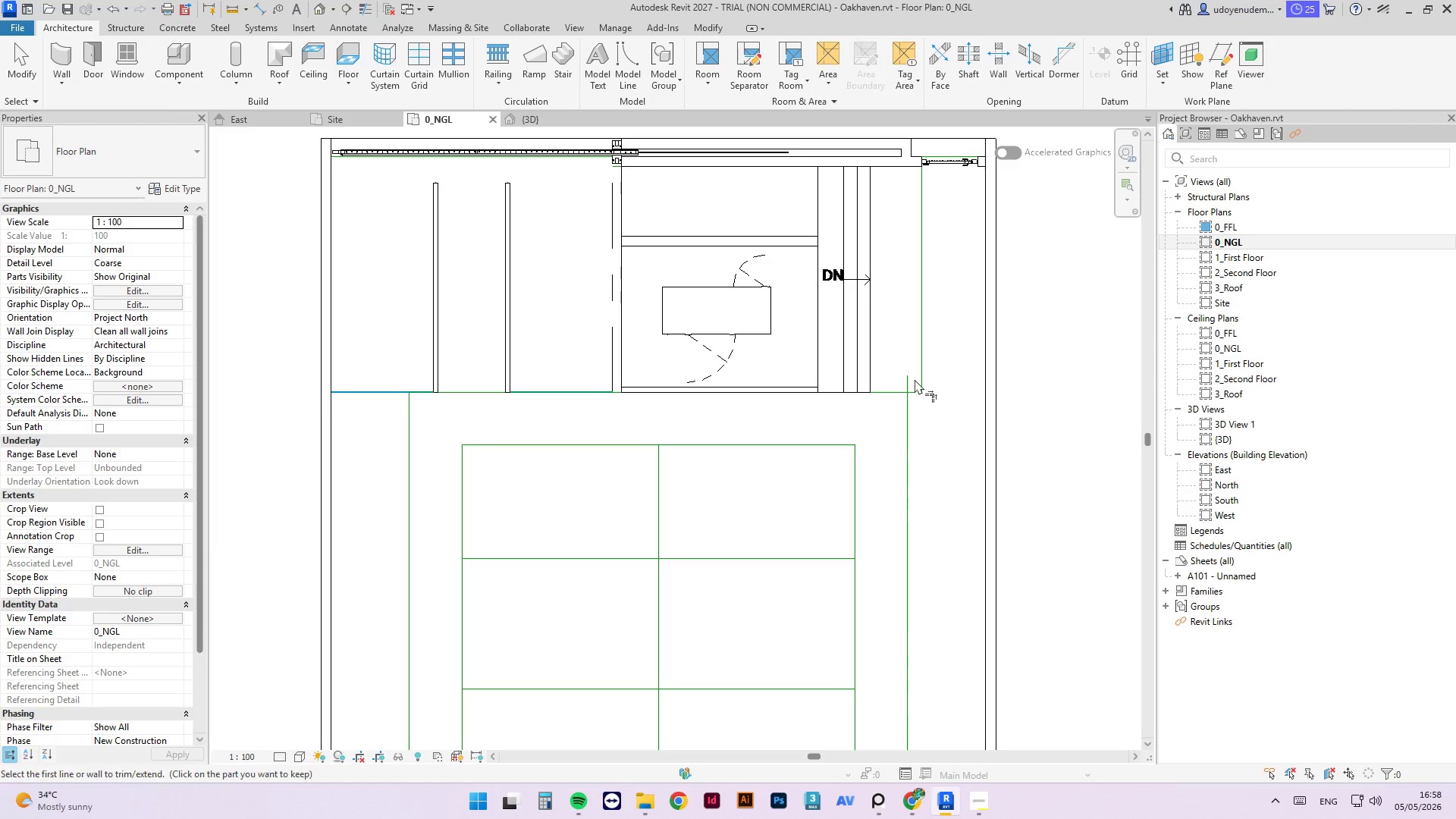 
double_click([915, 378])
 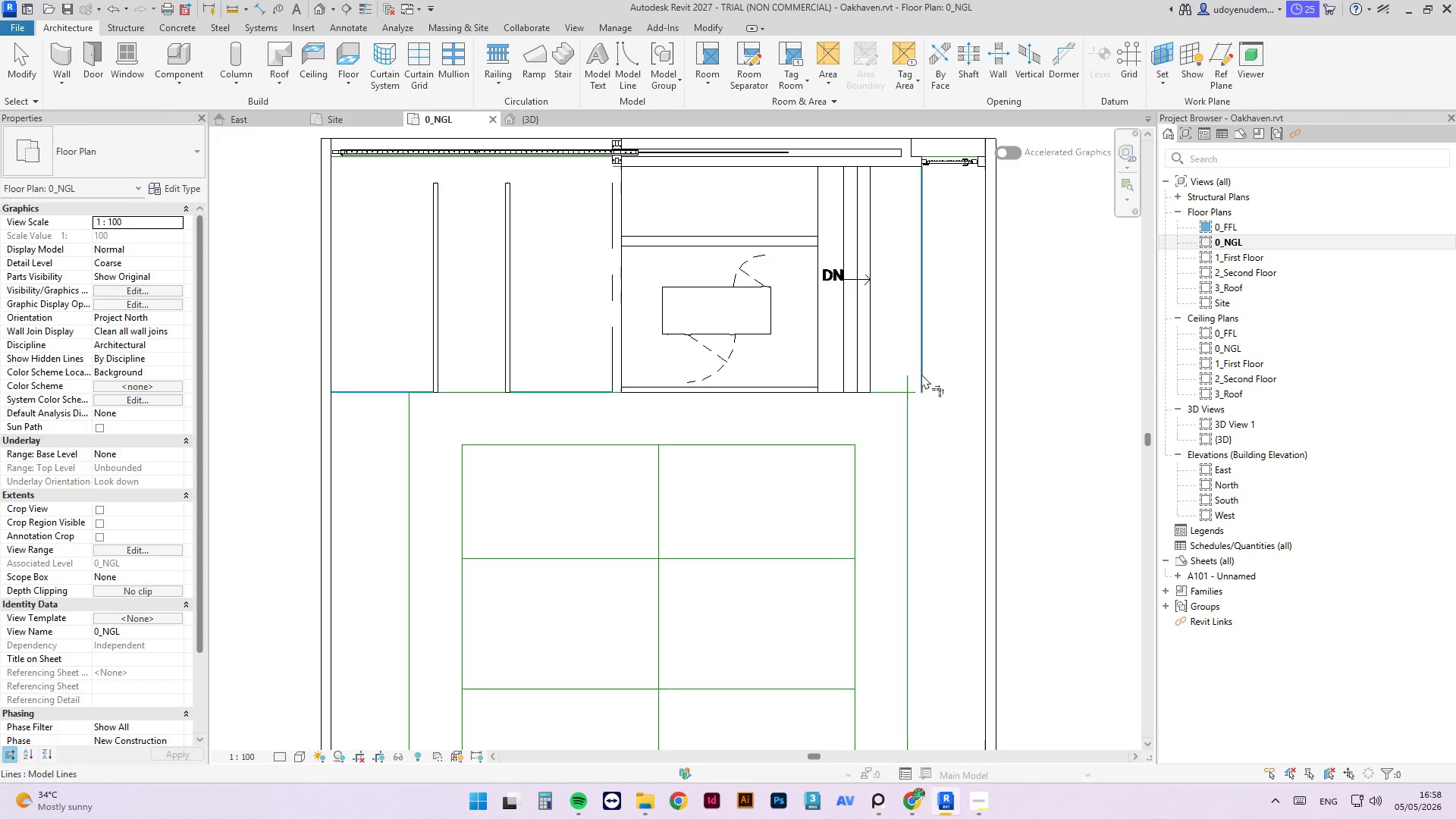 
triple_click([921, 373])
 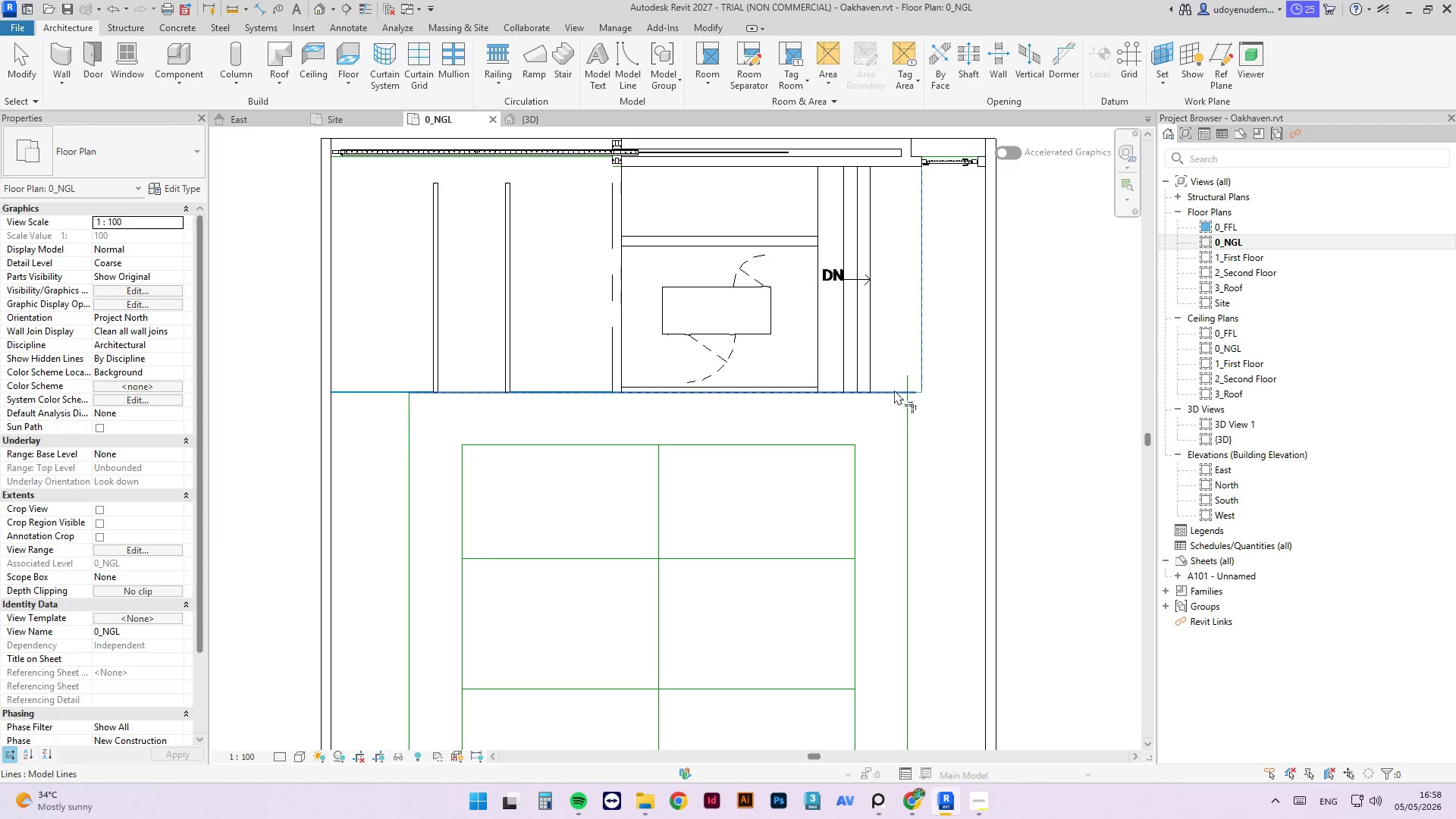 
left_click([894, 390])
 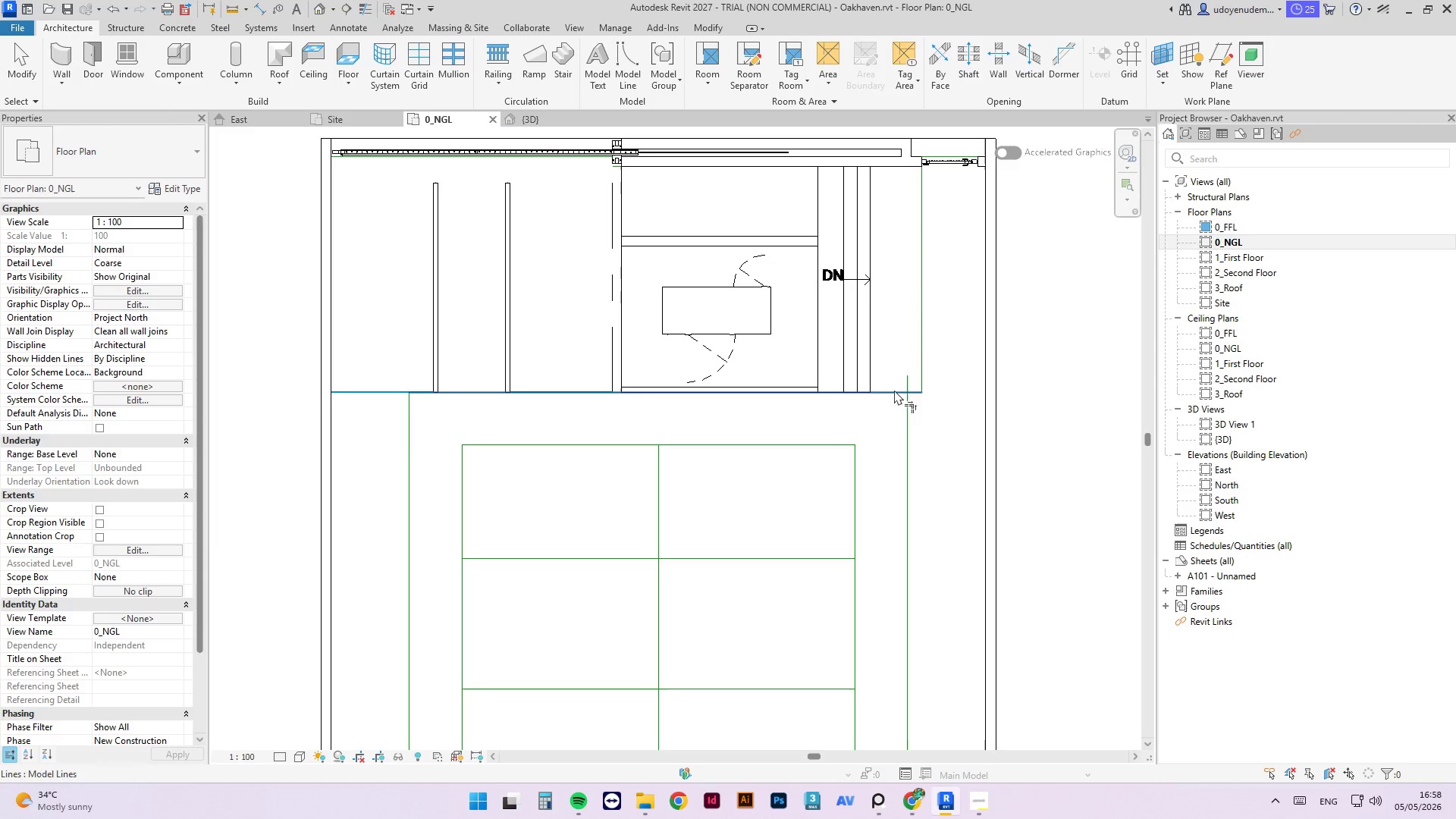 
key(Escape)
 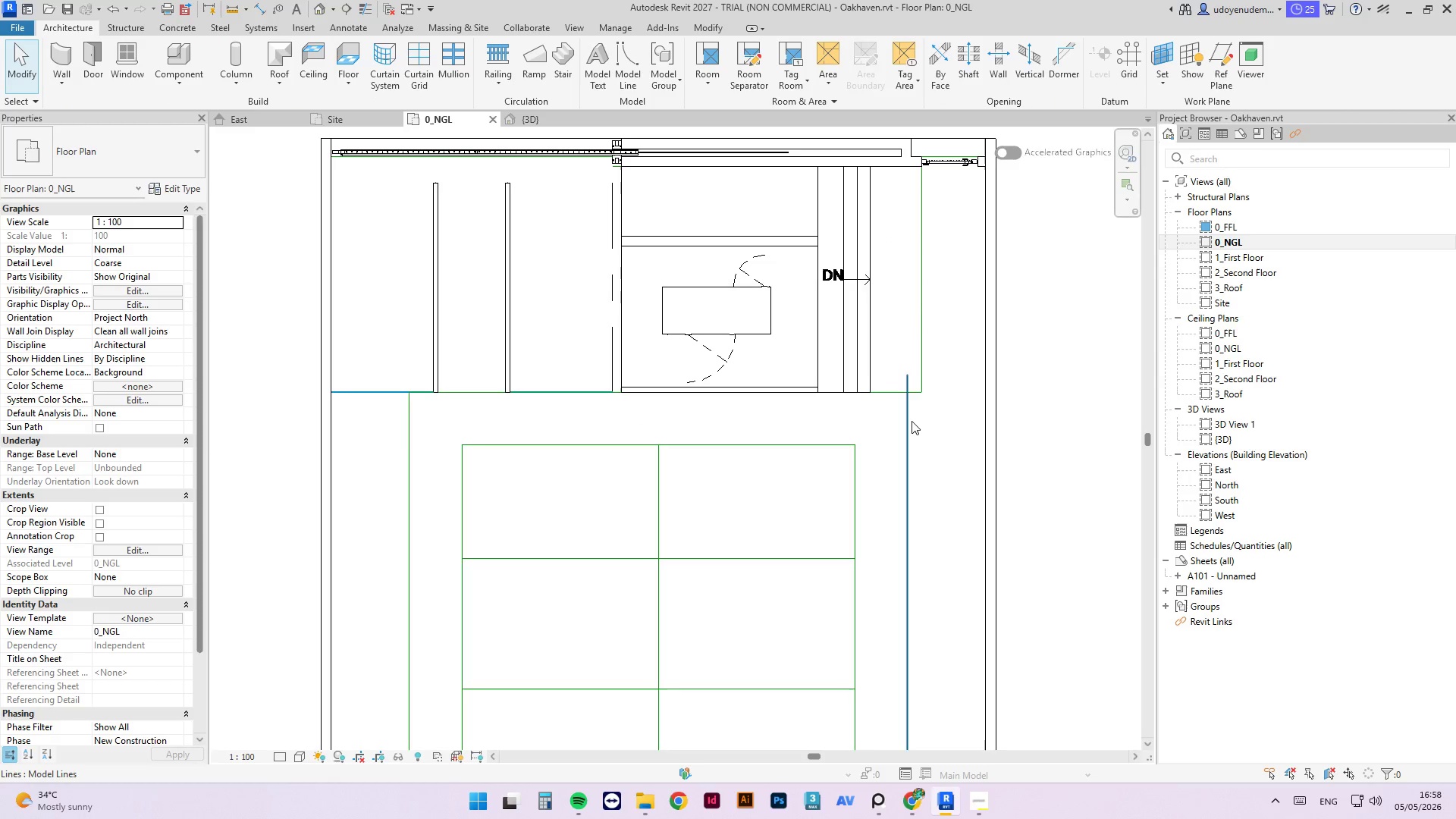 
left_click([912, 421])
 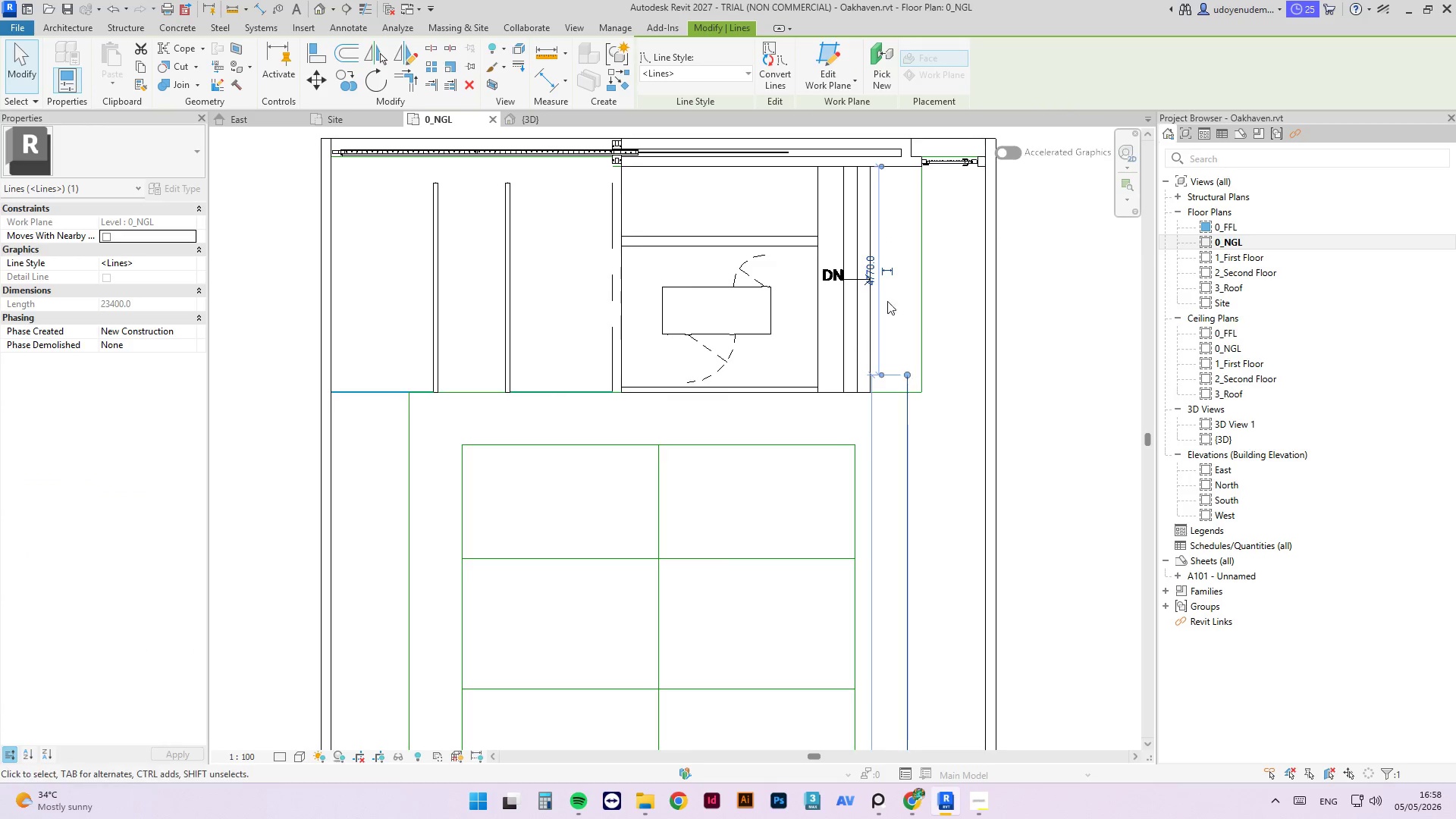 
scroll: coordinate [896, 336], scroll_direction: down, amount: 7.0
 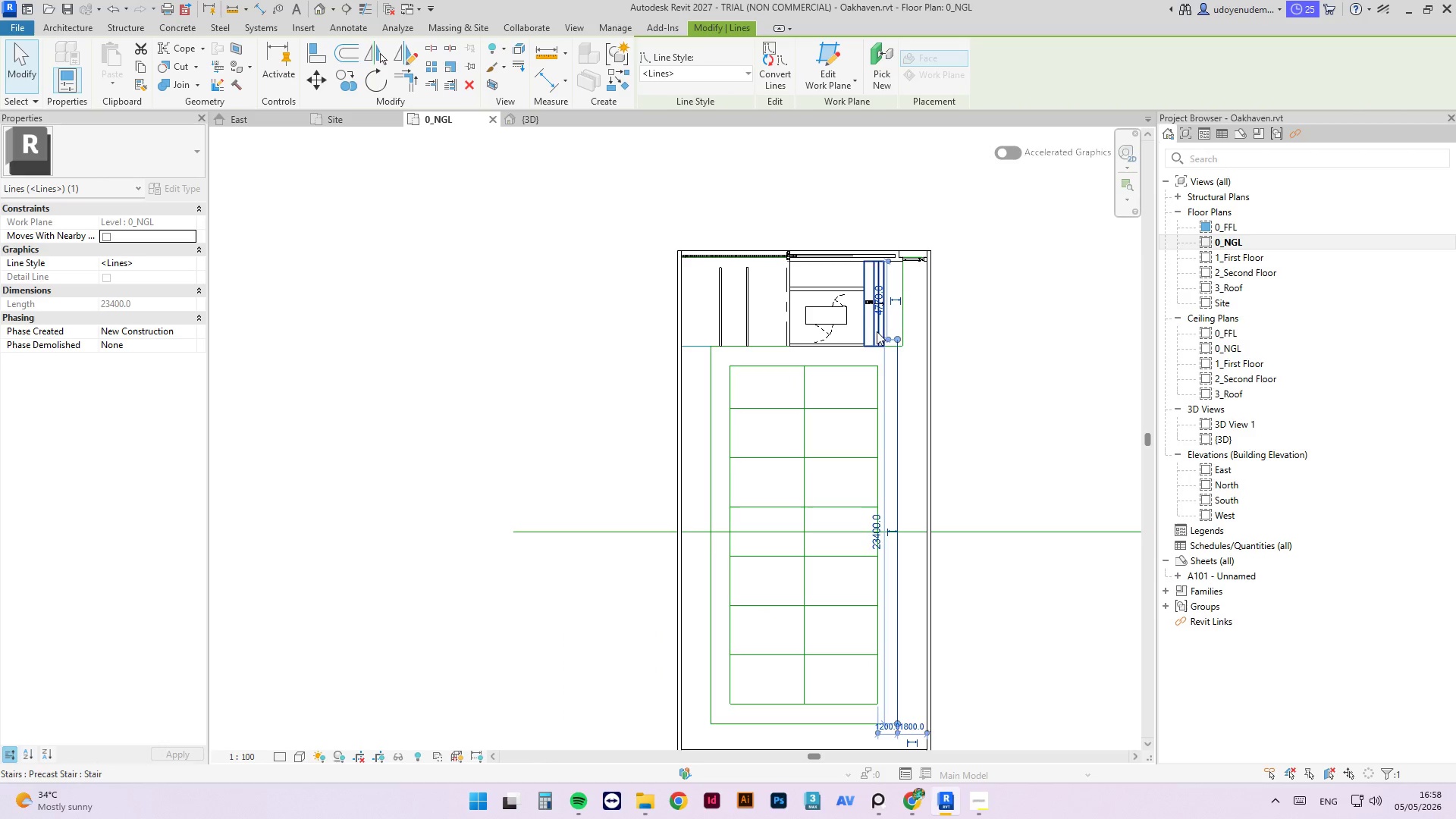 
key(Delete)
 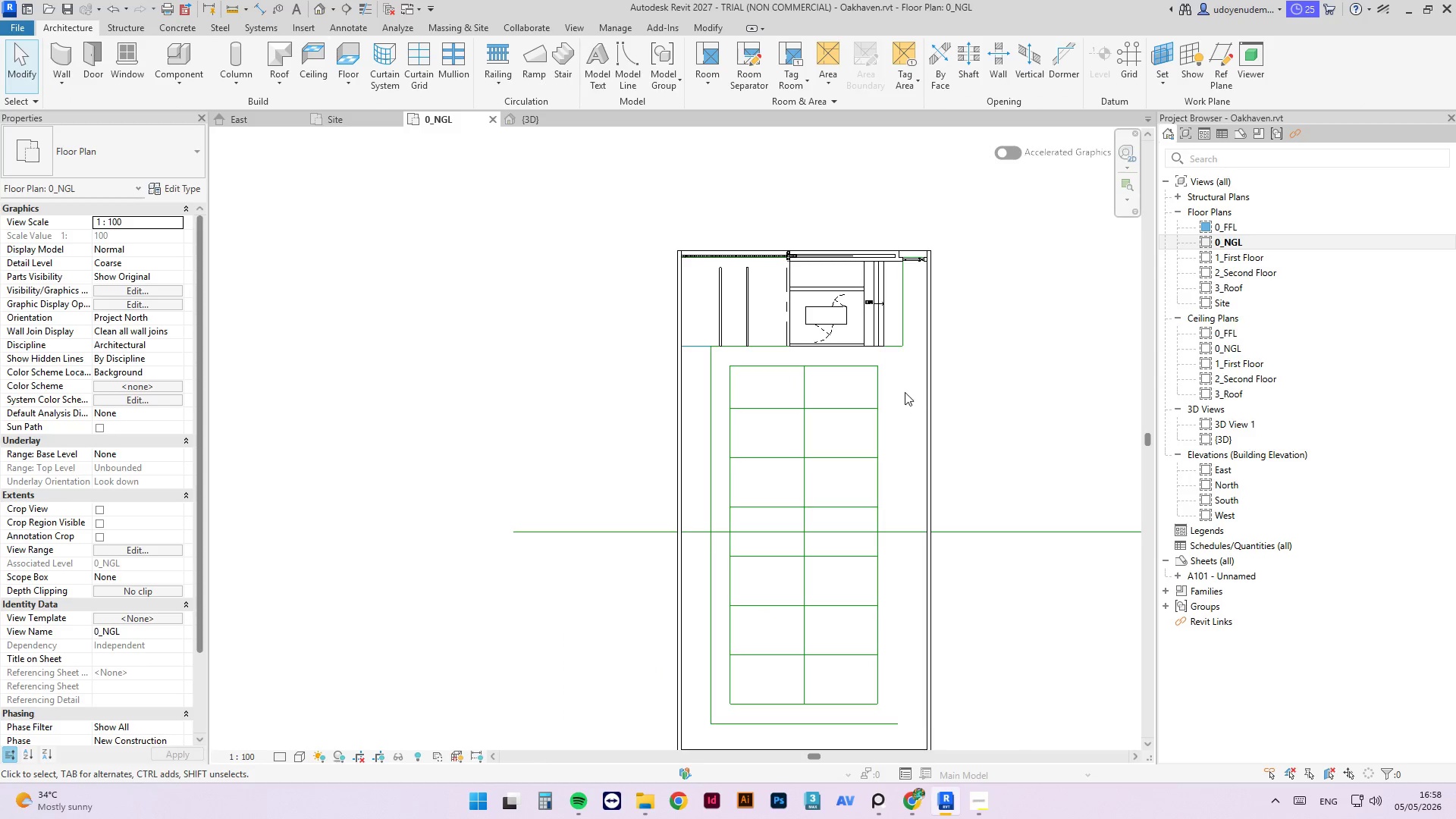 
scroll: coordinate [852, 193], scroll_direction: down, amount: 3.0
 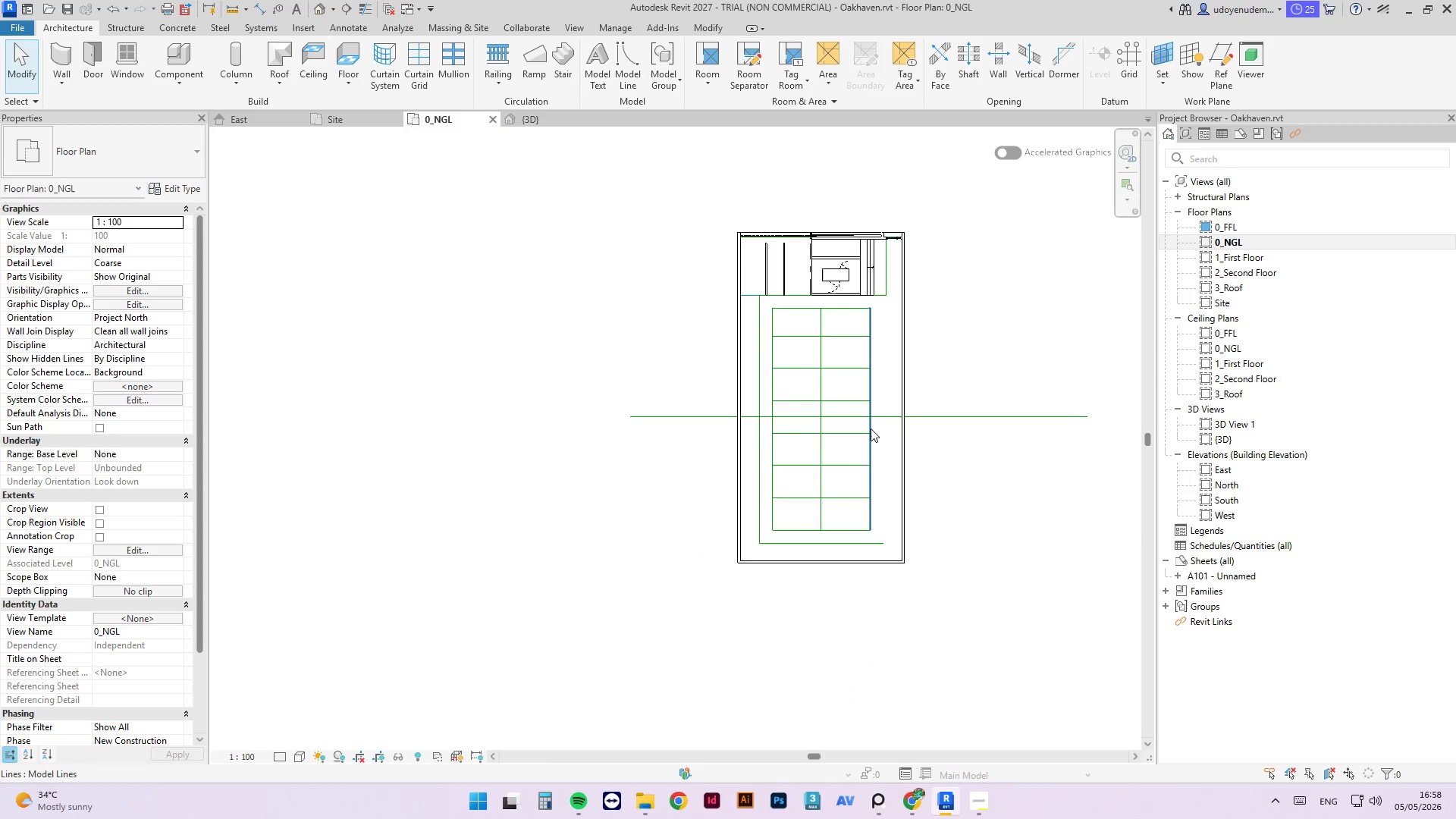 
scroll: coordinate [871, 429], scroll_direction: up, amount: 3.0
 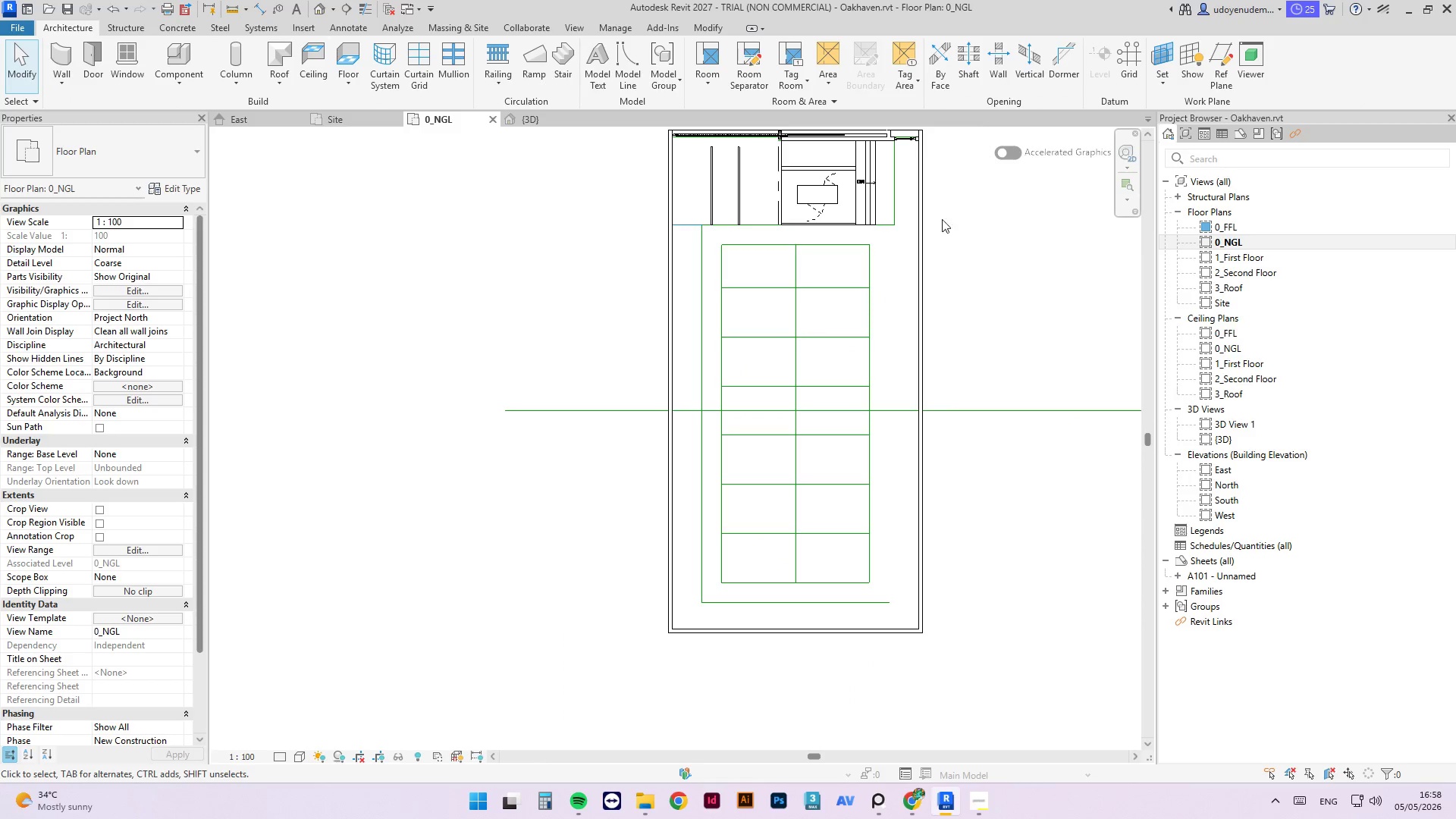 
left_click([885, 219])
 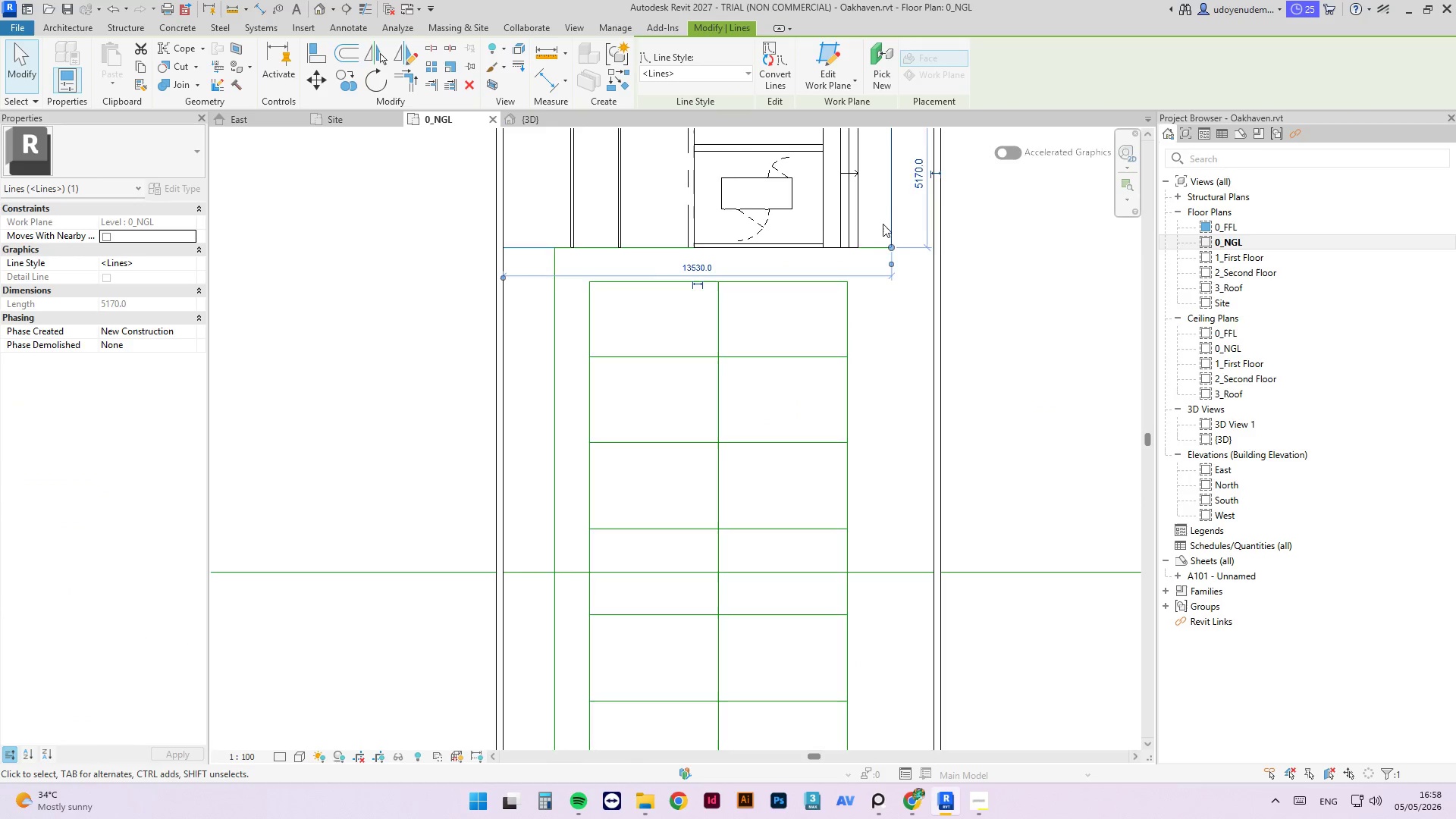 
scroll: coordinate [886, 212], scroll_direction: up, amount: 11.0
 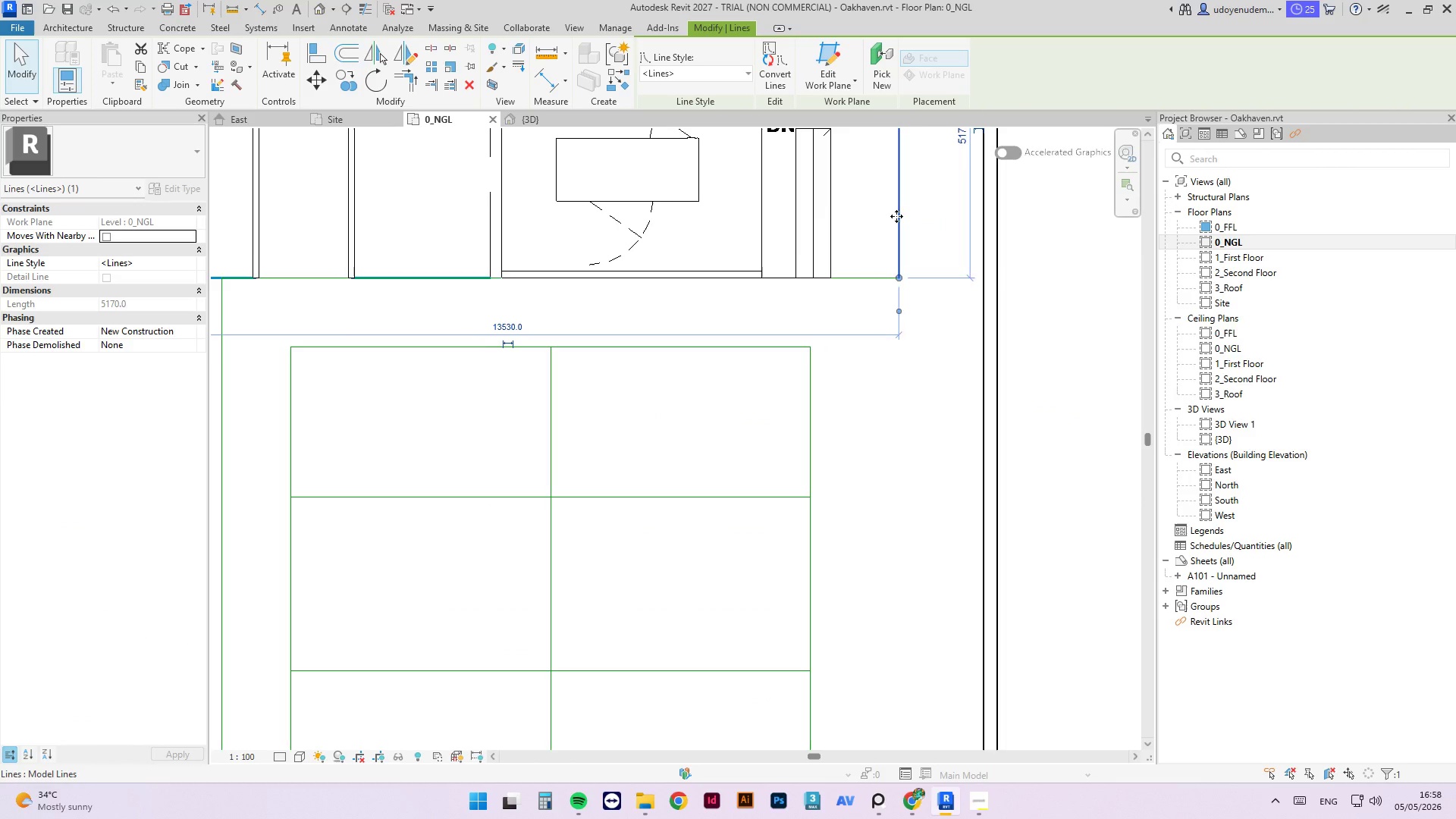 
left_click_drag(start_coordinate=[896, 216], to_coordinate=[823, 225])
 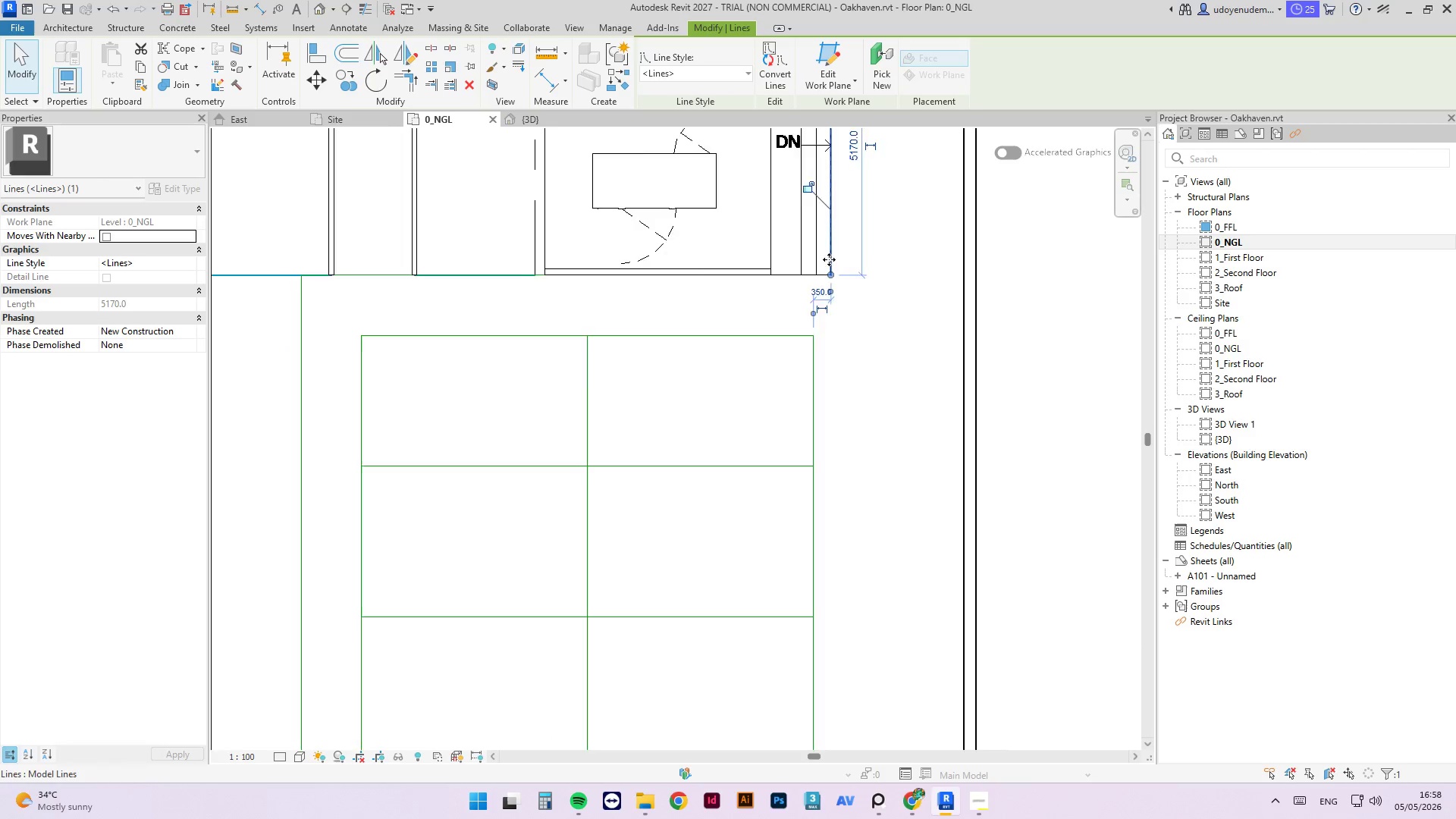 
left_click([918, 273])
 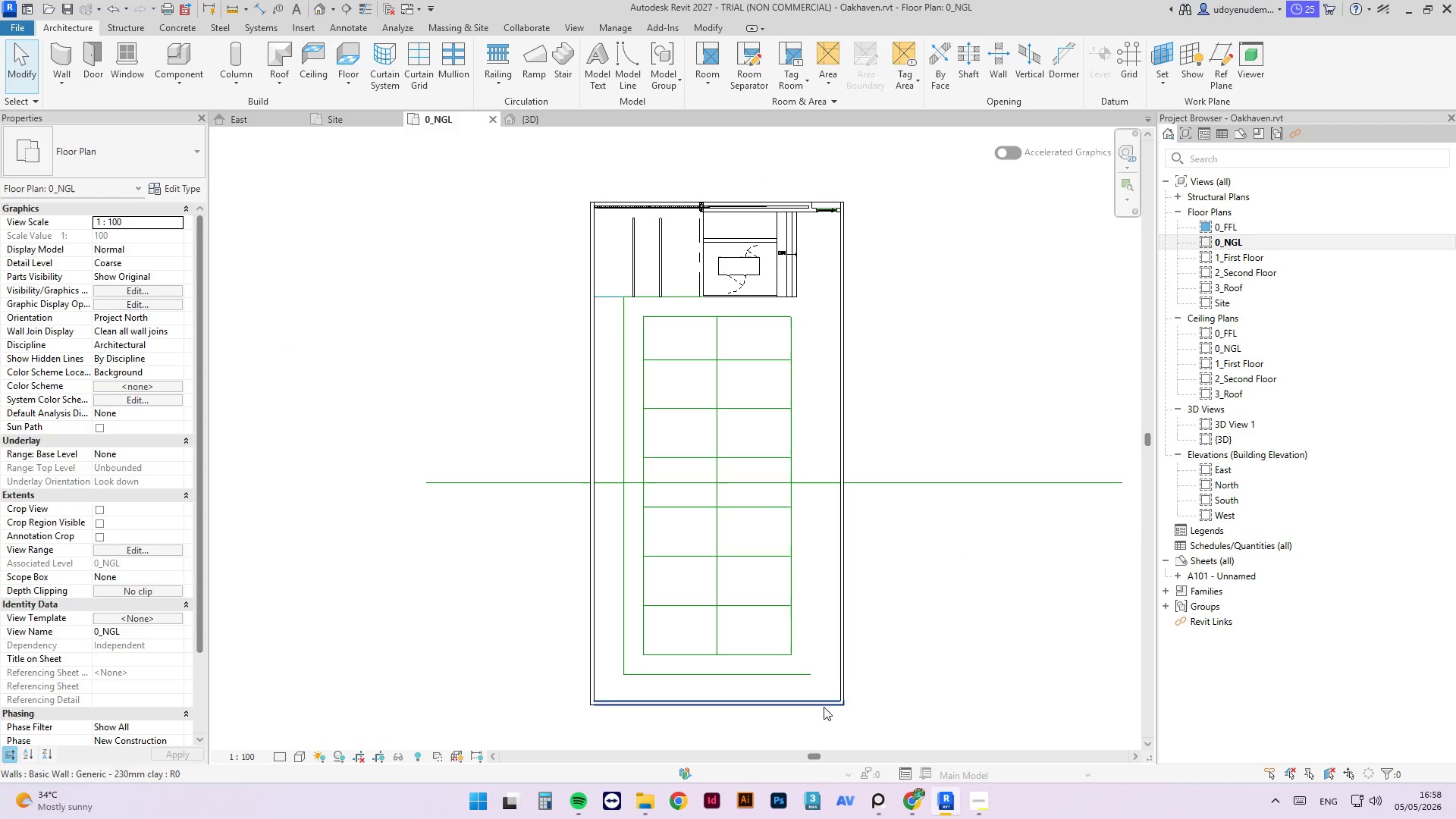 
scroll: coordinate [771, 285], scroll_direction: down, amount: 9.0
 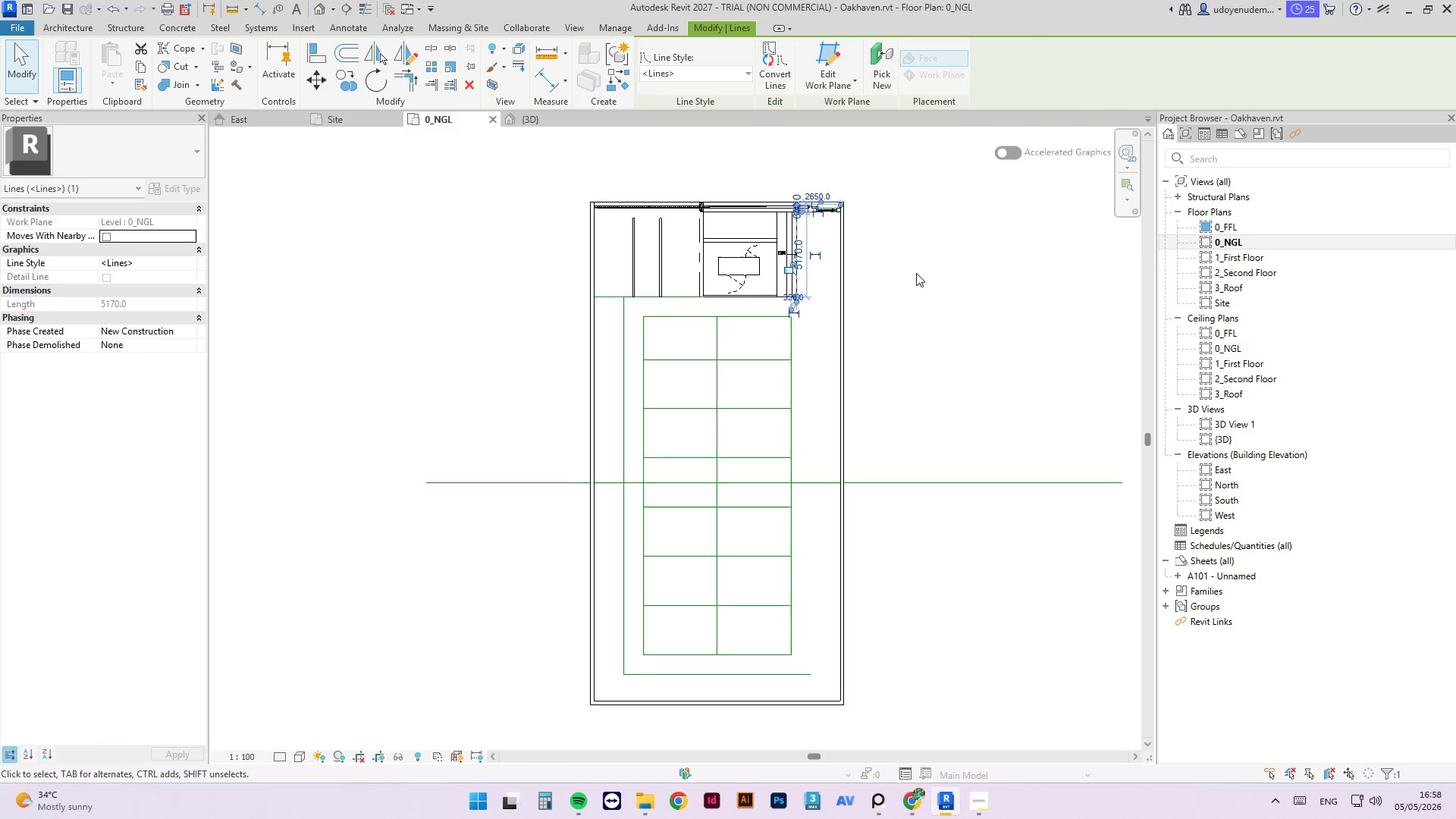 
scroll: coordinate [792, 695], scroll_direction: up, amount: 2.0
 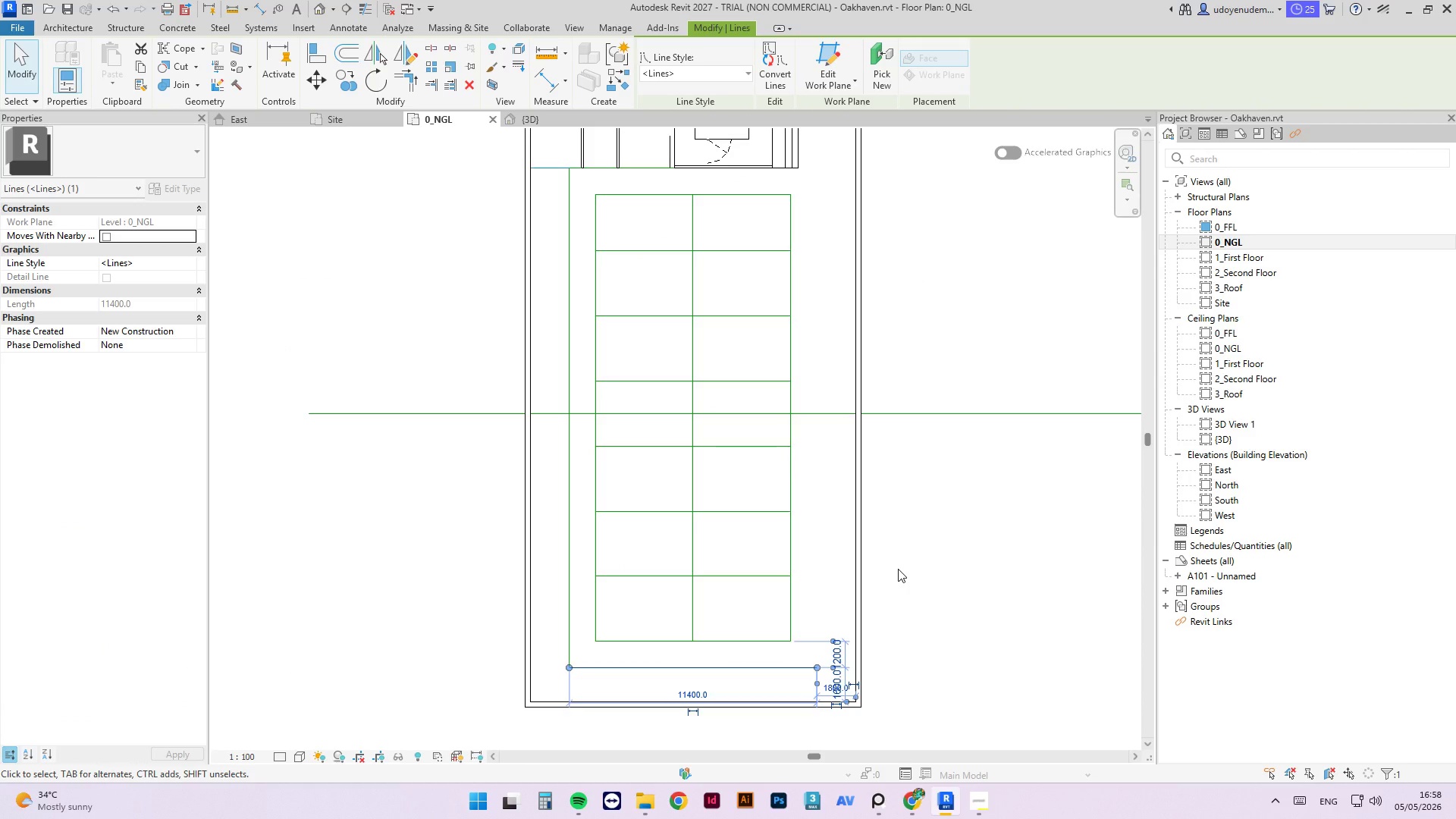 
wait(32.2)
 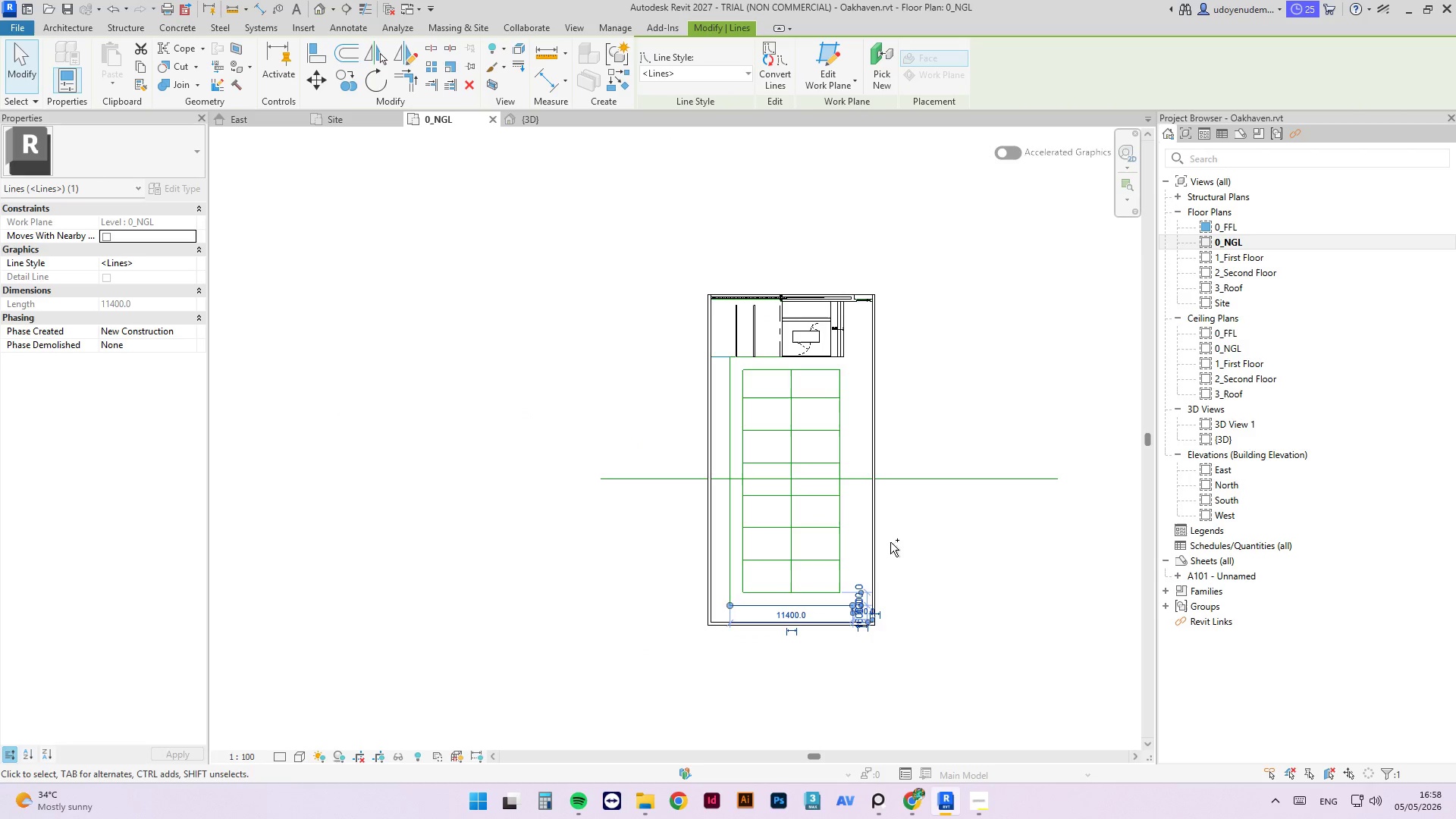 
key(Control+ControlLeft)
 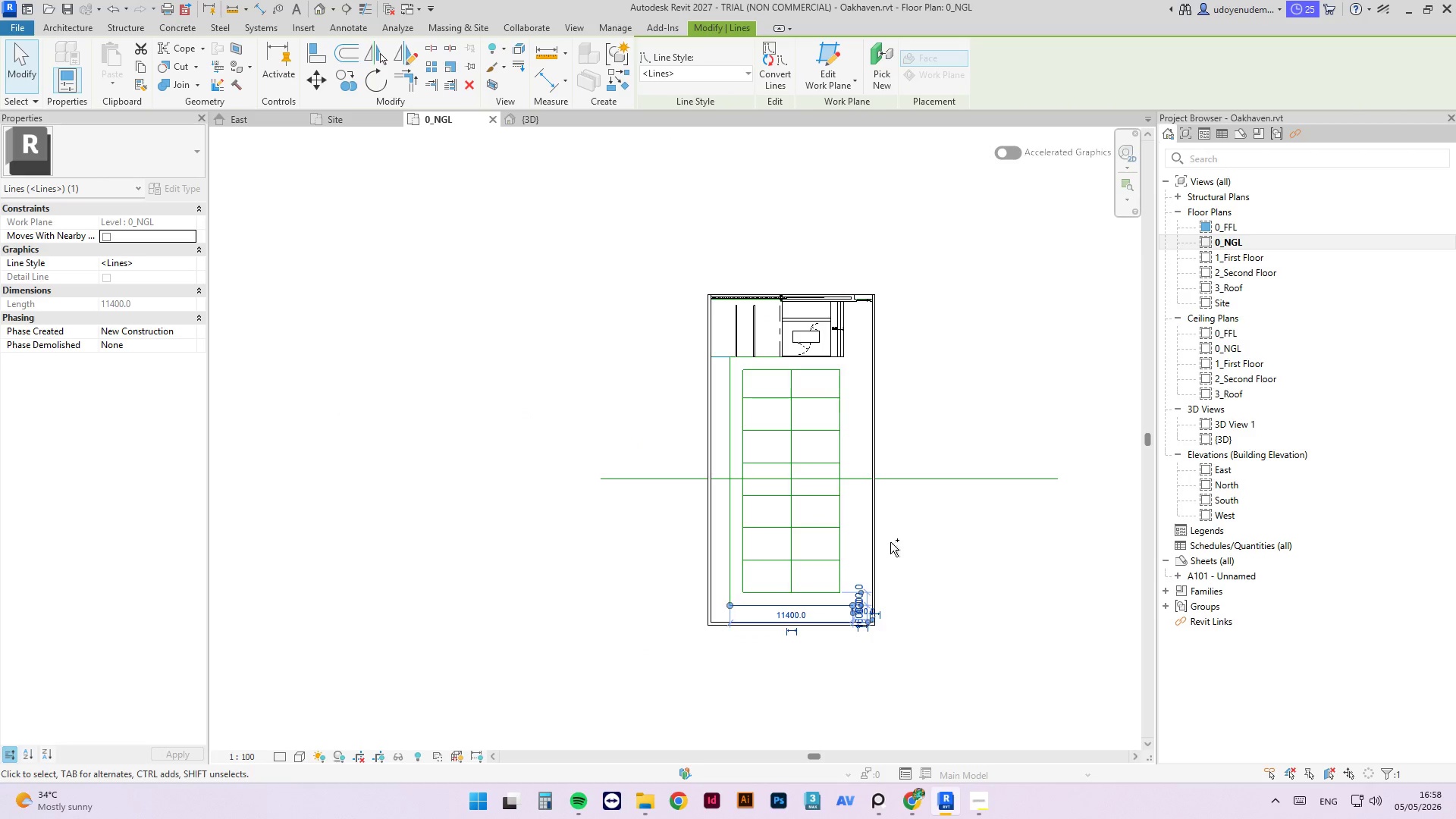 
key(Control+S)
 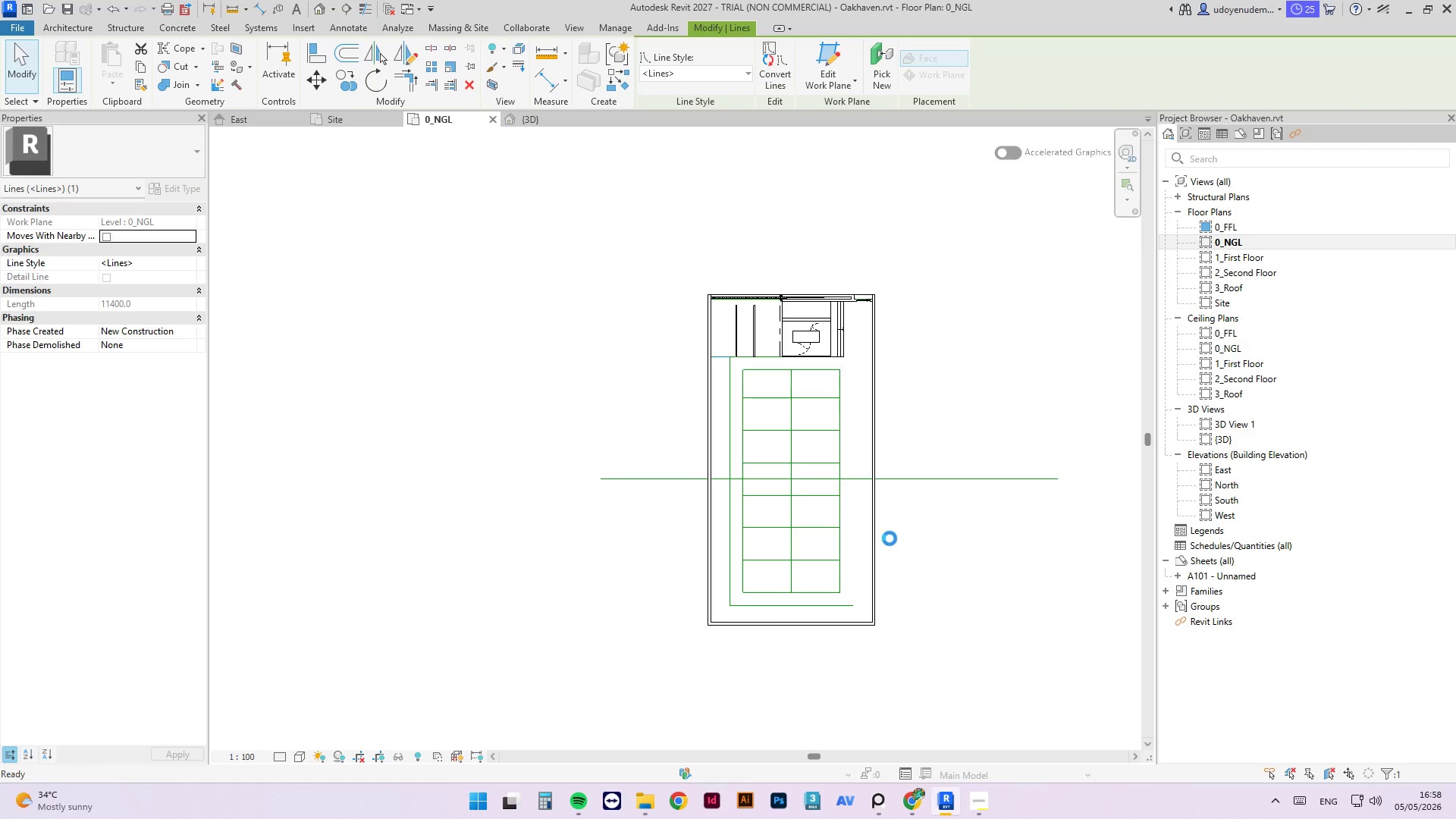 
scroll: coordinate [890, 542], scroll_direction: down, amount: 9.0
 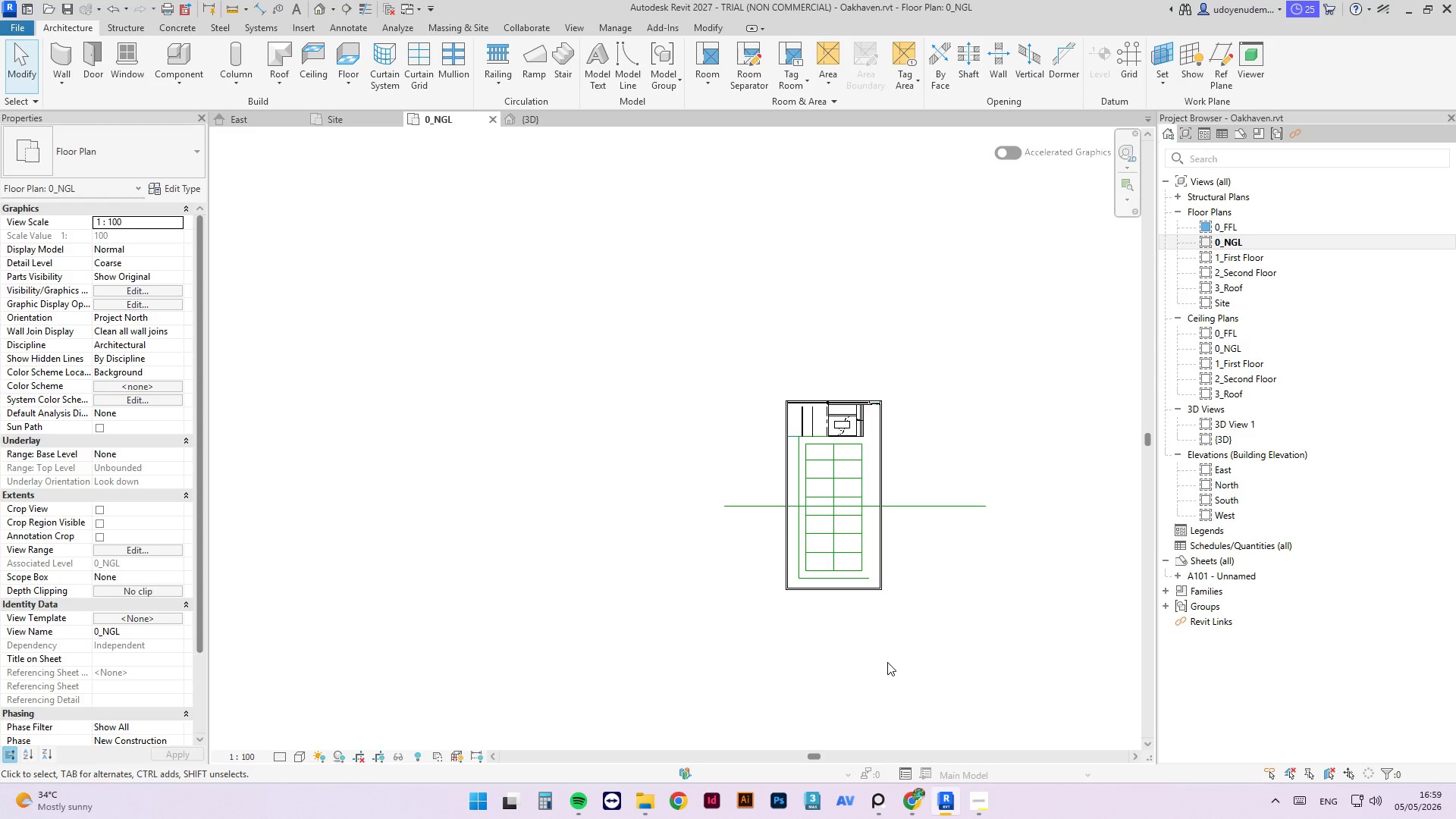 
wait(14.14)
 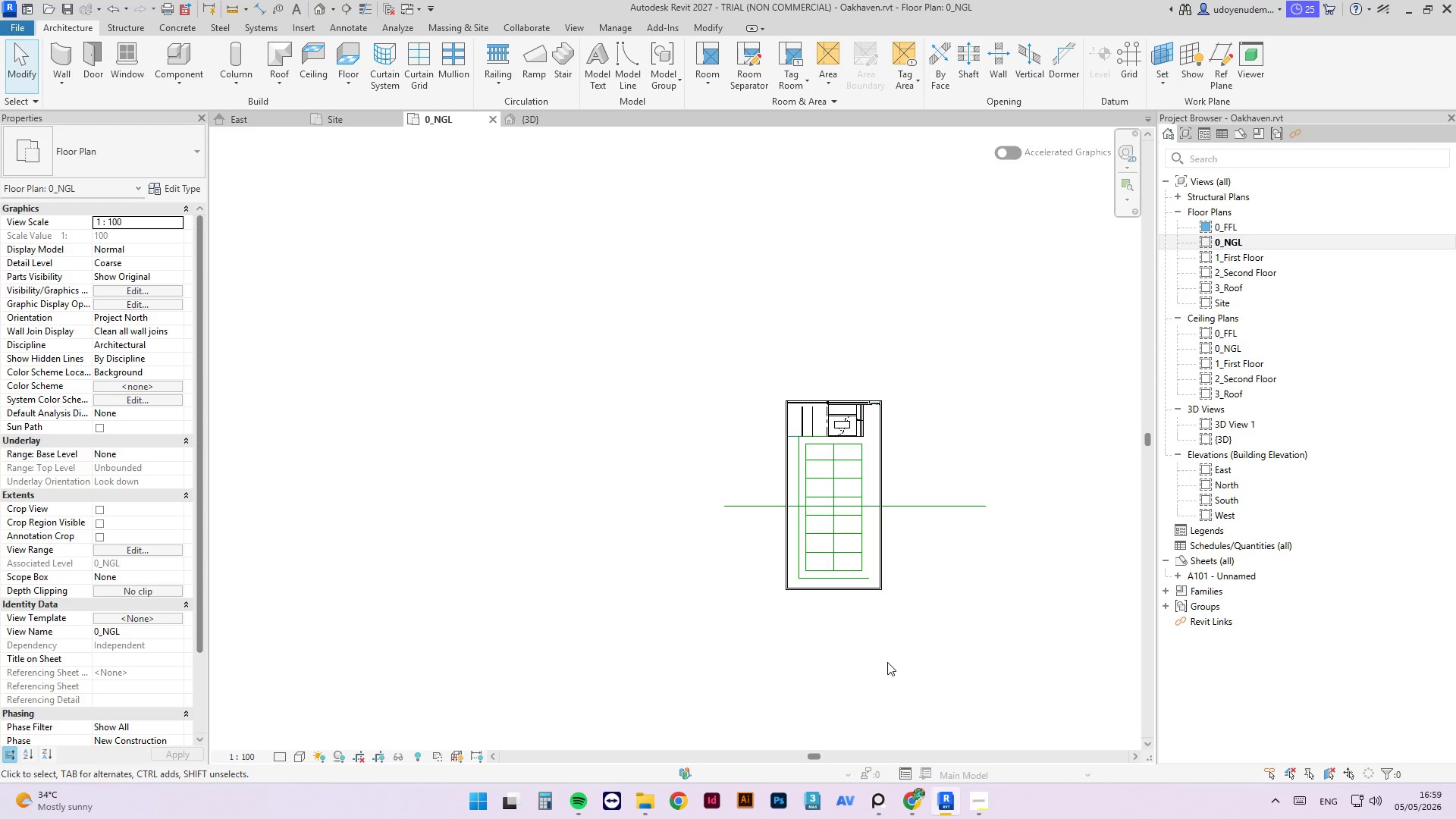 
scroll: coordinate [887, 662], scroll_direction: up, amount: 2.0
 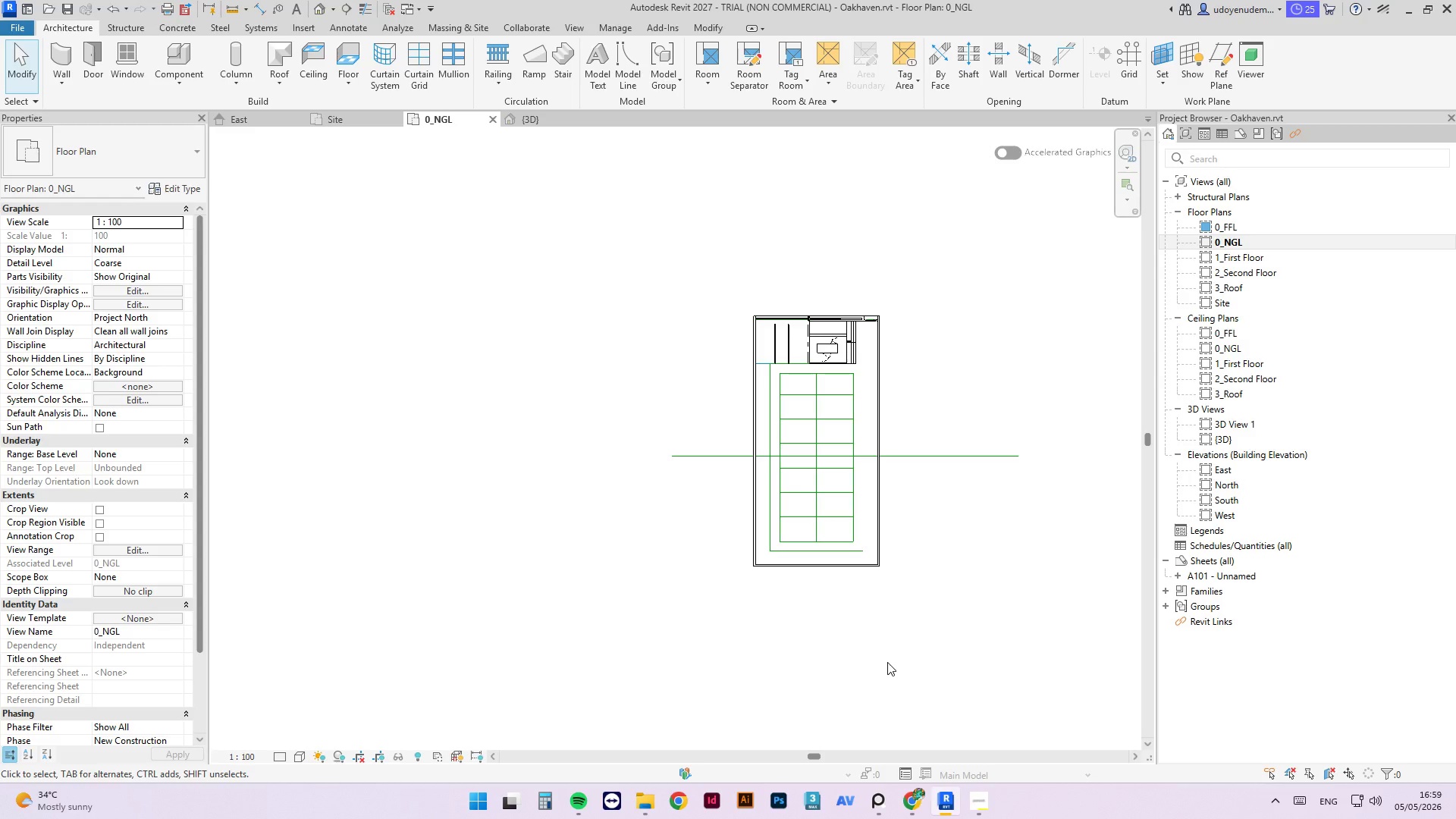 
wait(8.78)
 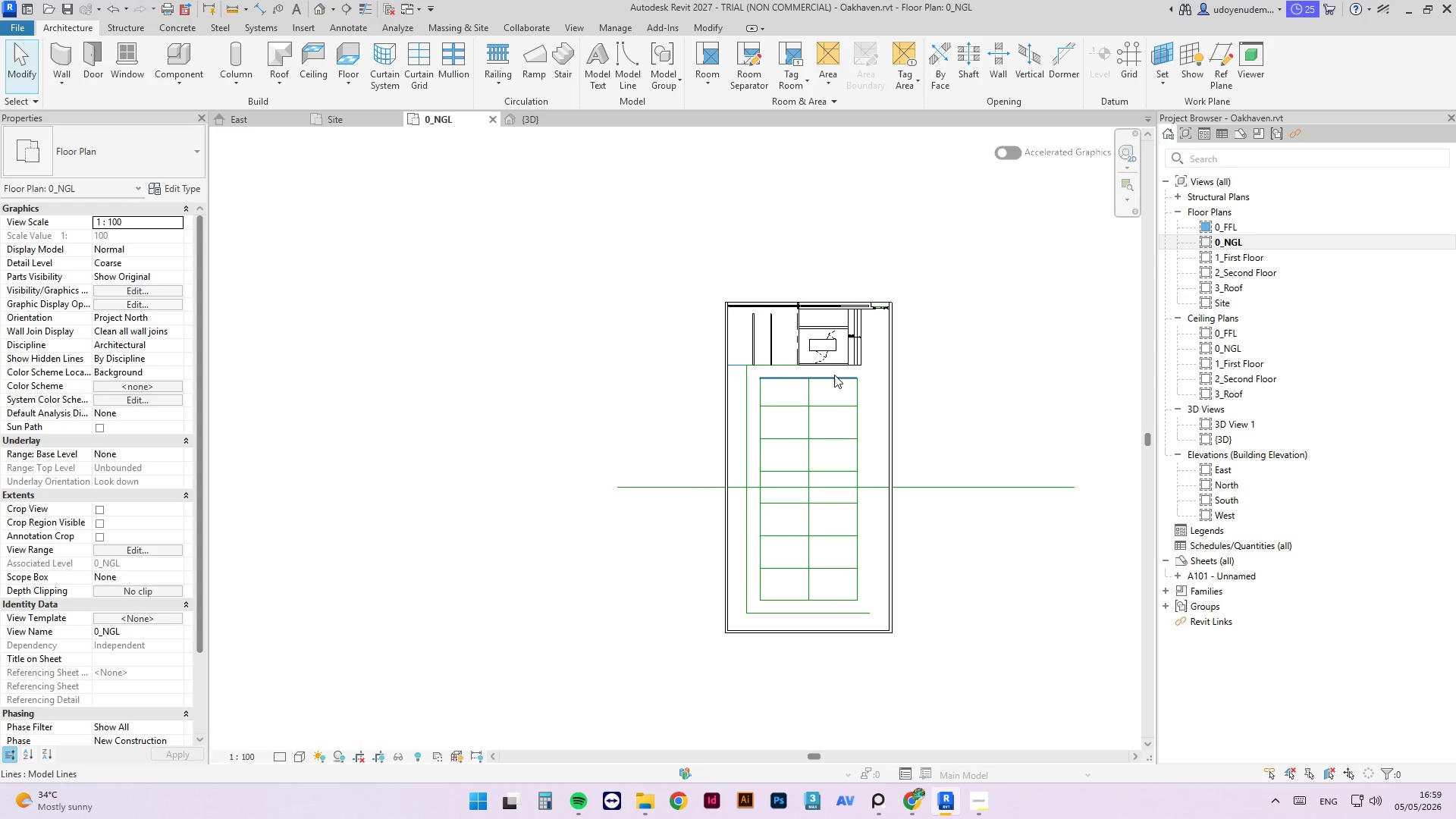 
left_click([834, 375])
 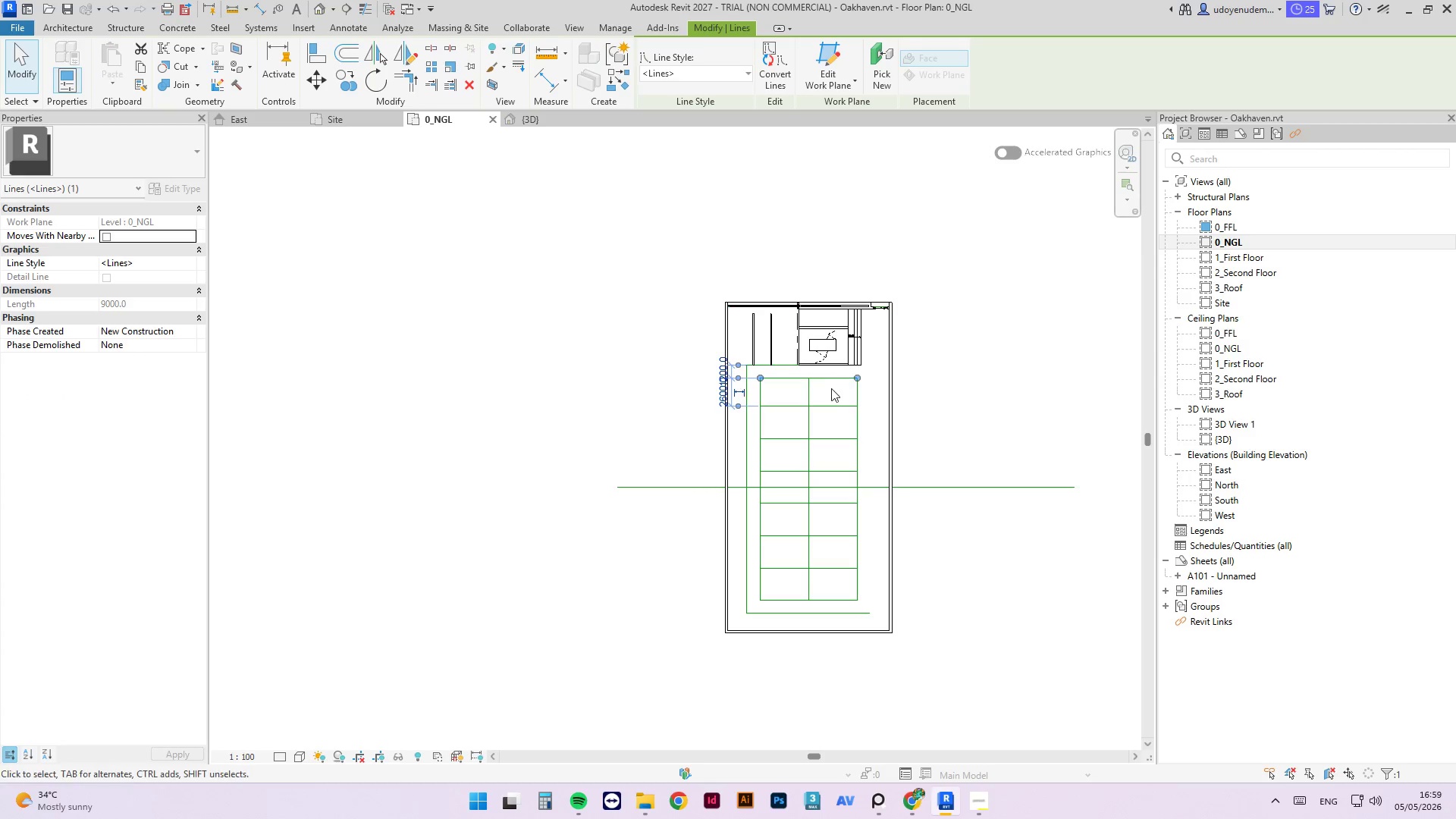 
scroll: coordinate [831, 390], scroll_direction: up, amount: 5.0
 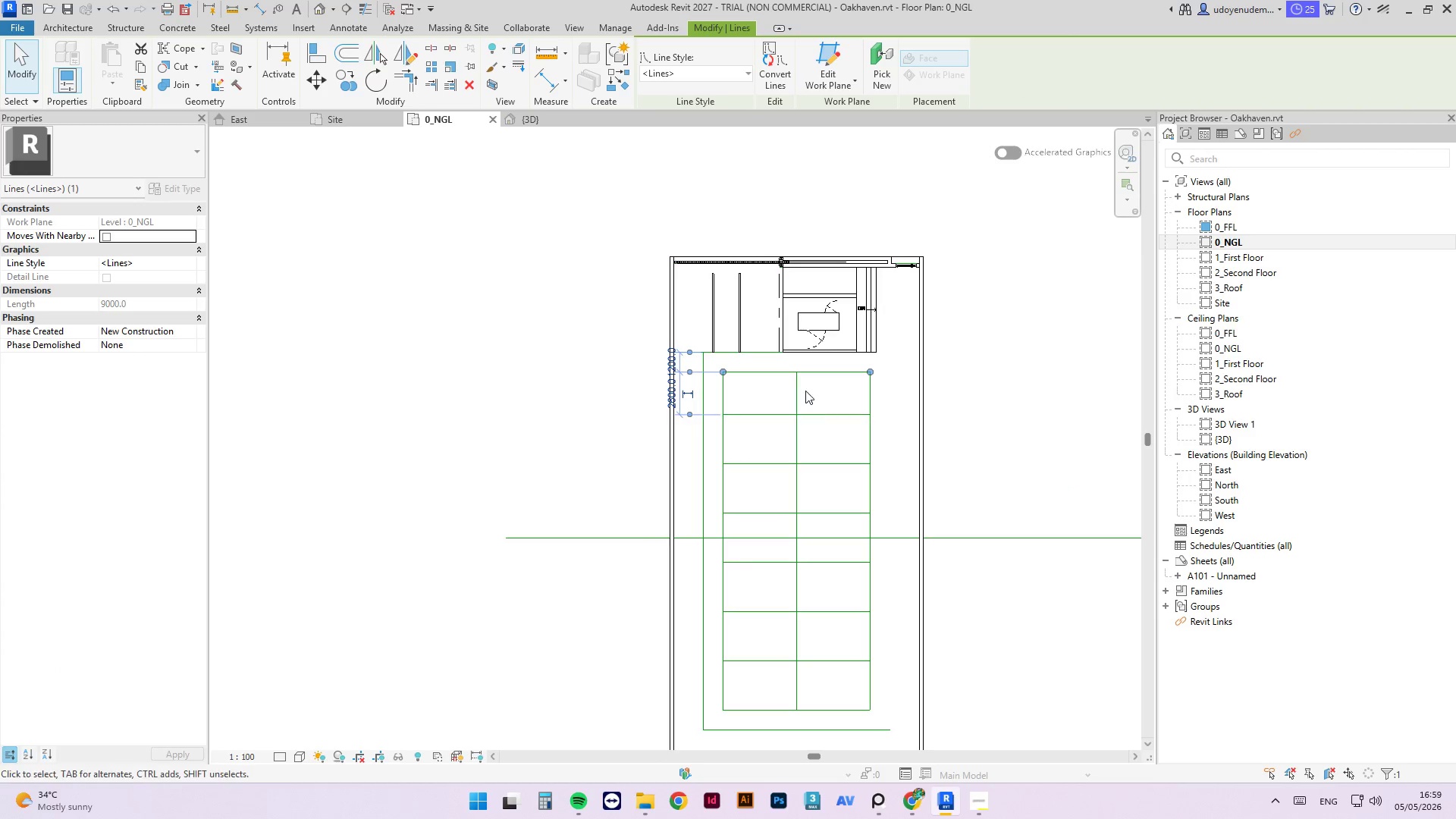 
scroll: coordinate [824, 285], scroll_direction: down, amount: 3.0
 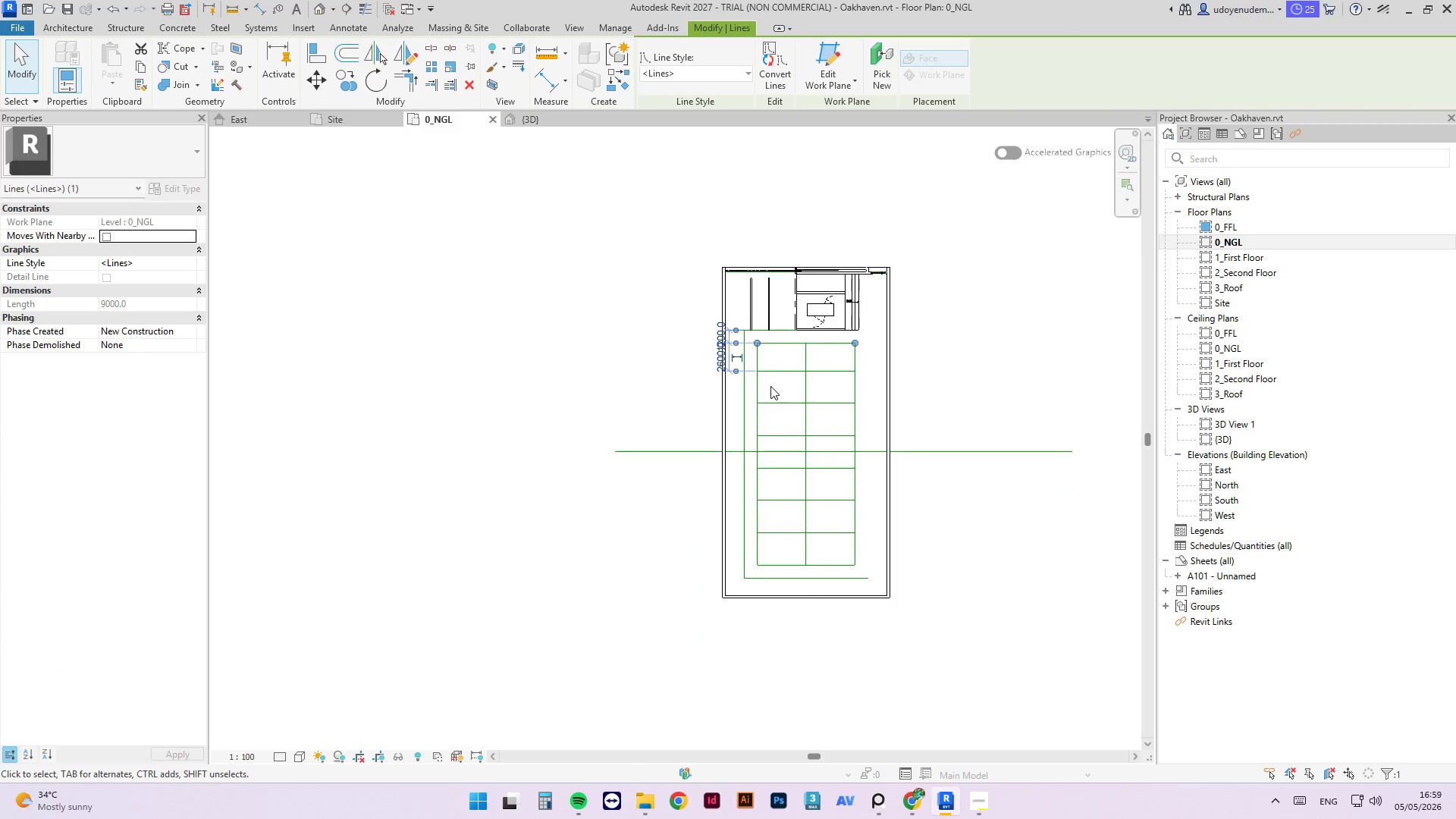 
scroll: coordinate [767, 384], scroll_direction: up, amount: 2.0
 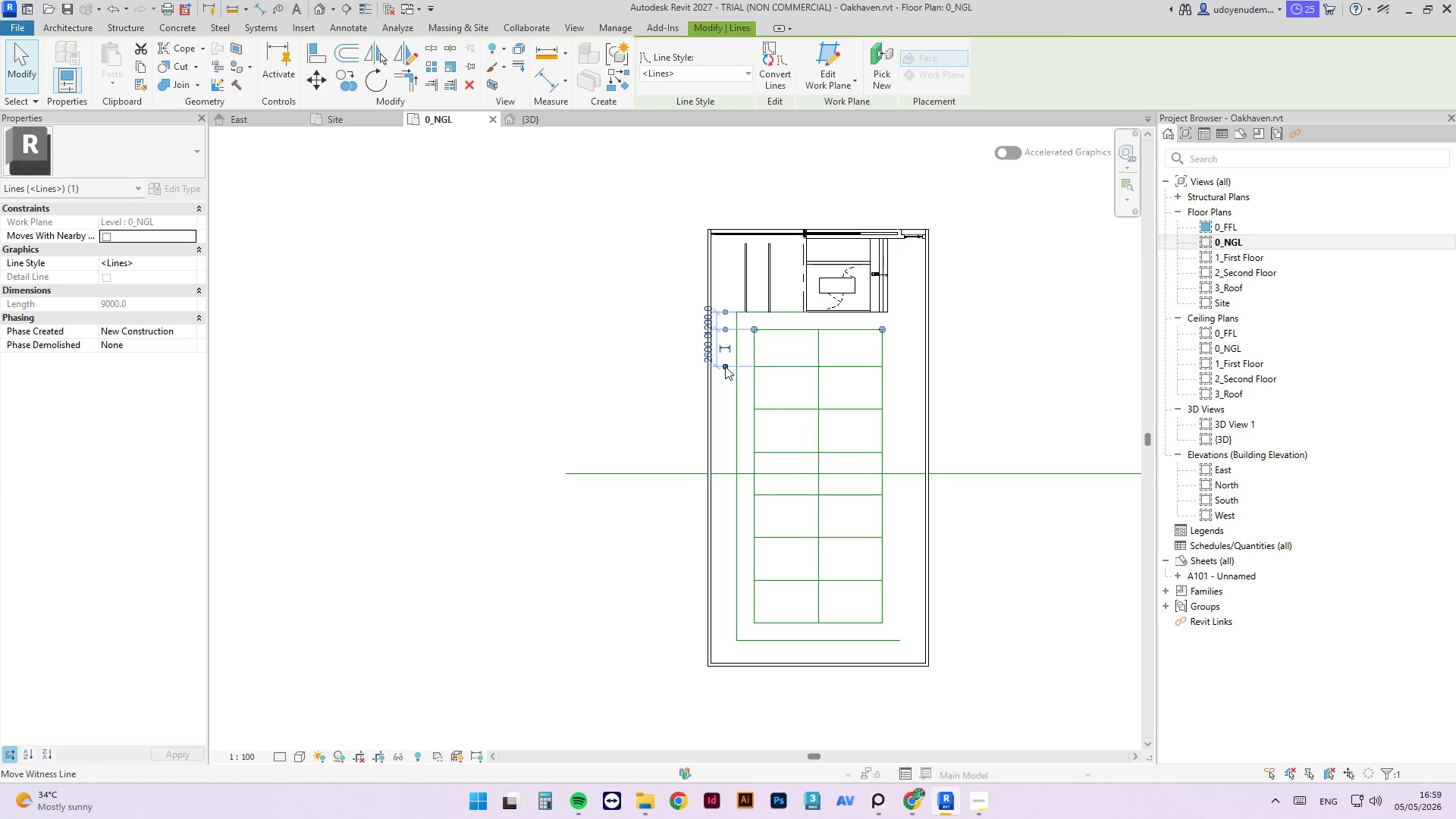 
left_click_drag(start_coordinate=[725, 366], to_coordinate=[779, 626])
 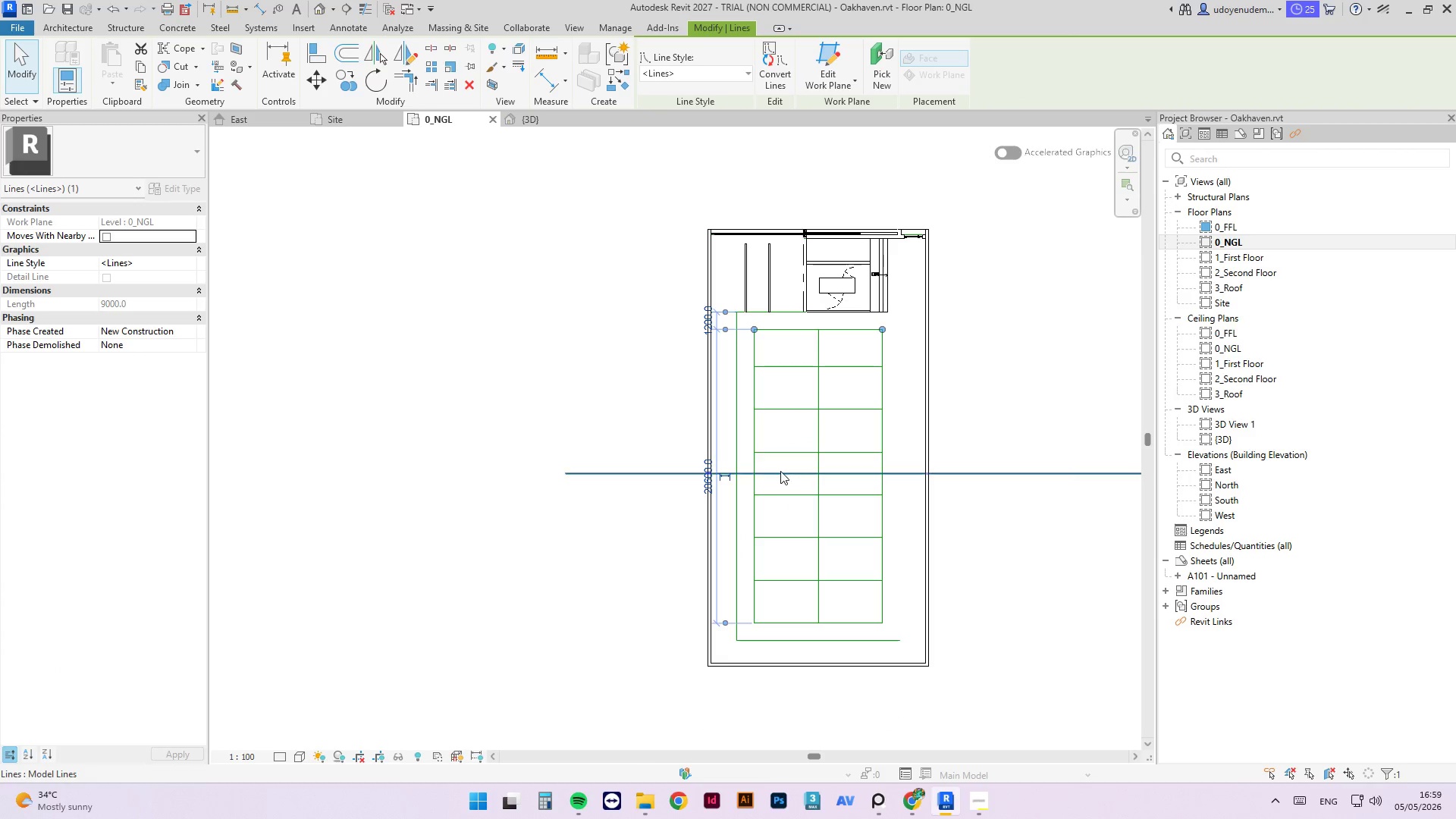 
scroll: coordinate [714, 469], scroll_direction: up, amount: 9.0
 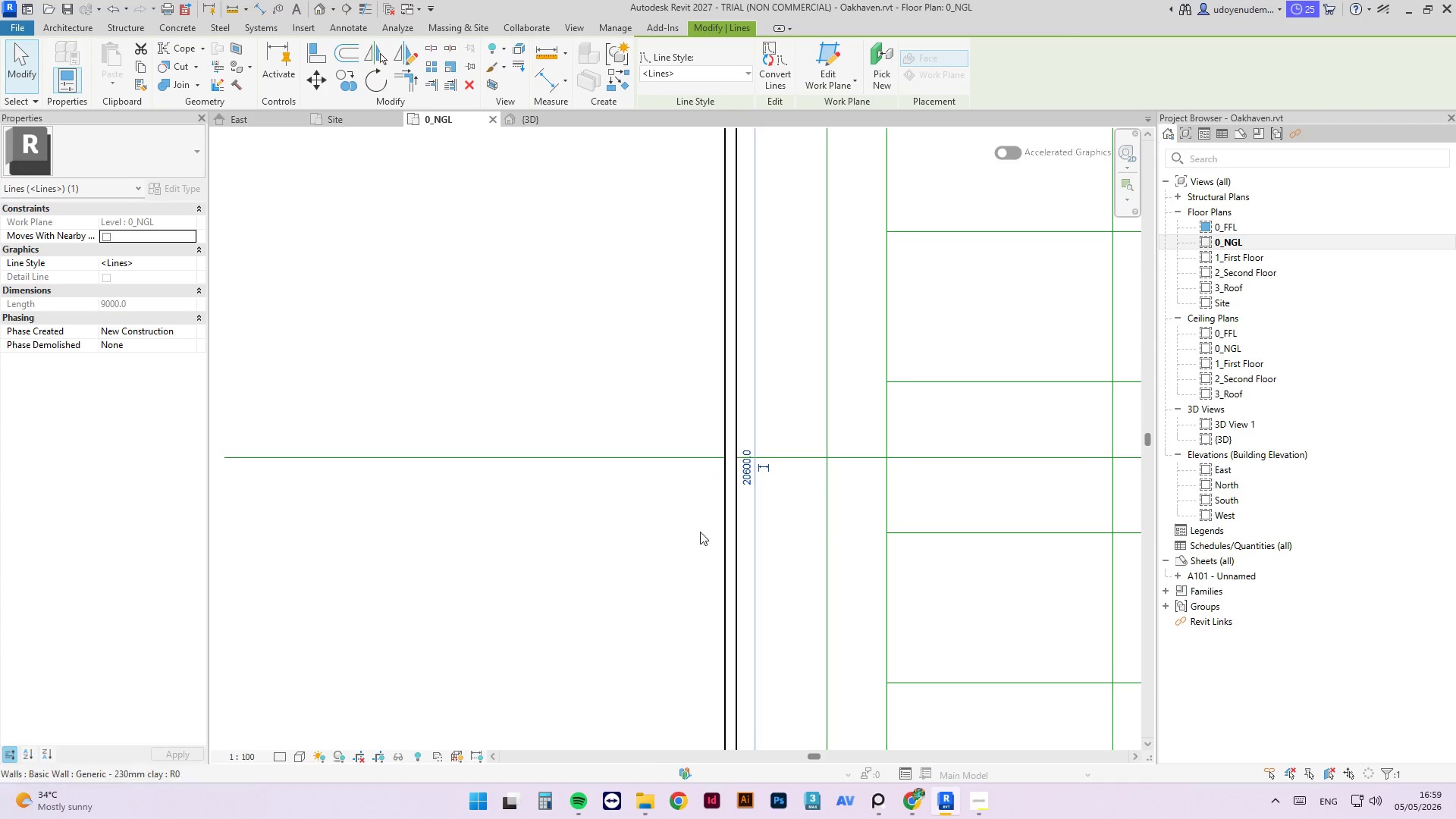 
scroll: coordinate [653, 531], scroll_direction: down, amount: 6.0
 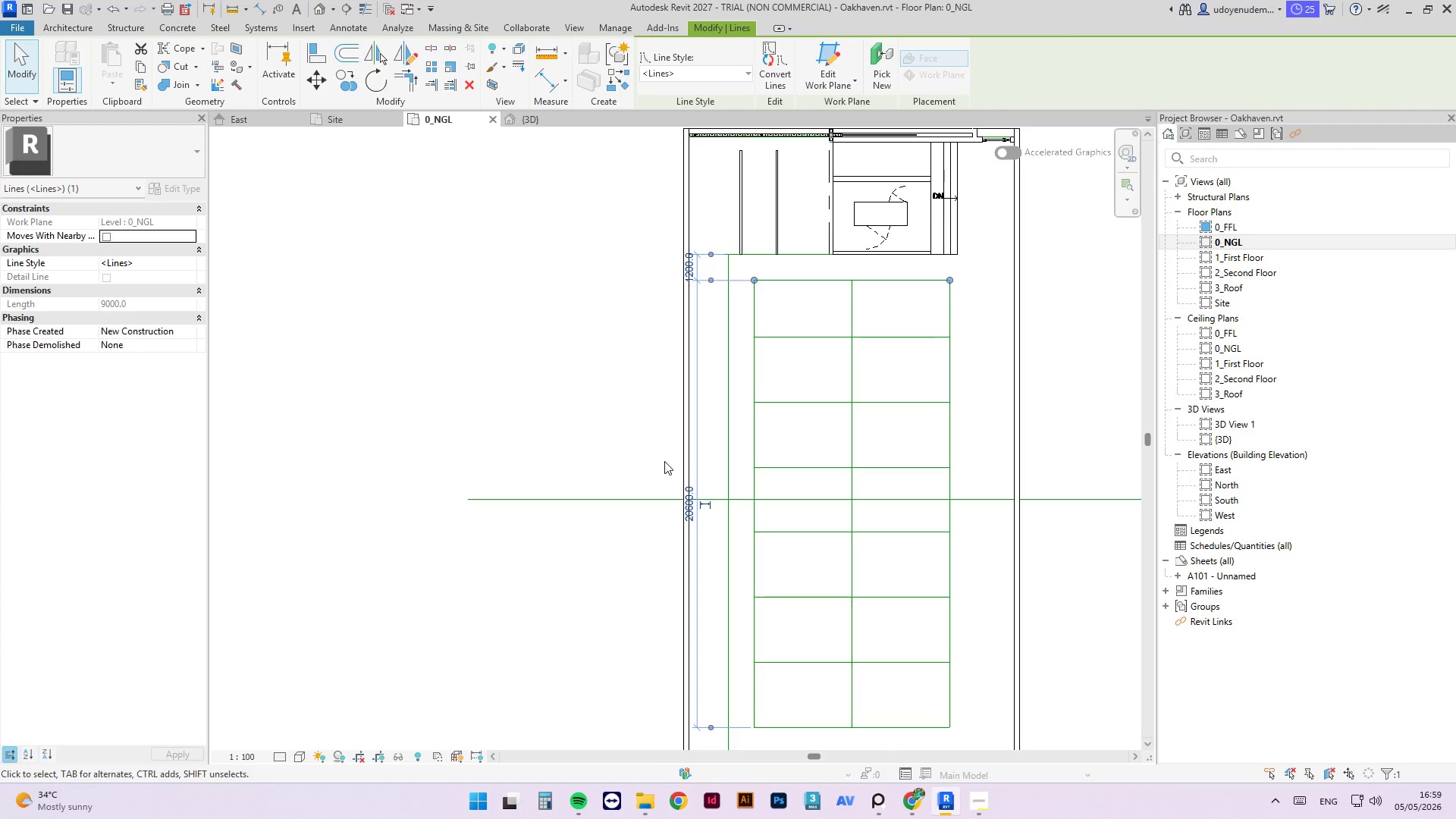 
key(Escape)
 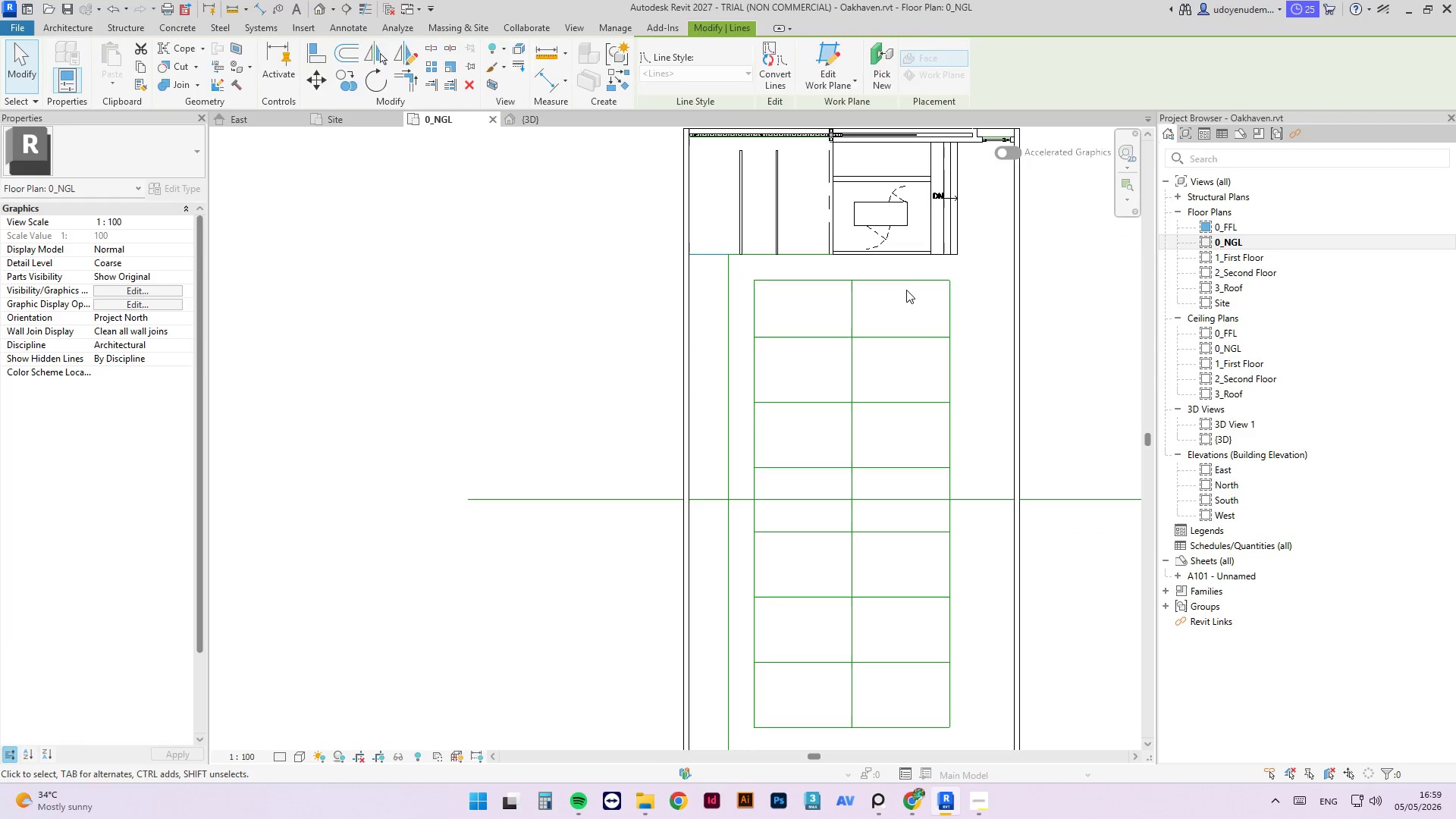 
key(Escape)
 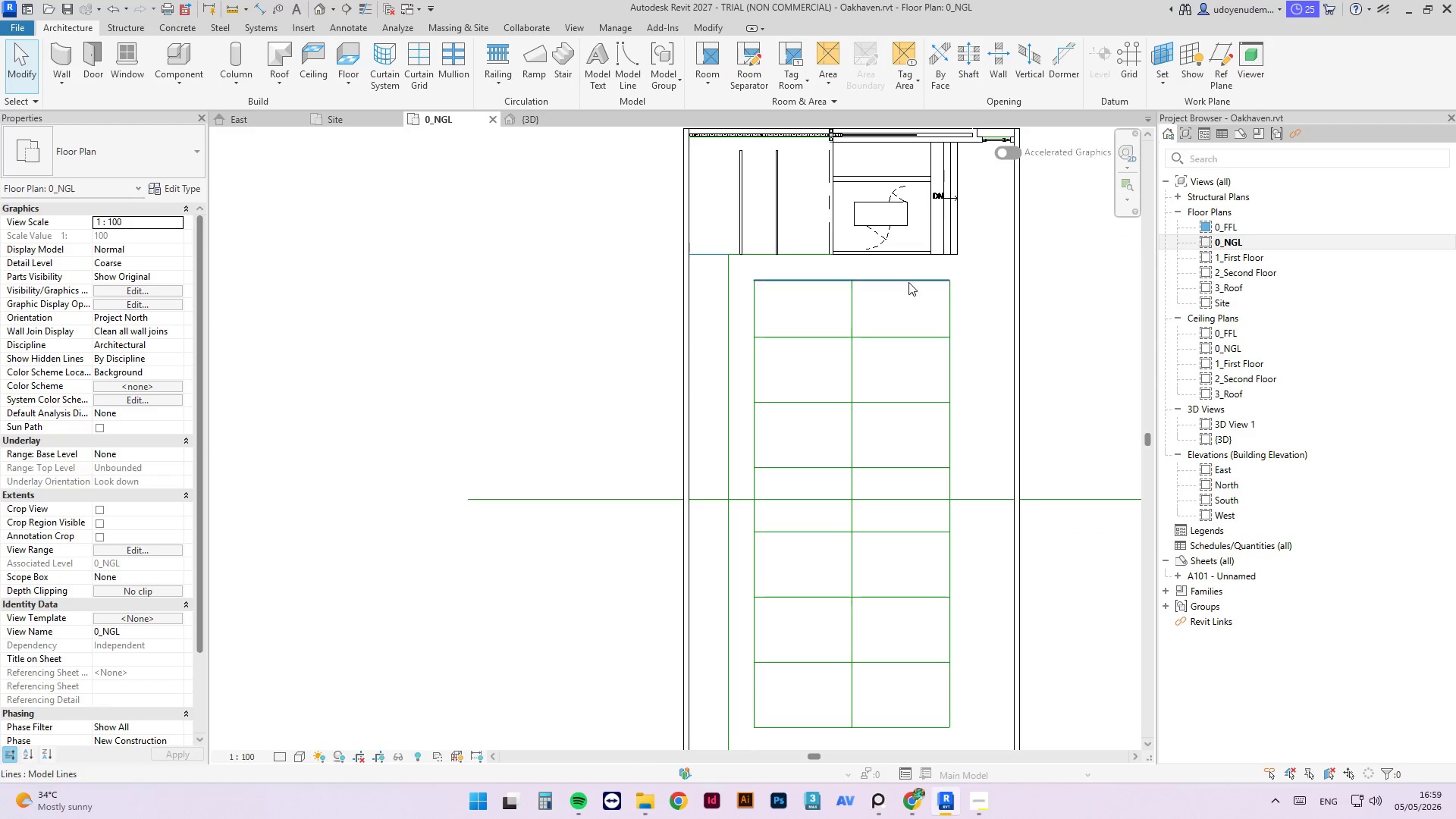 
left_click([908, 281])
 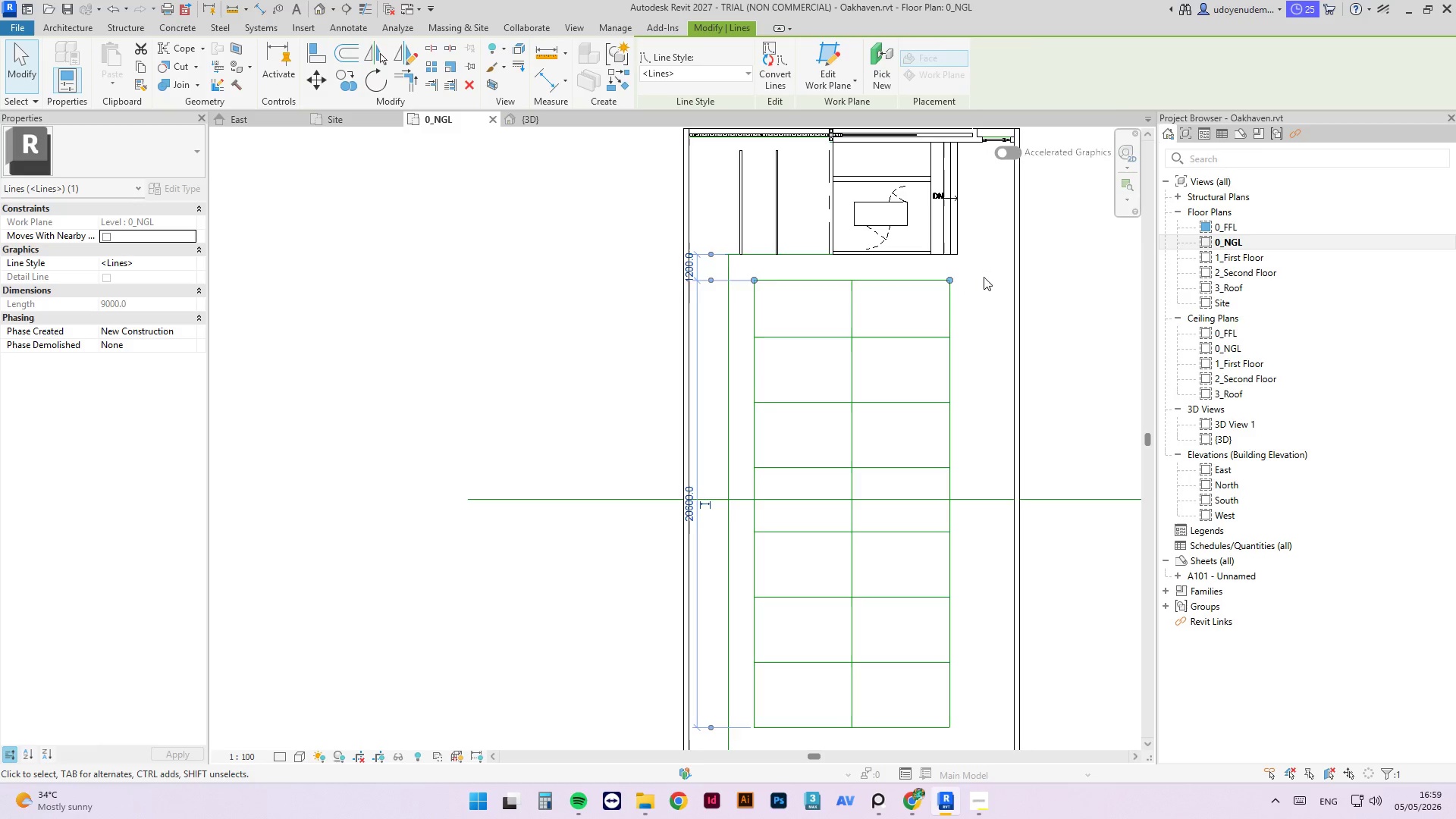 
left_click([1000, 268])
 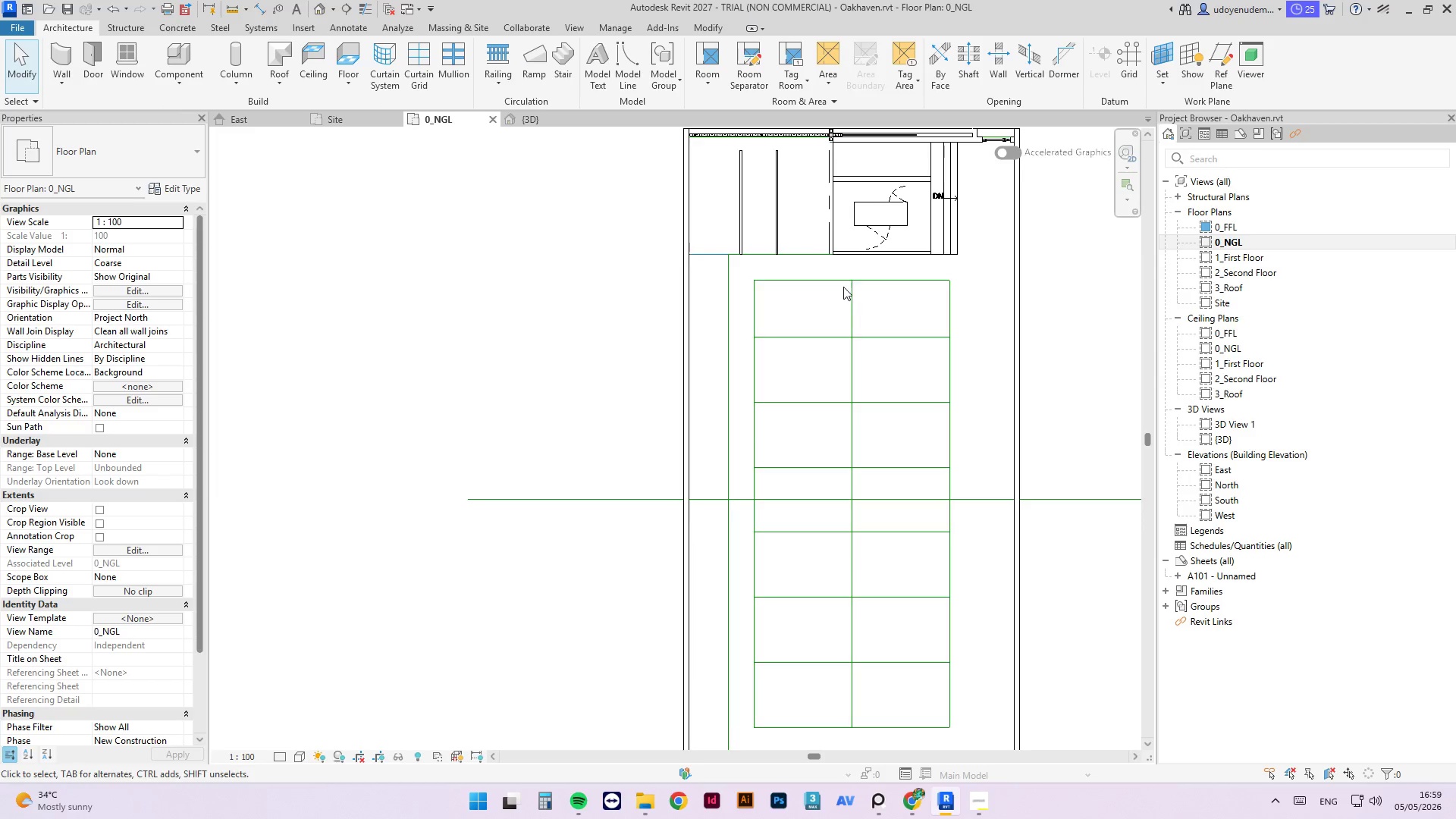 
left_click([862, 341])
 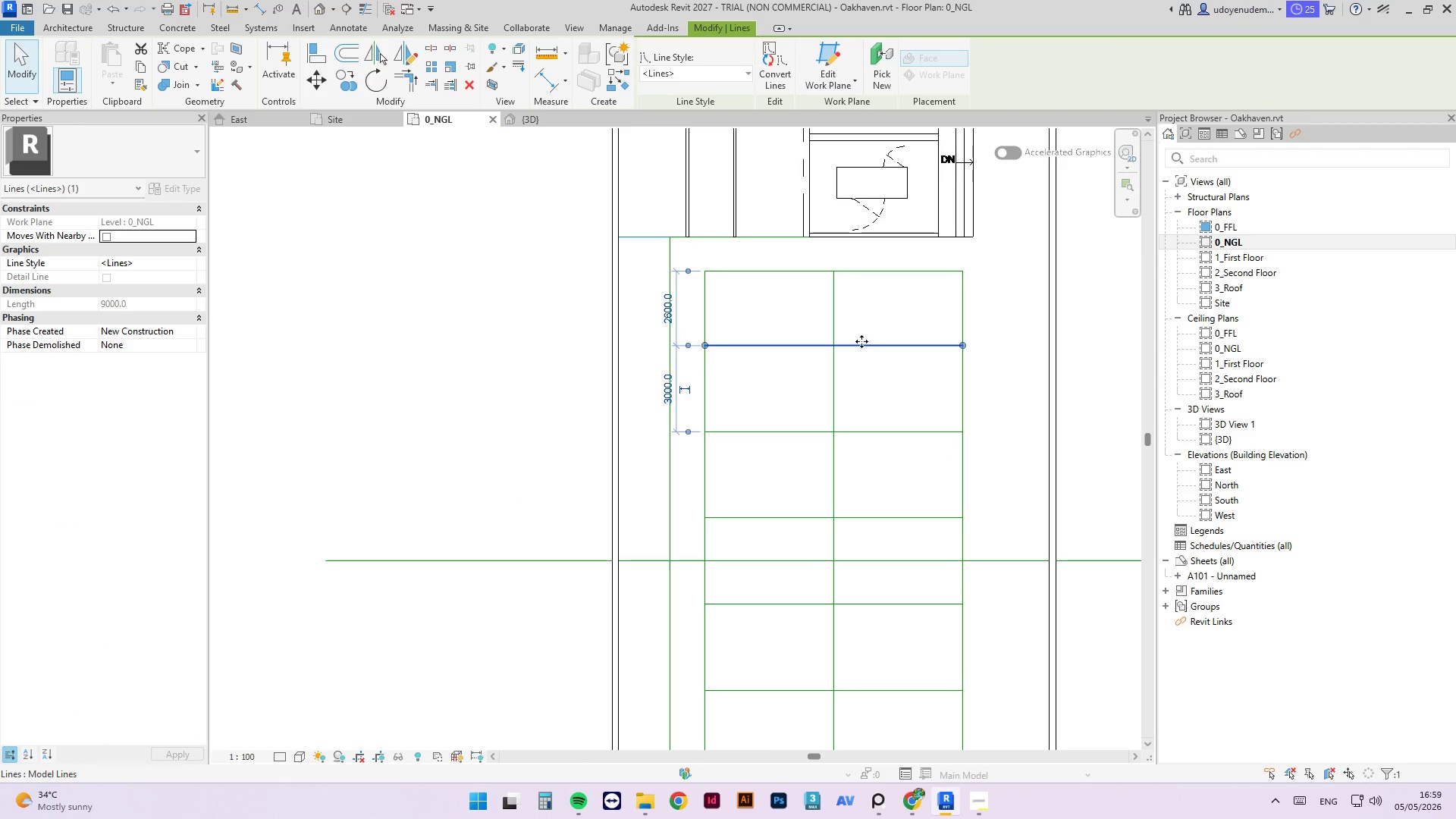 
scroll: coordinate [767, 258], scroll_direction: up, amount: 2.0
 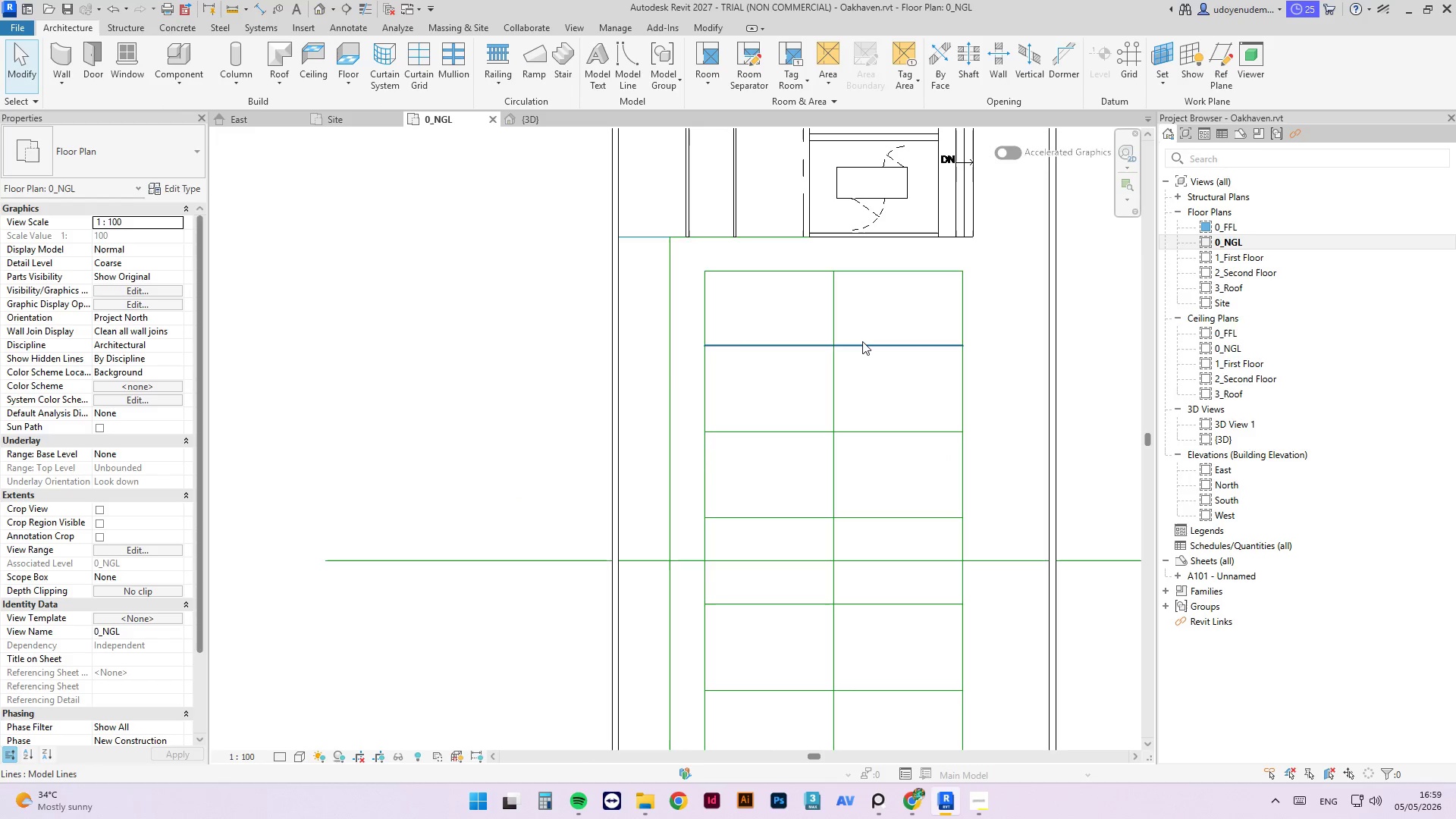 
key(Delete)
 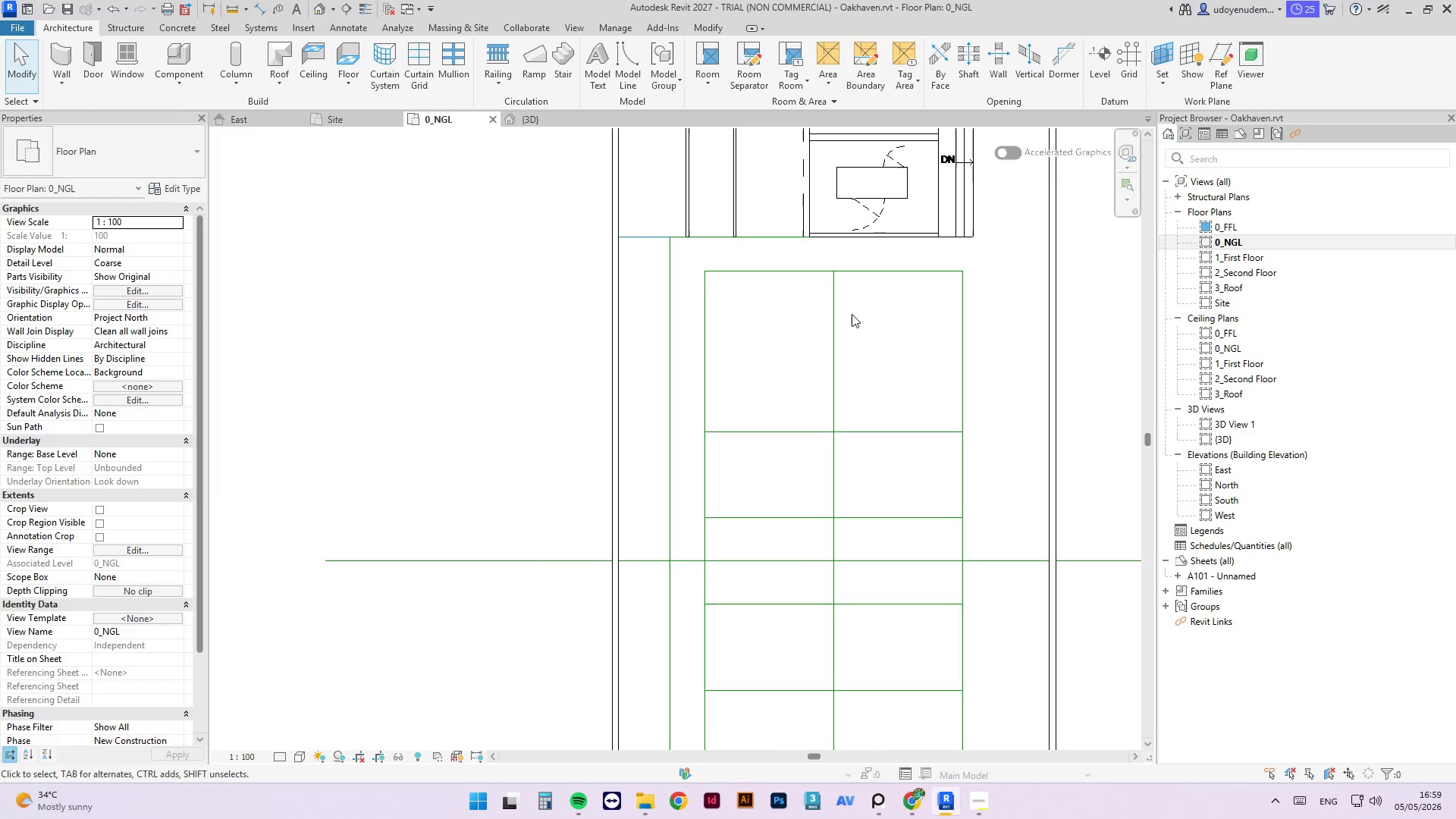 
scroll: coordinate [851, 312], scroll_direction: down, amount: 4.0
 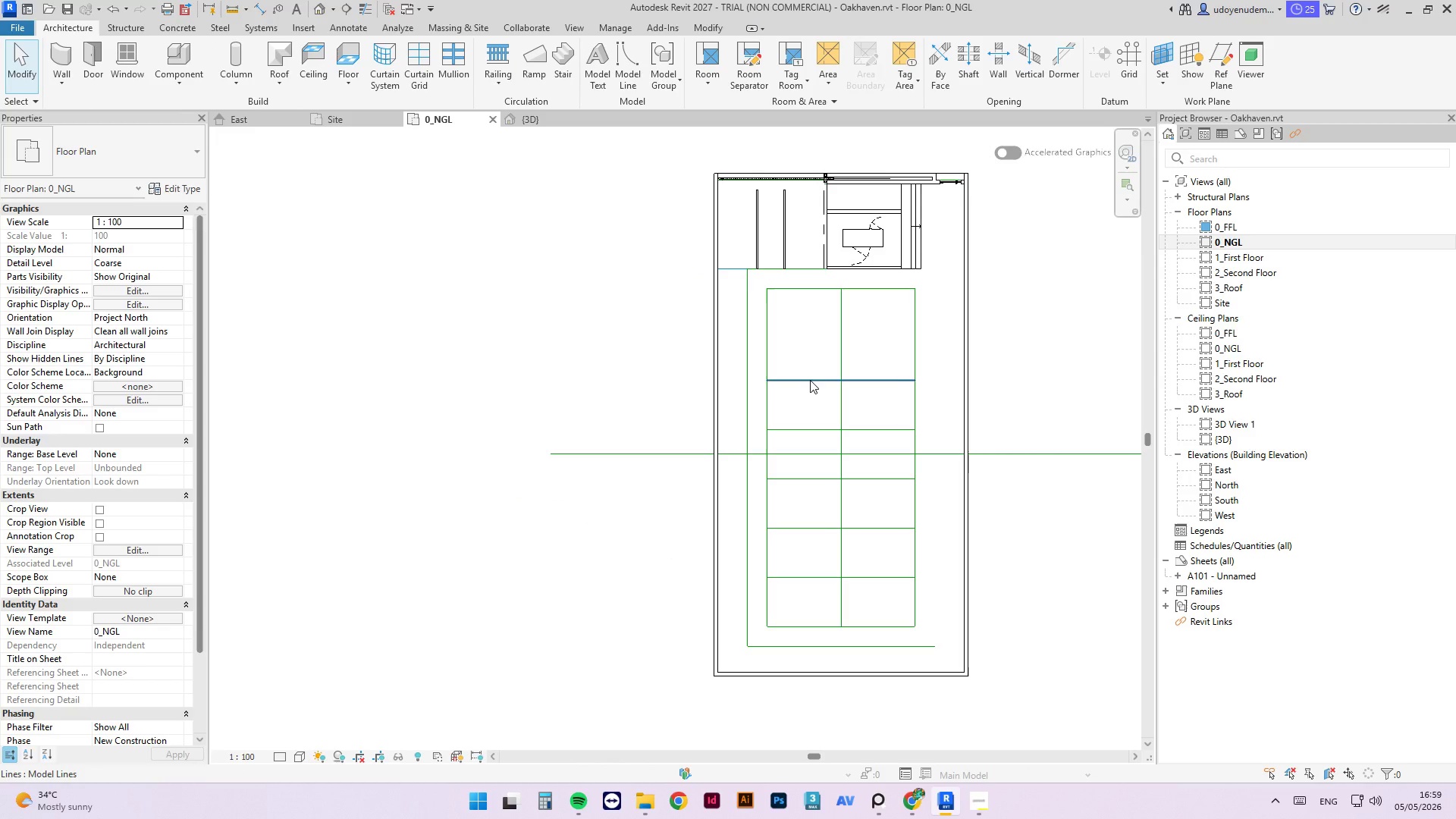 
left_click([810, 380])
 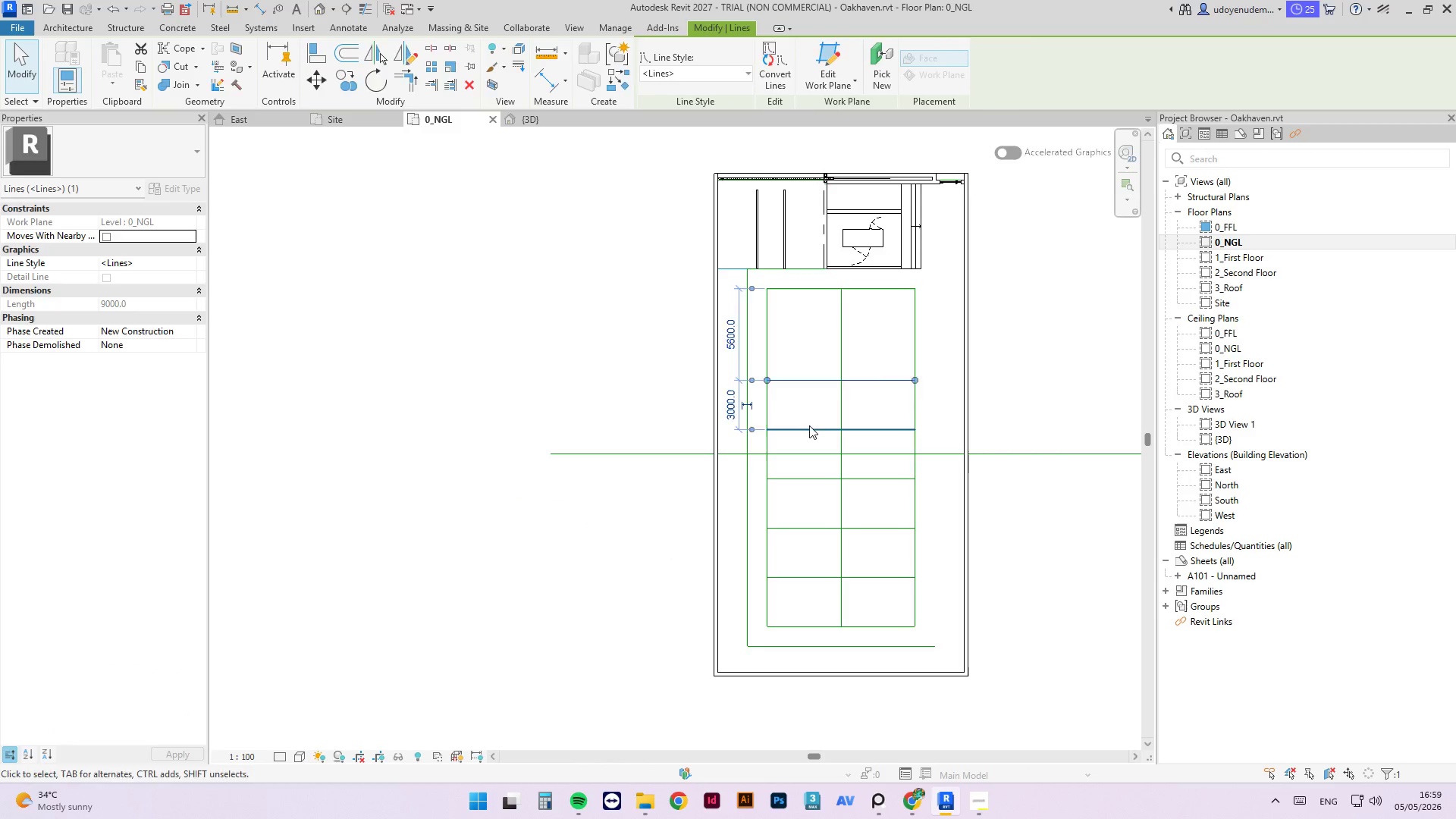 
key(Delete)
 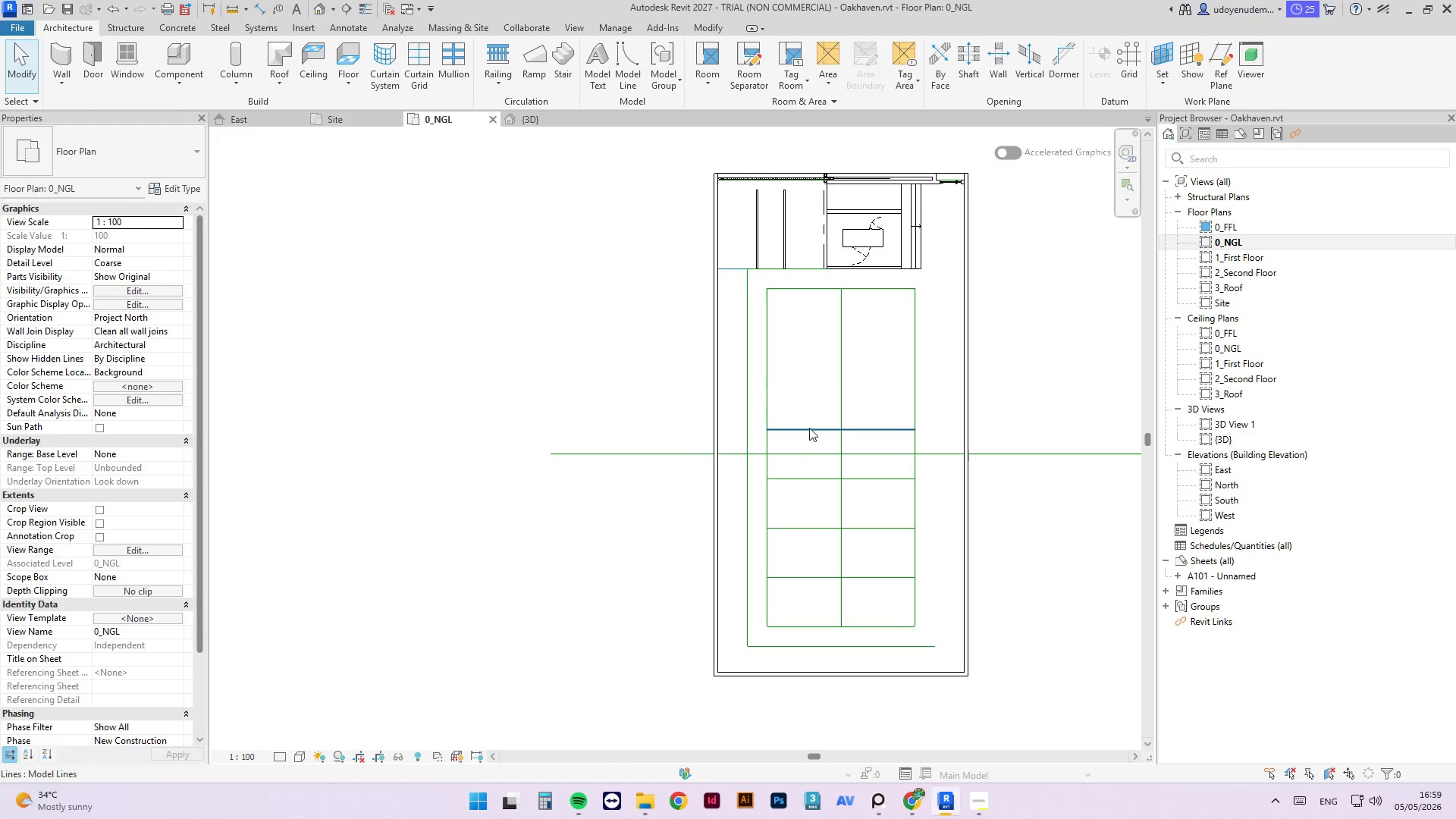 
double_click([809, 428])
 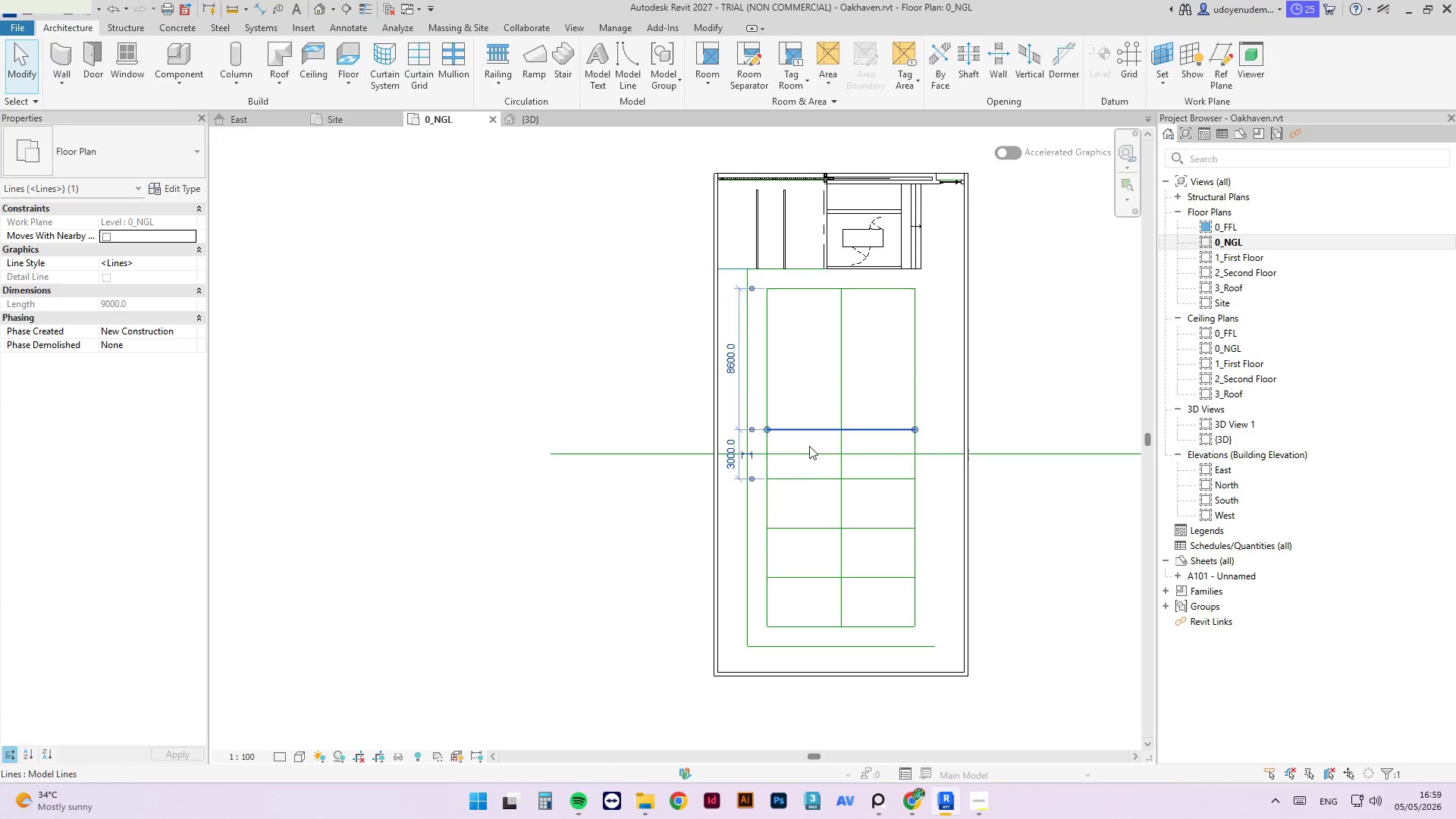 
key(Delete)
 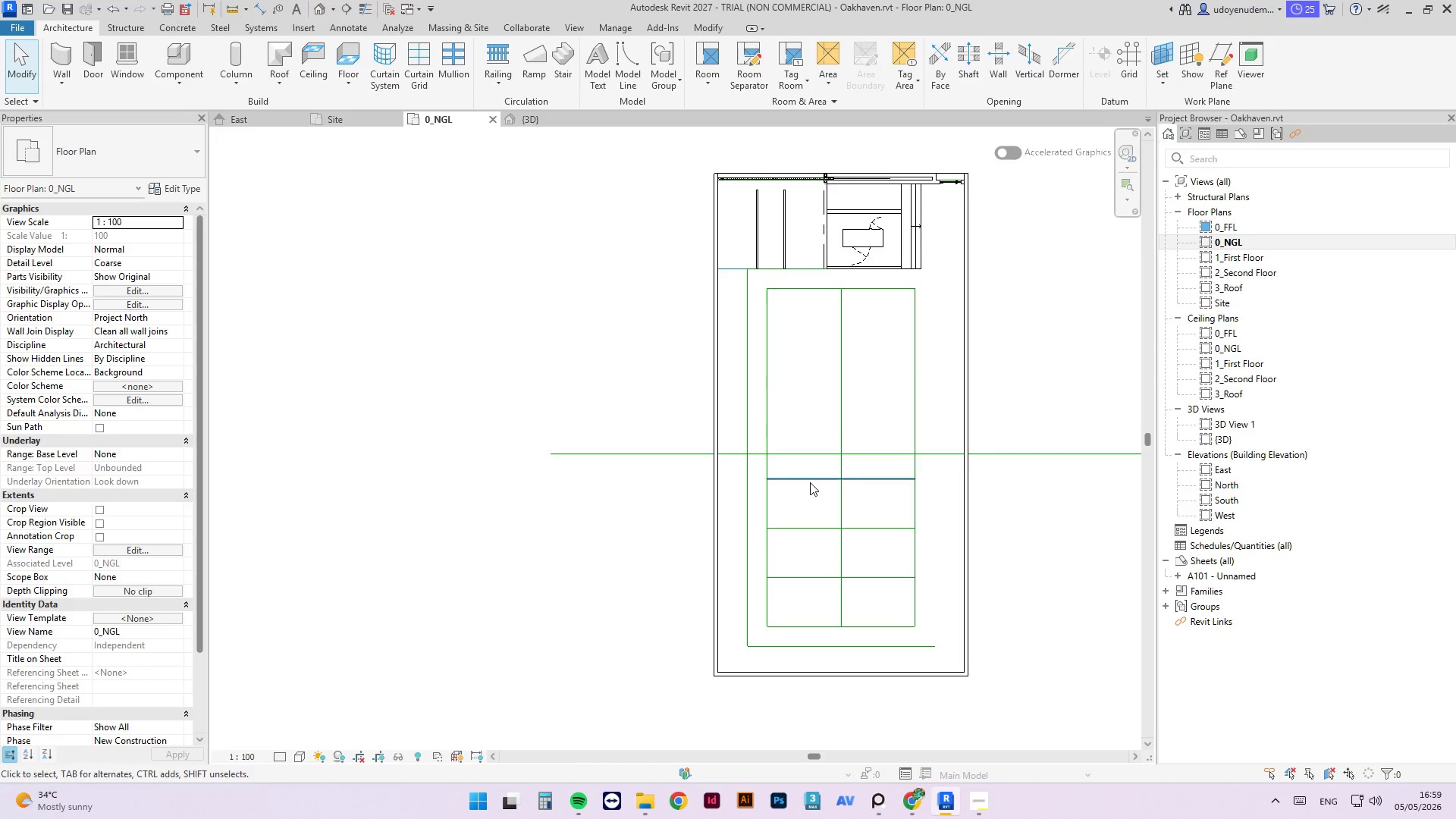 
left_click([810, 479])
 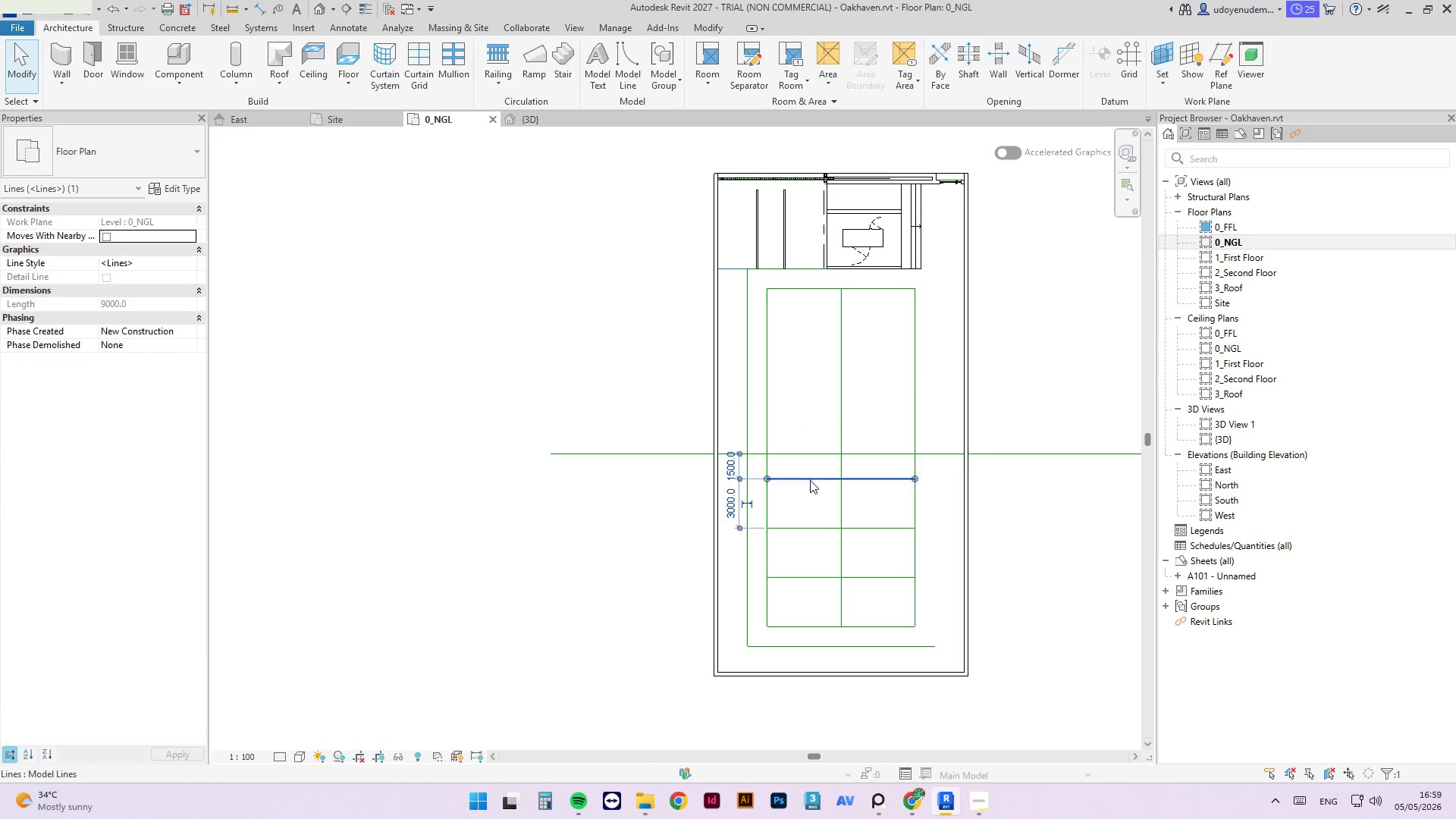 
key(Delete)
 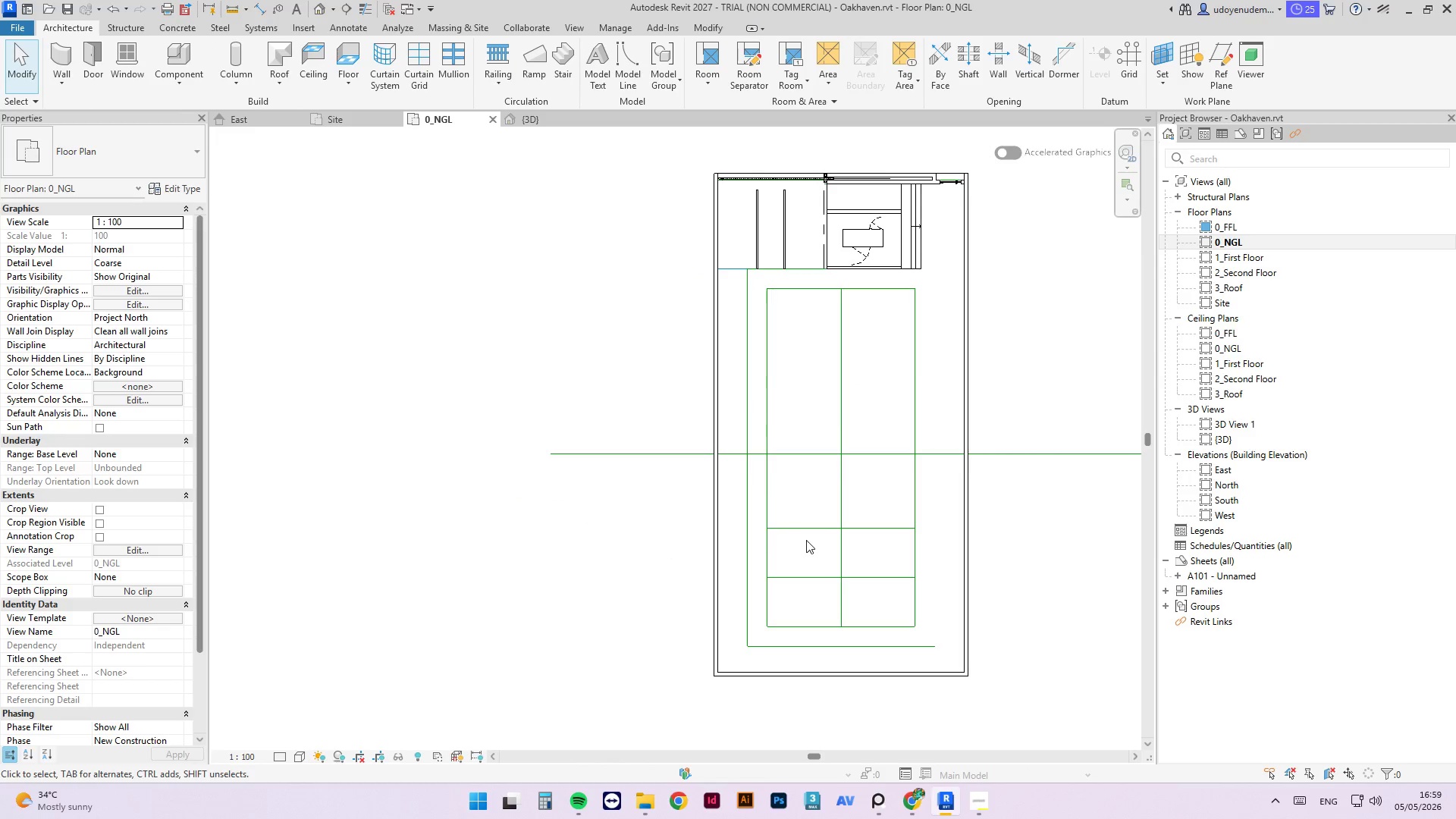 
double_click([811, 526])
 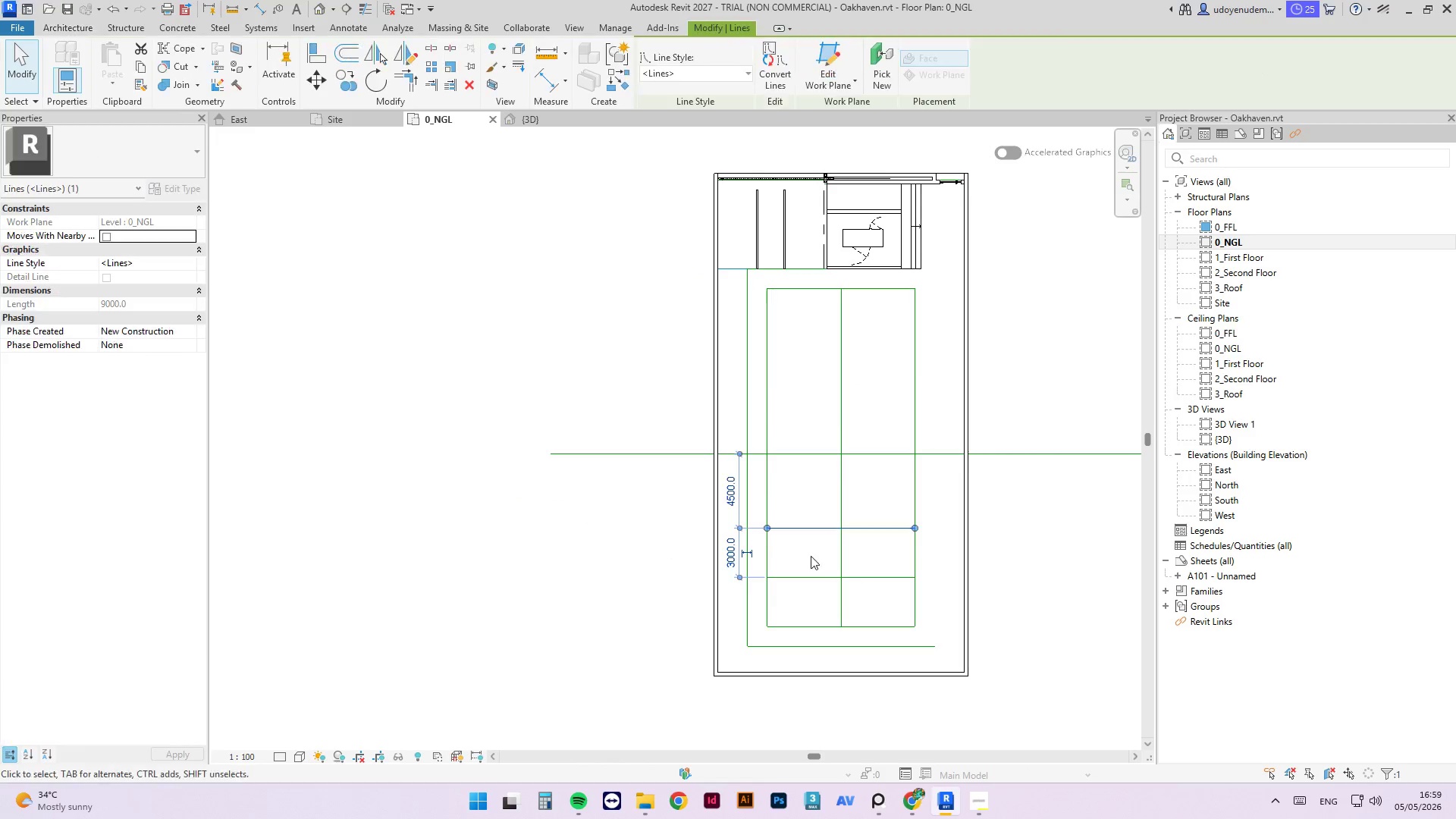 
key(Delete)
 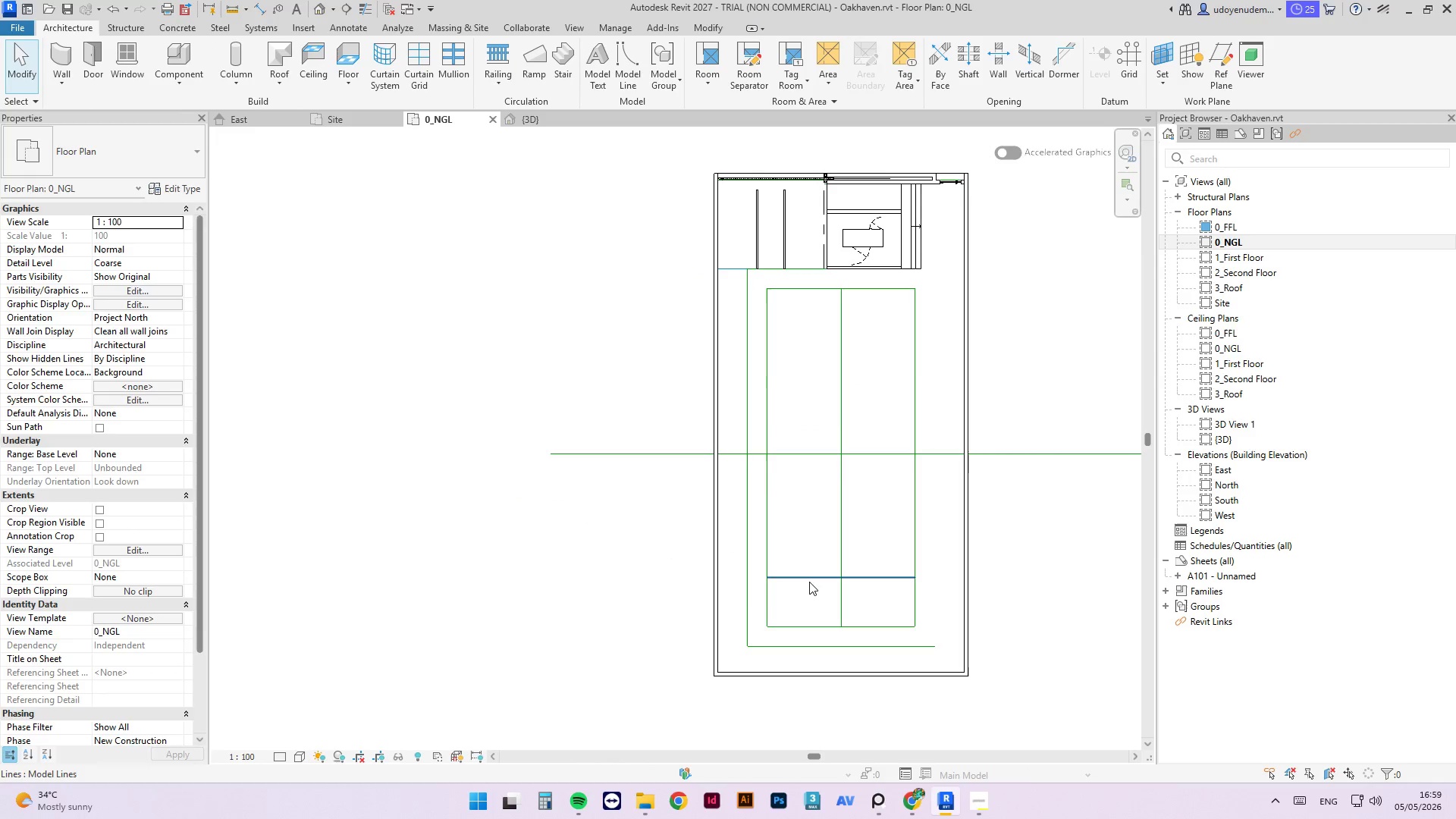 
left_click([809, 582])
 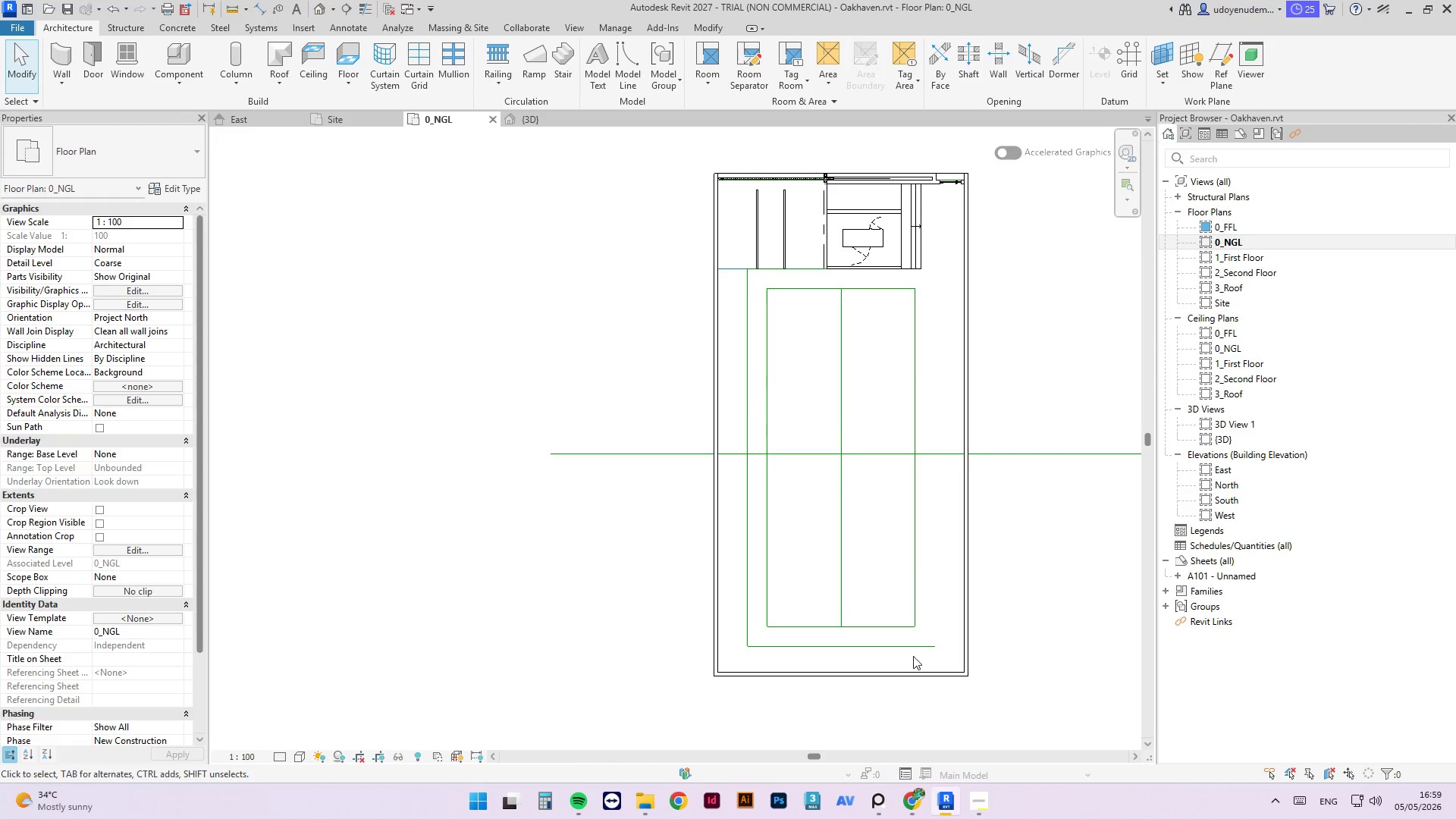 
left_click([918, 651])
 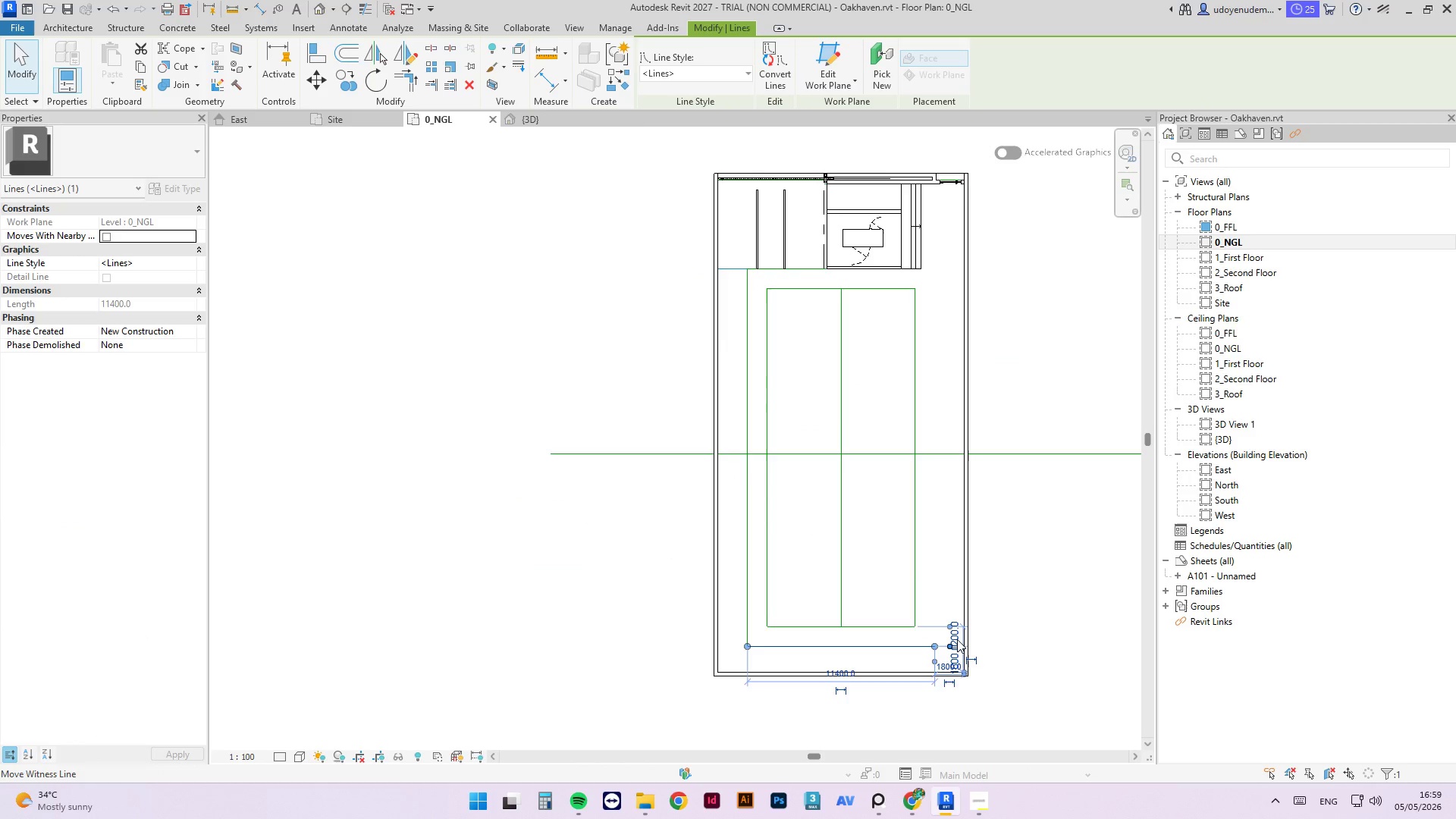 
scroll: coordinate [950, 648], scroll_direction: up, amount: 2.0
 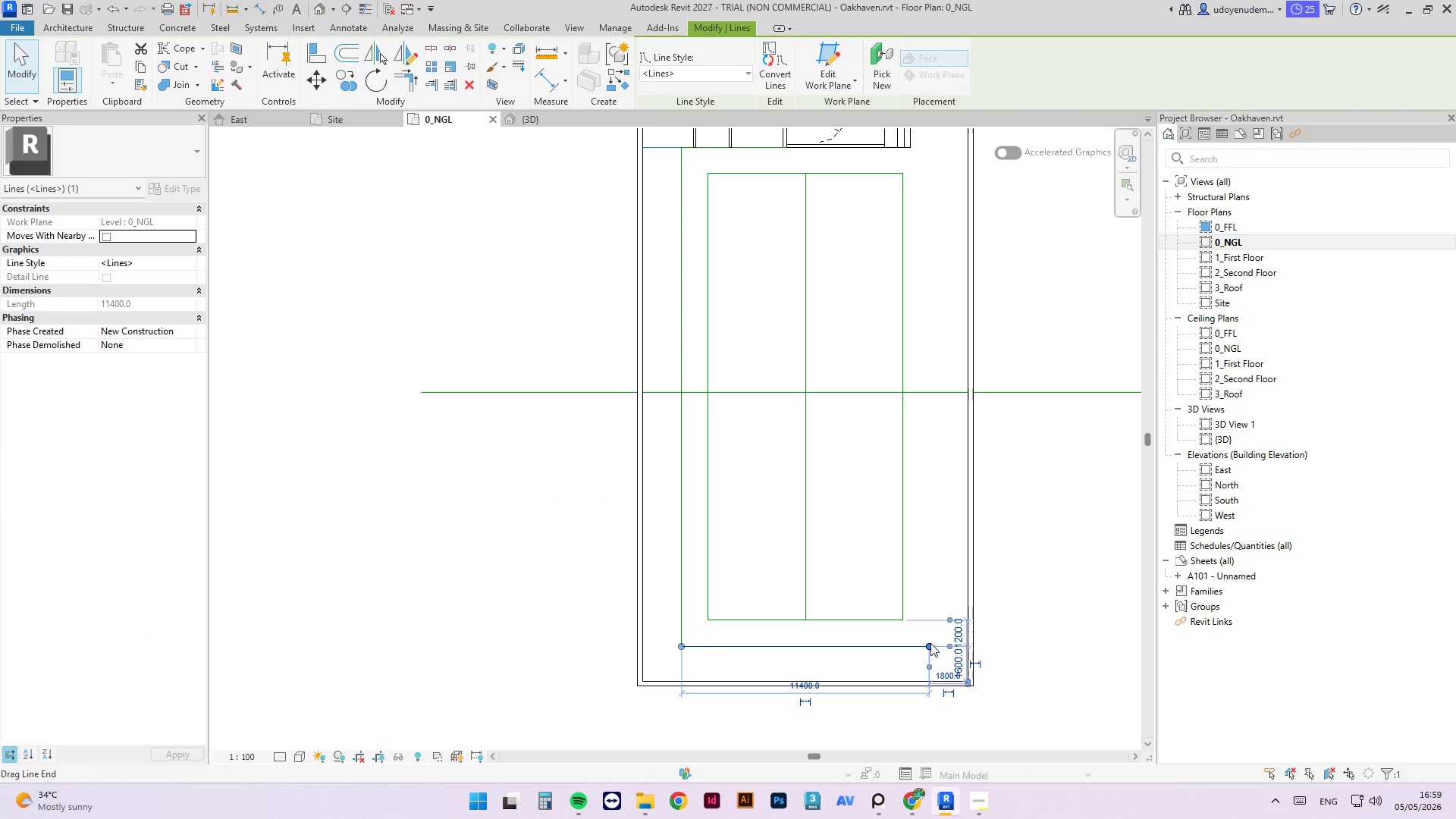 
left_click_drag(start_coordinate=[930, 643], to_coordinate=[965, 650])
 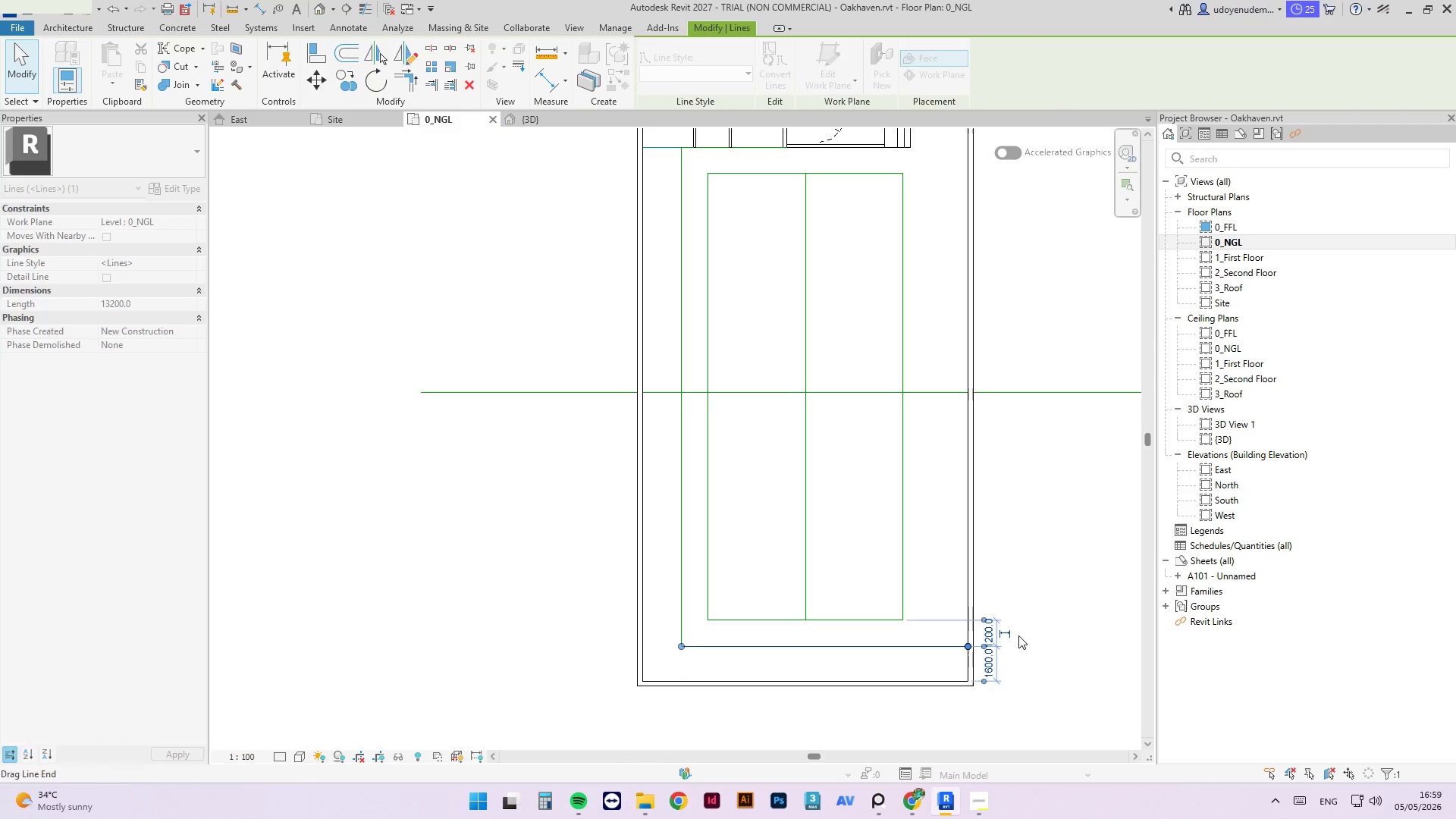 
left_click([1020, 635])
 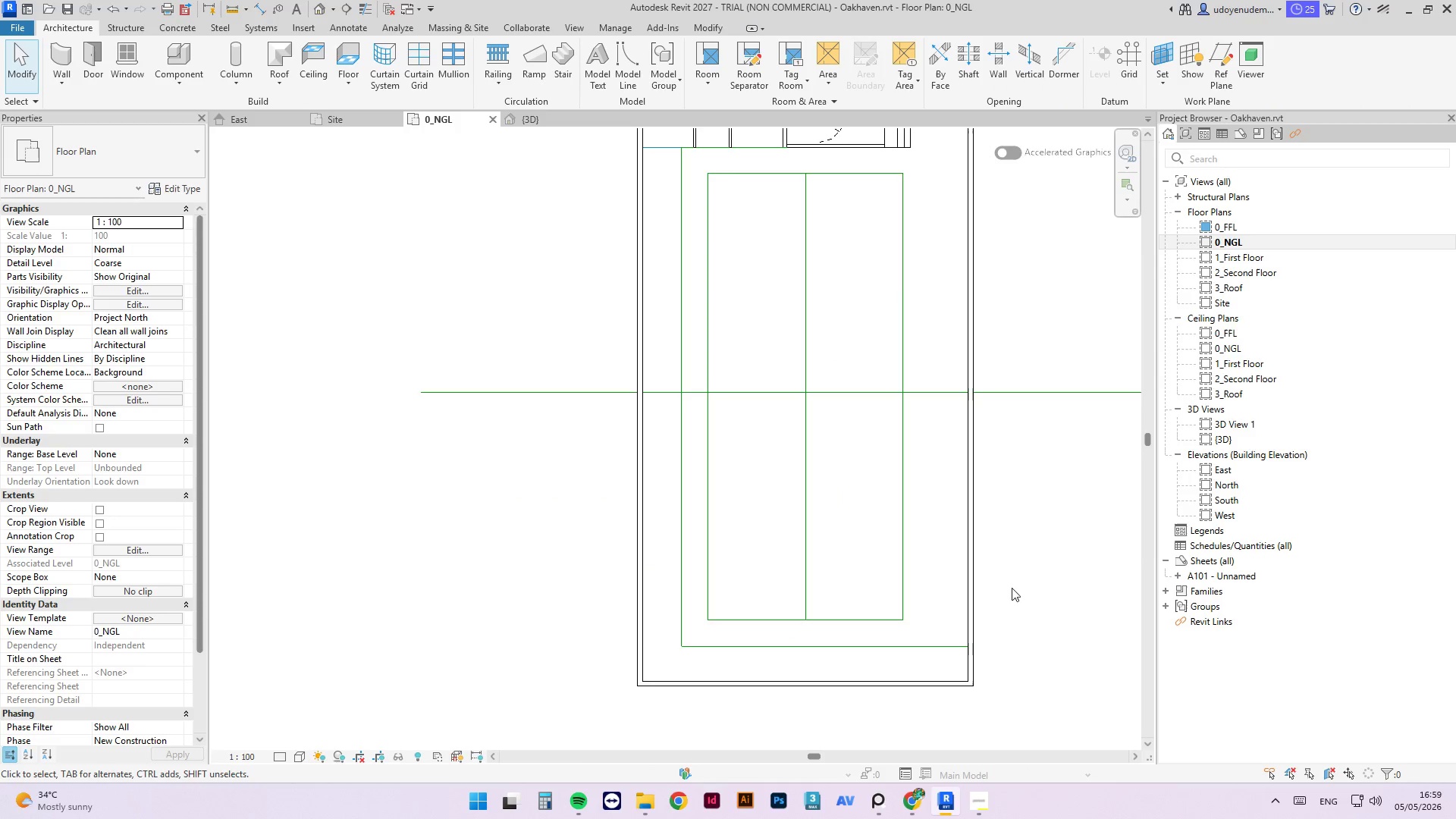 
scroll: coordinate [849, 527], scroll_direction: down, amount: 4.0
 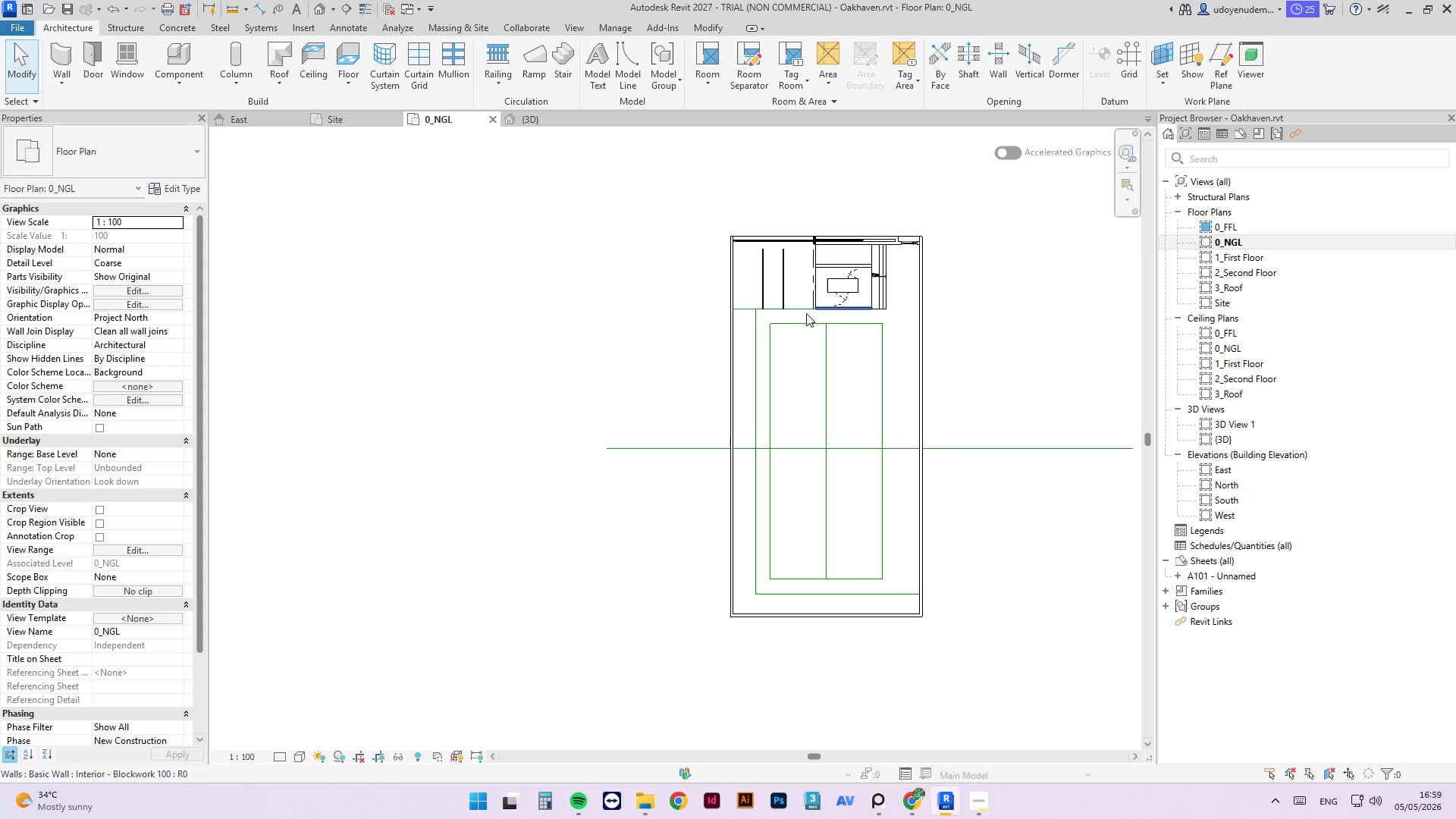 
scroll: coordinate [877, 240], scroll_direction: up, amount: 6.0
 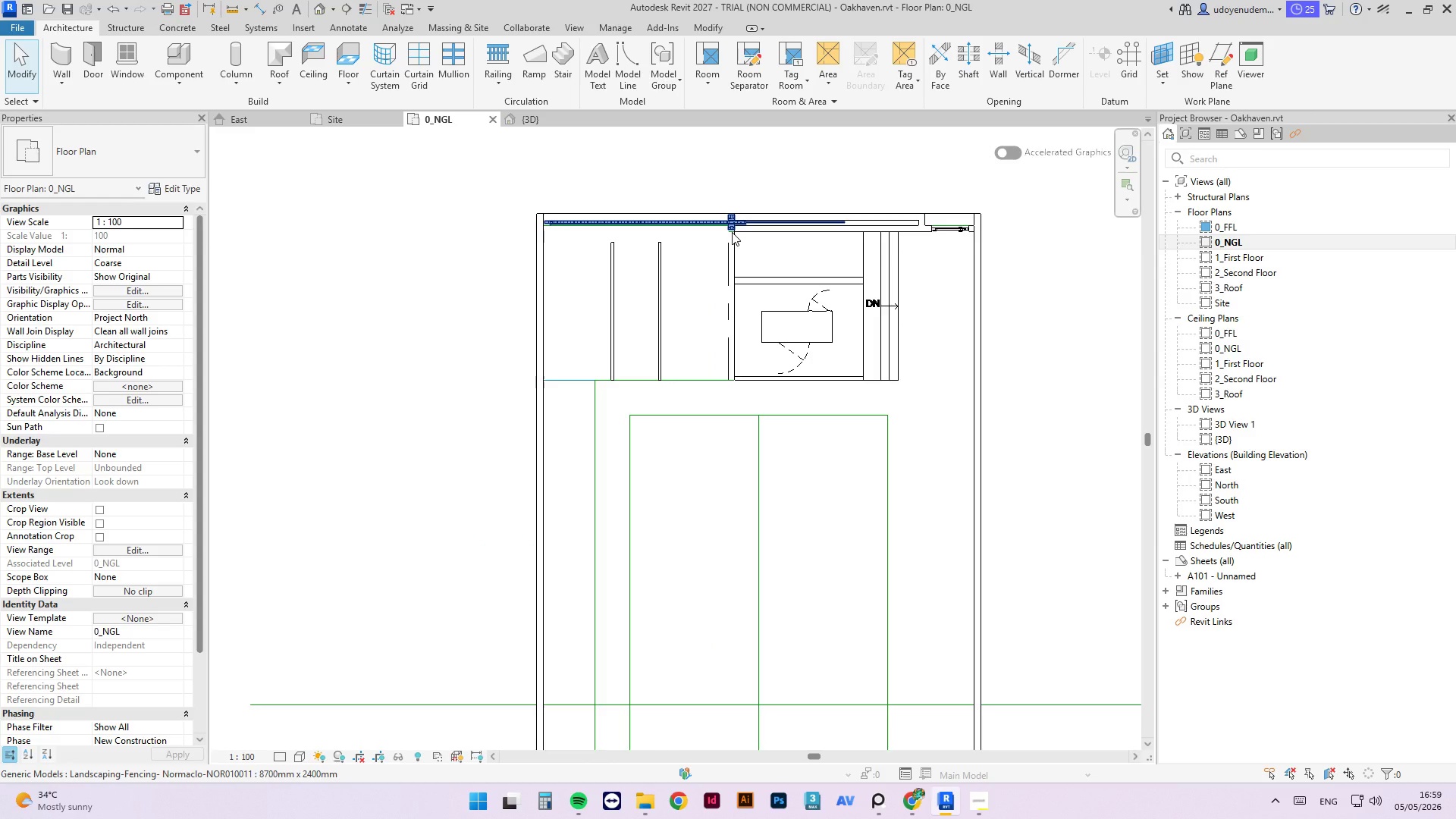 
wait(9.61)
 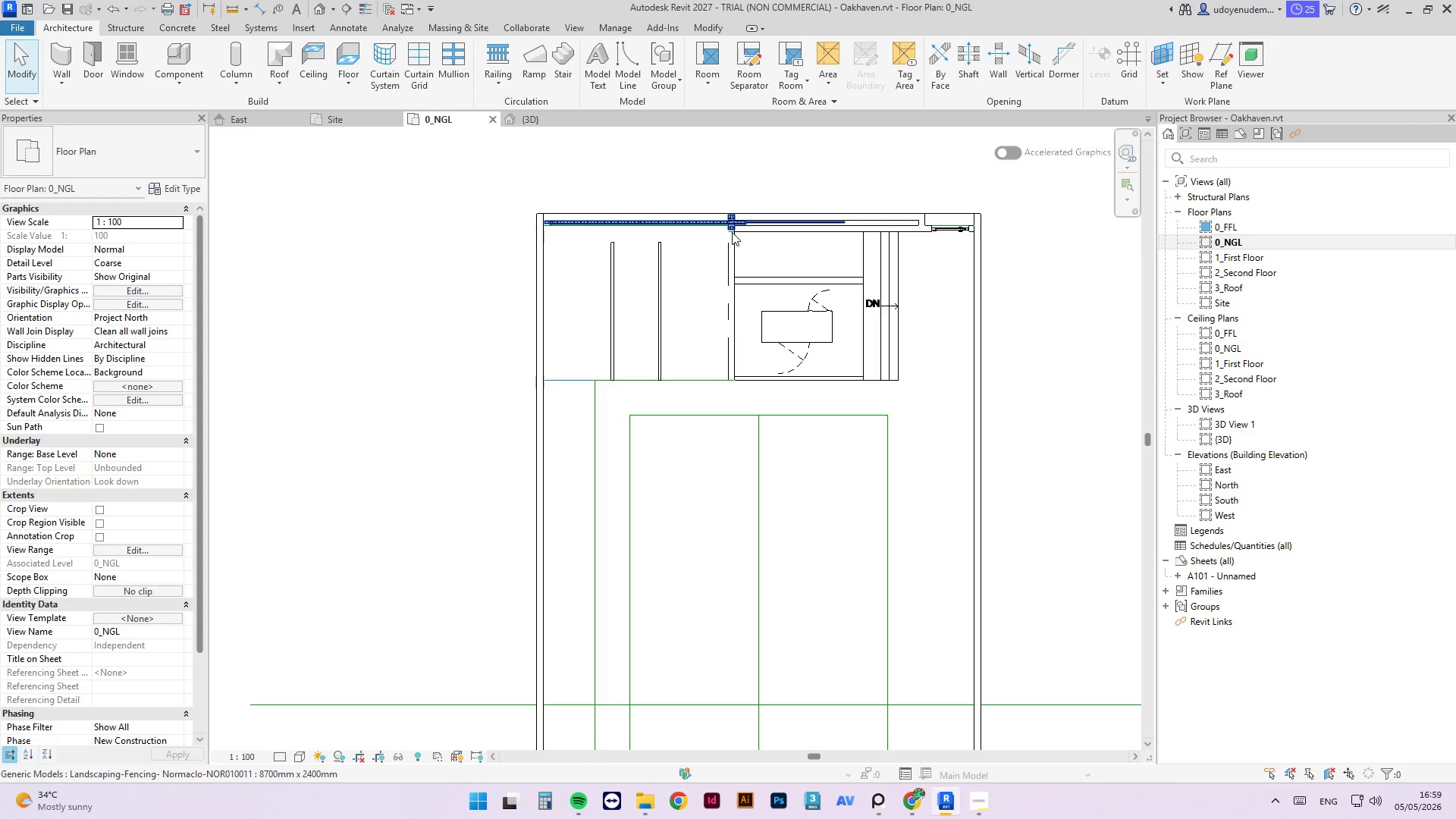 
left_click([733, 258])
 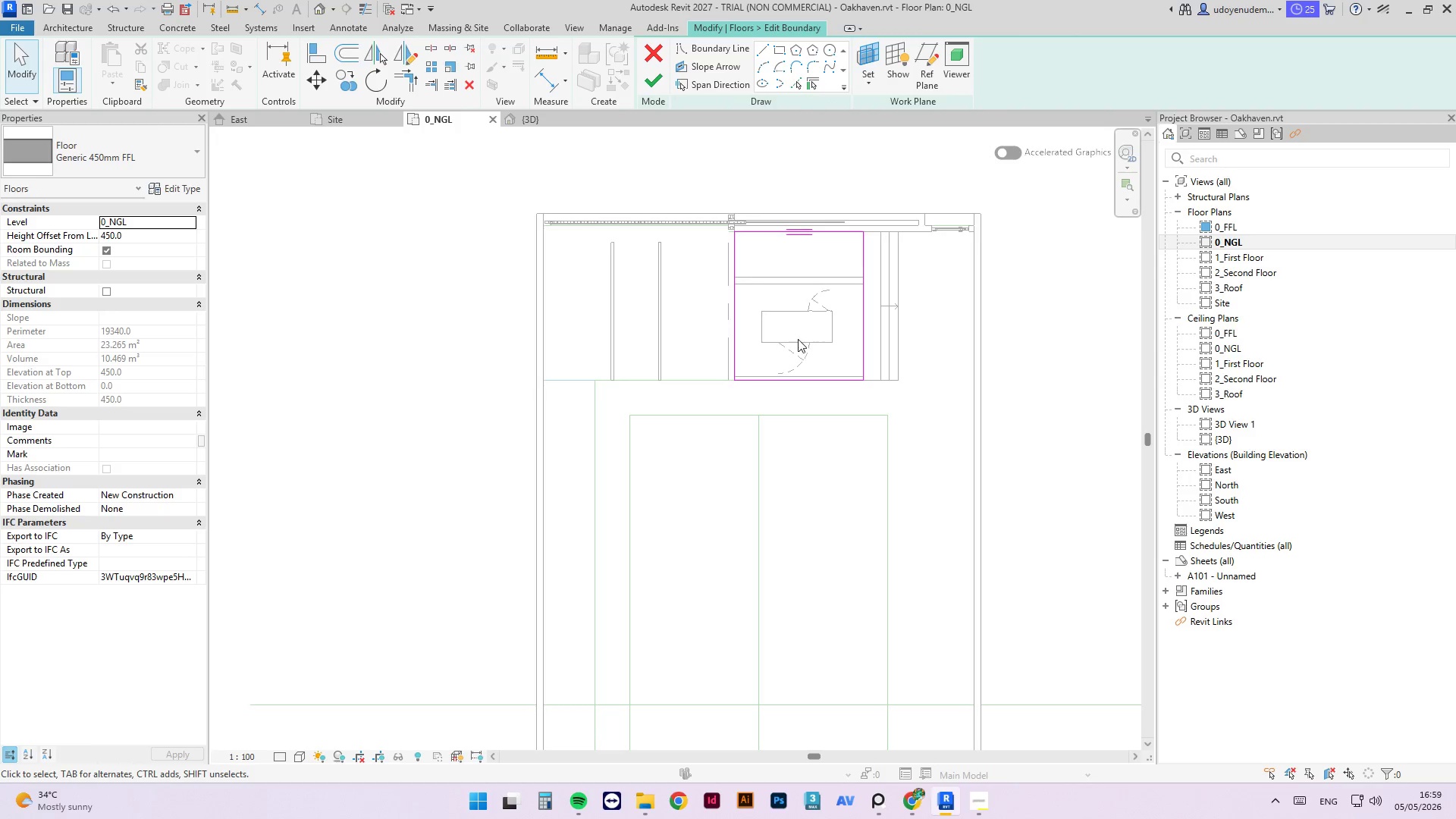 
scroll: coordinate [764, 152], scroll_direction: up, amount: 3.0
 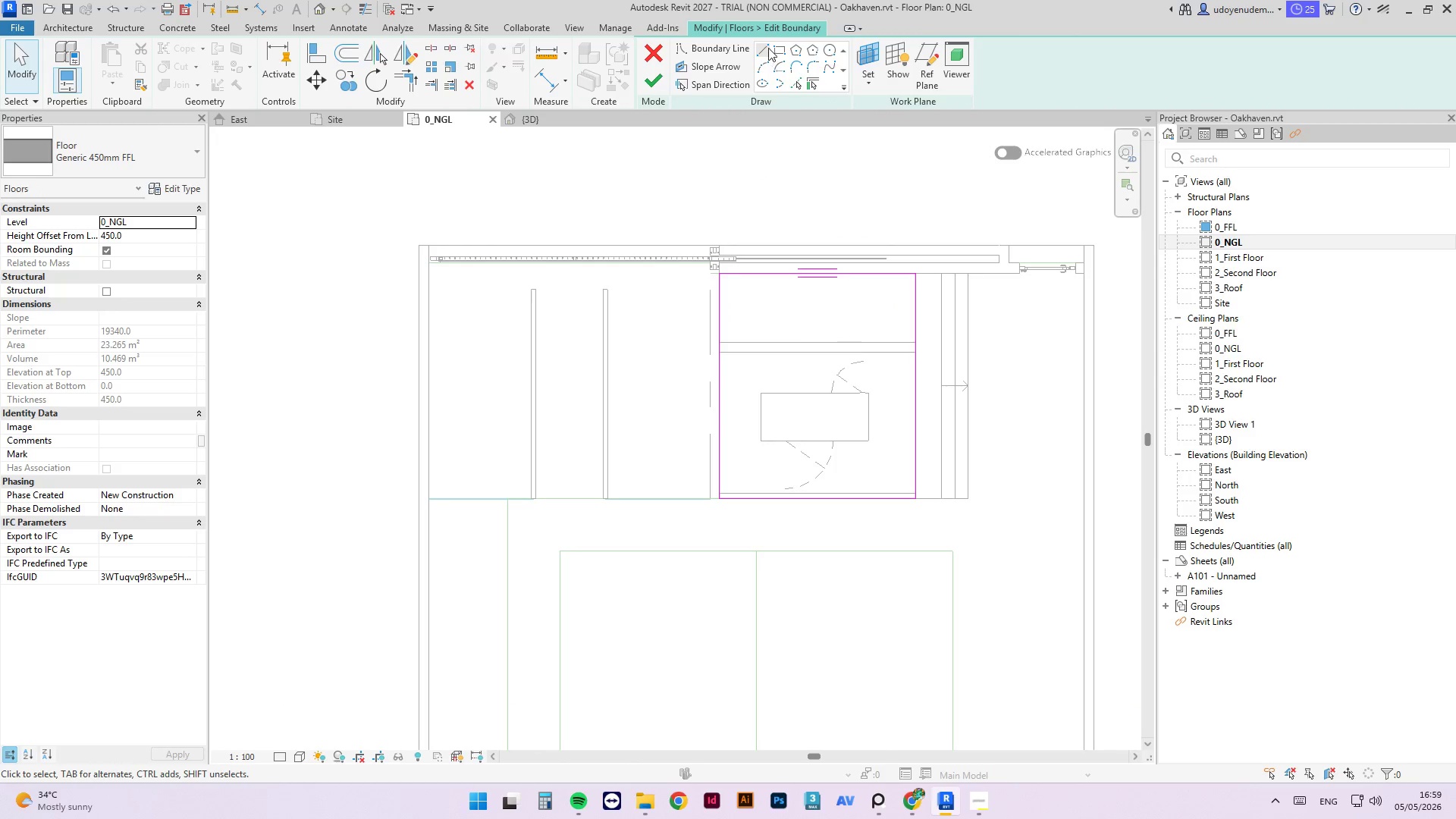 
left_click([764, 46])
 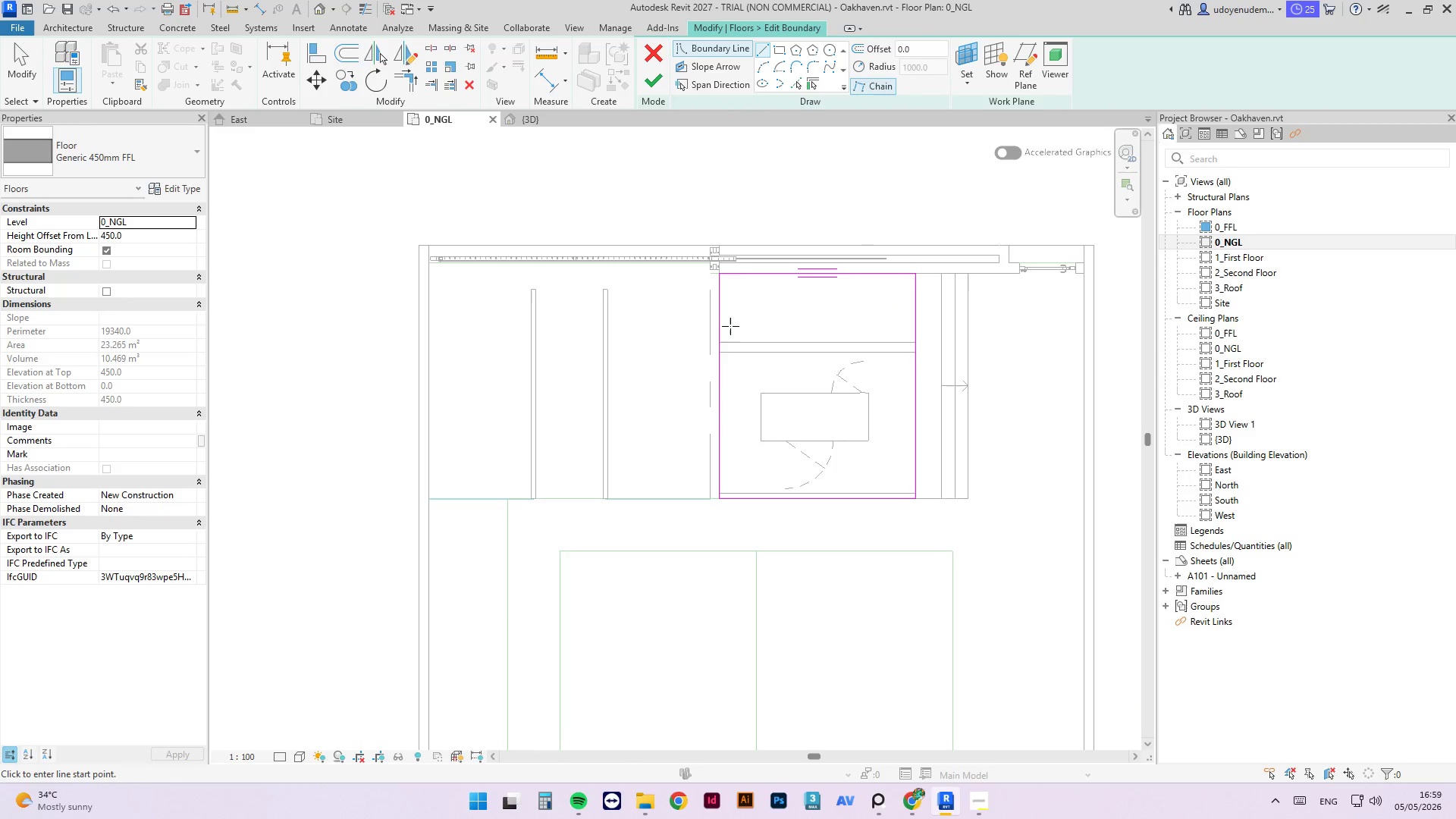 
scroll: coordinate [728, 334], scroll_direction: up, amount: 3.0
 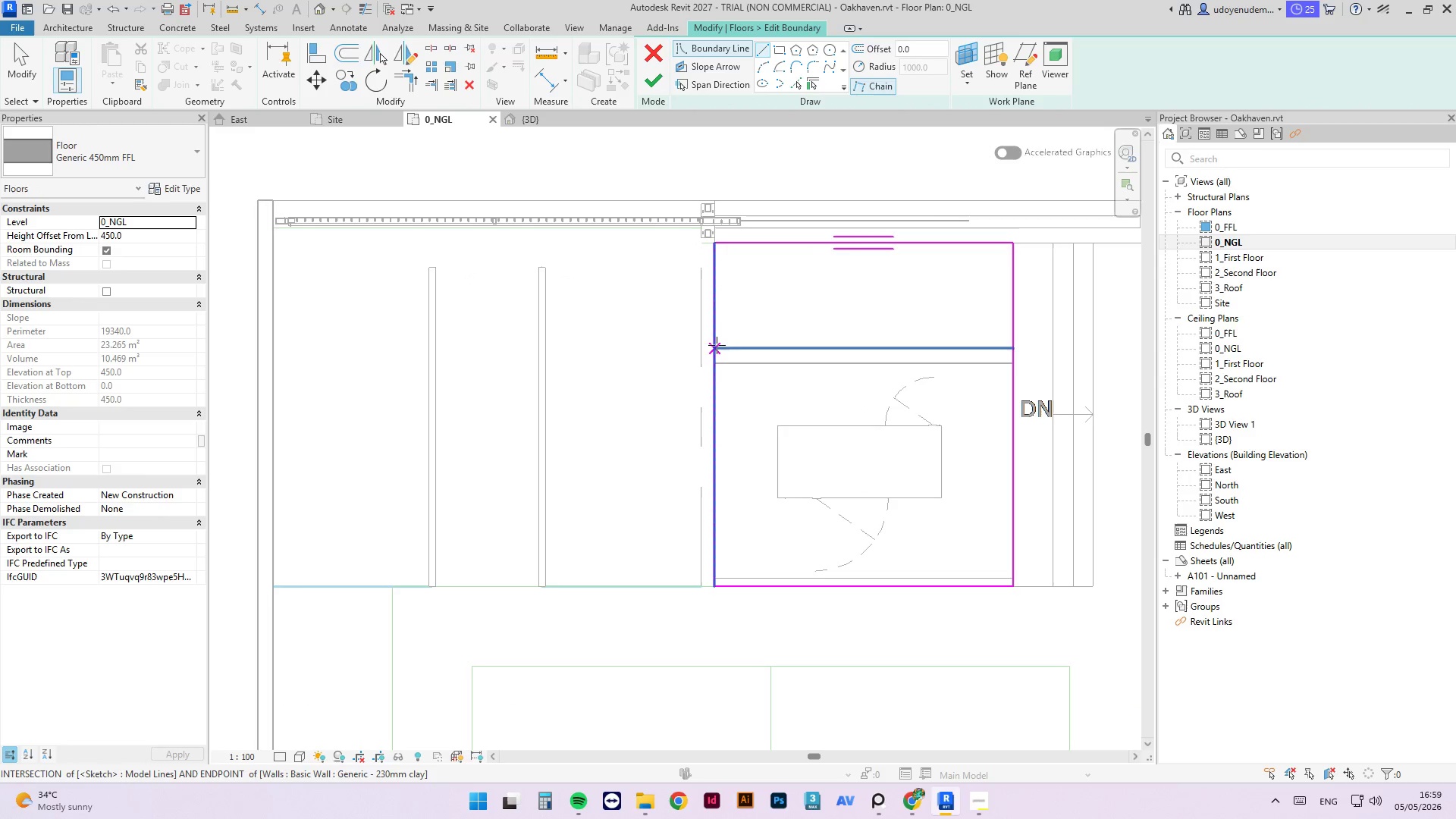 
left_click([717, 345])
 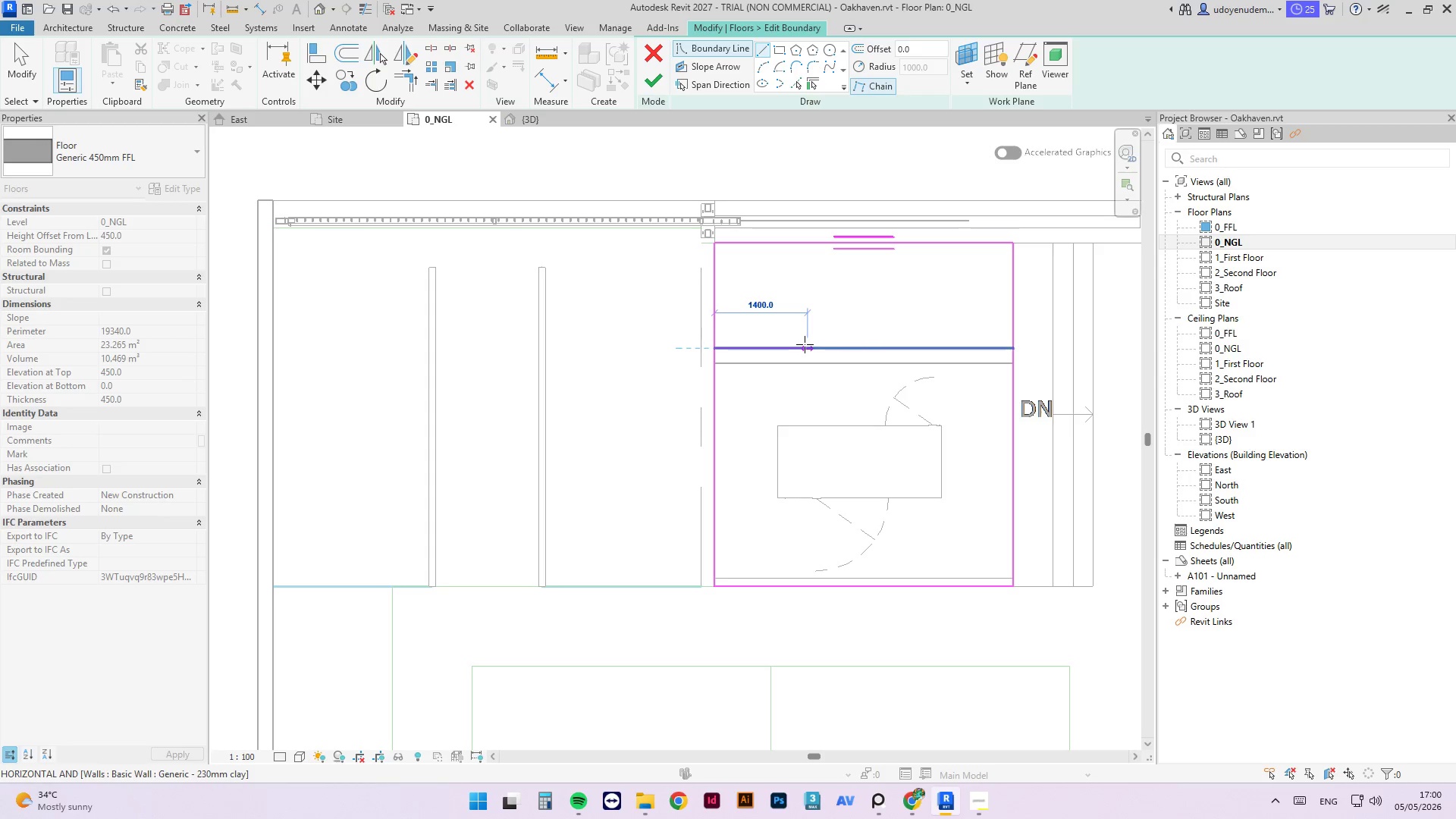 
wait(7.31)
 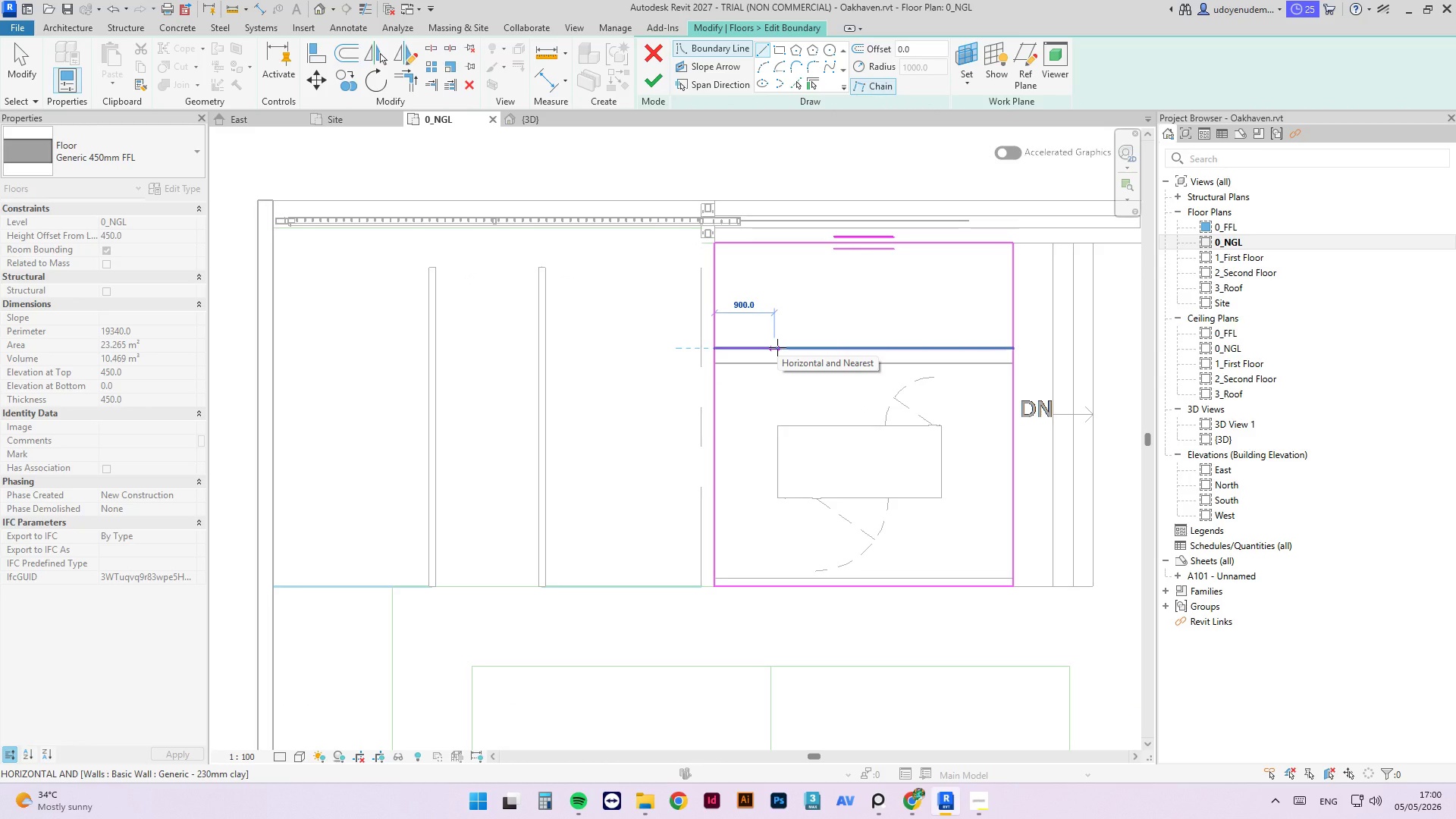 
left_click([795, 346])
 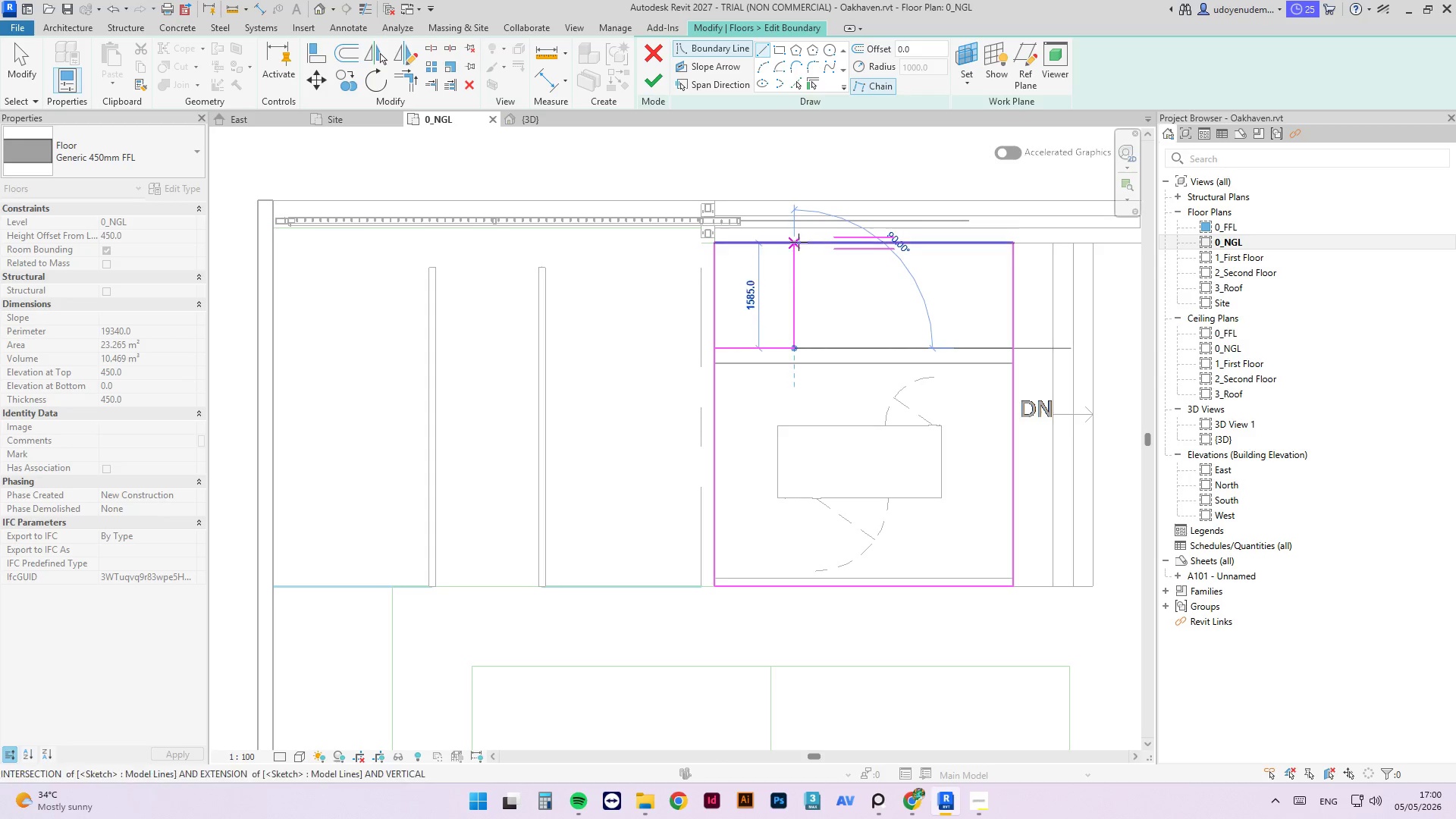 
left_click([799, 242])
 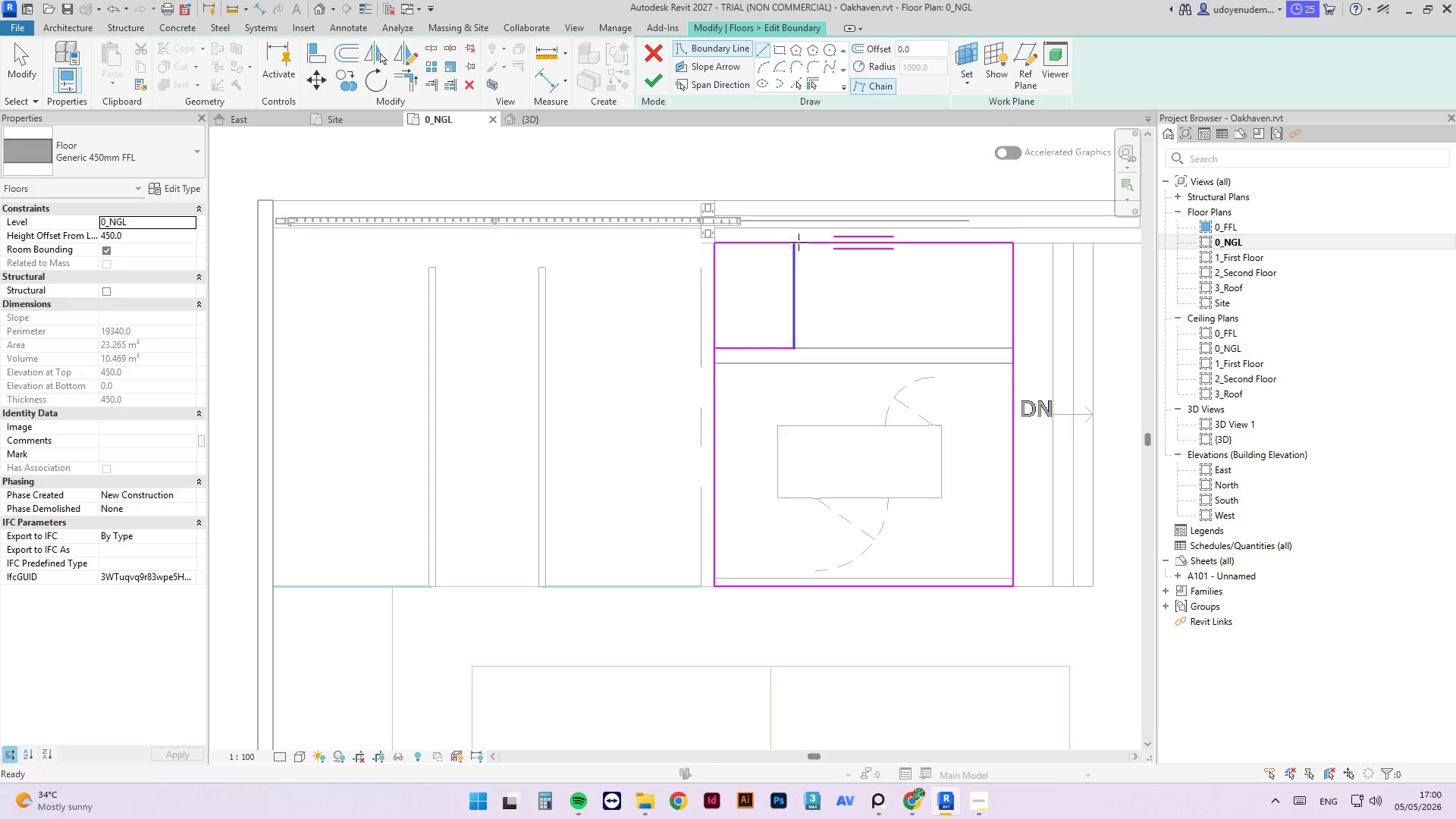 
key(Escape)
type(tr)
 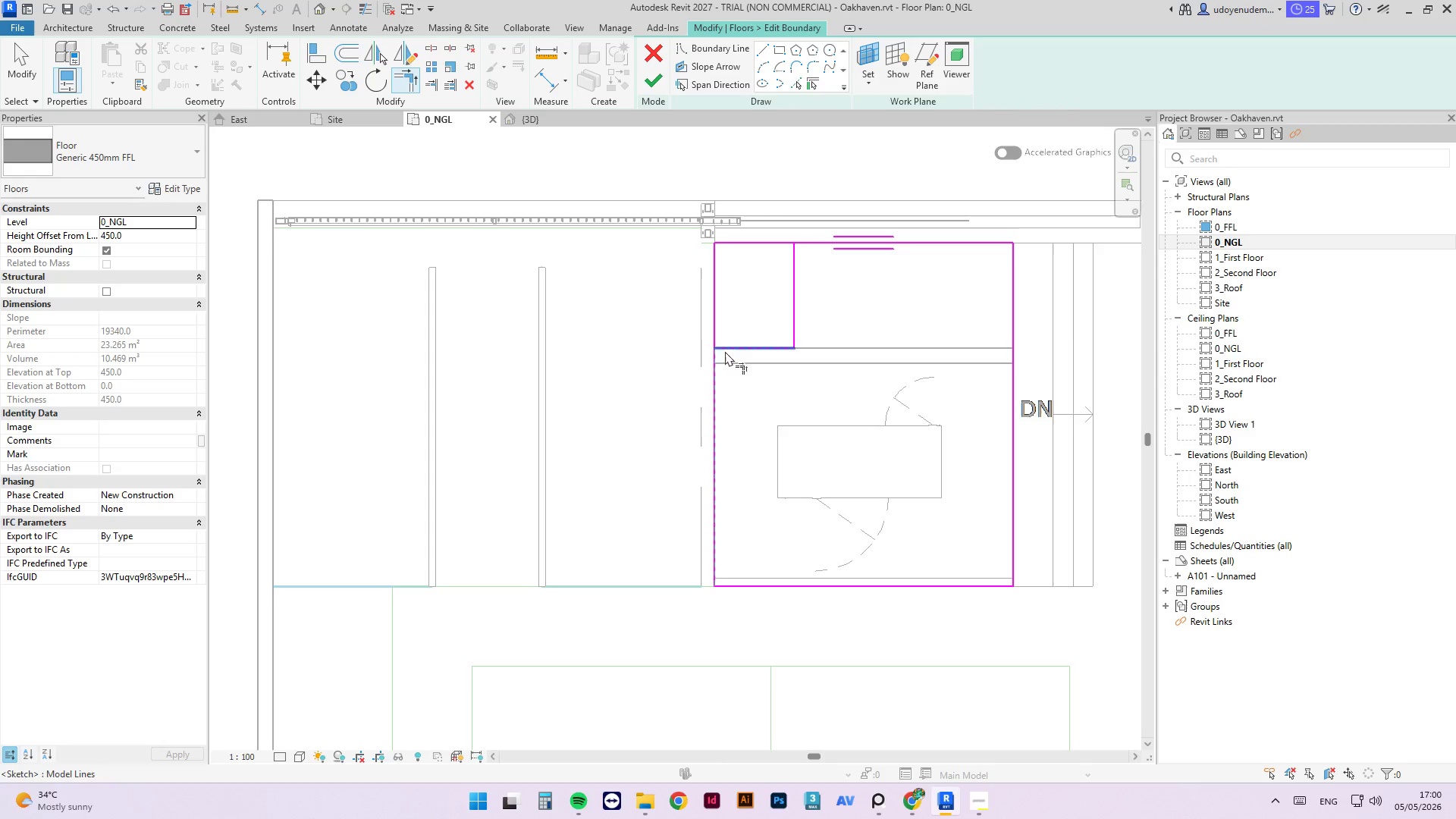 
double_click([727, 344])
 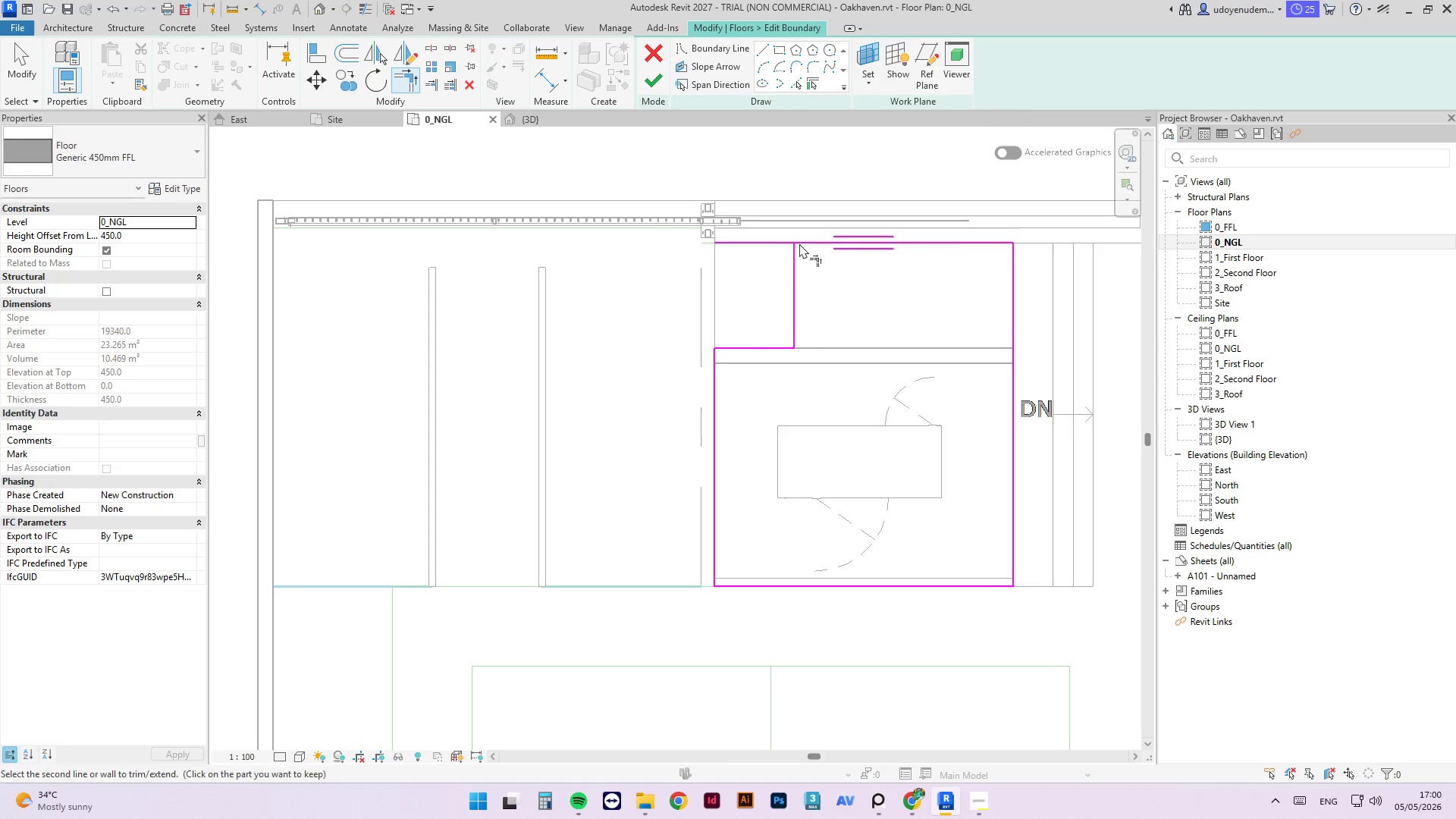 
double_click([792, 255])
 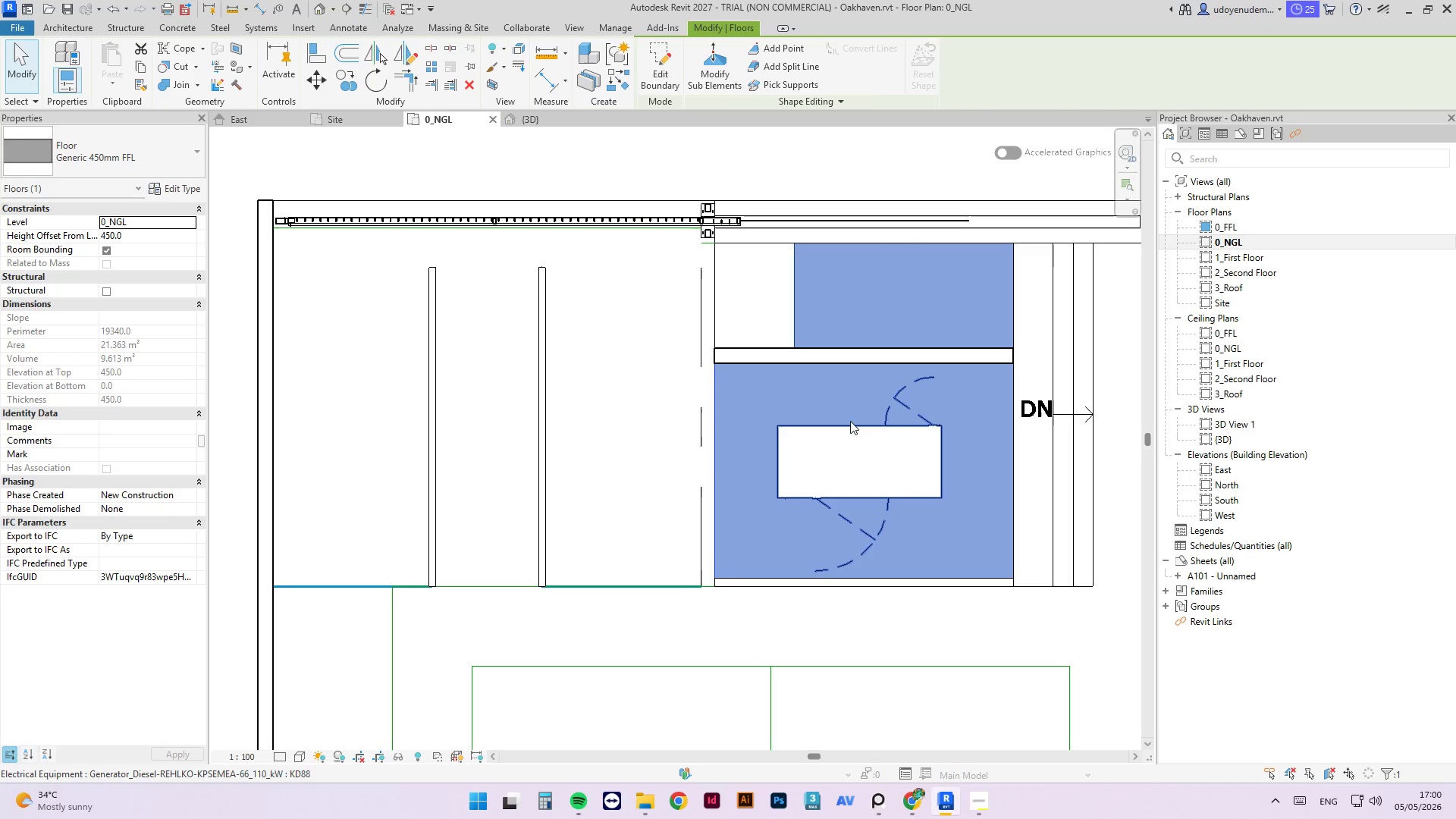 
key(Escape)
 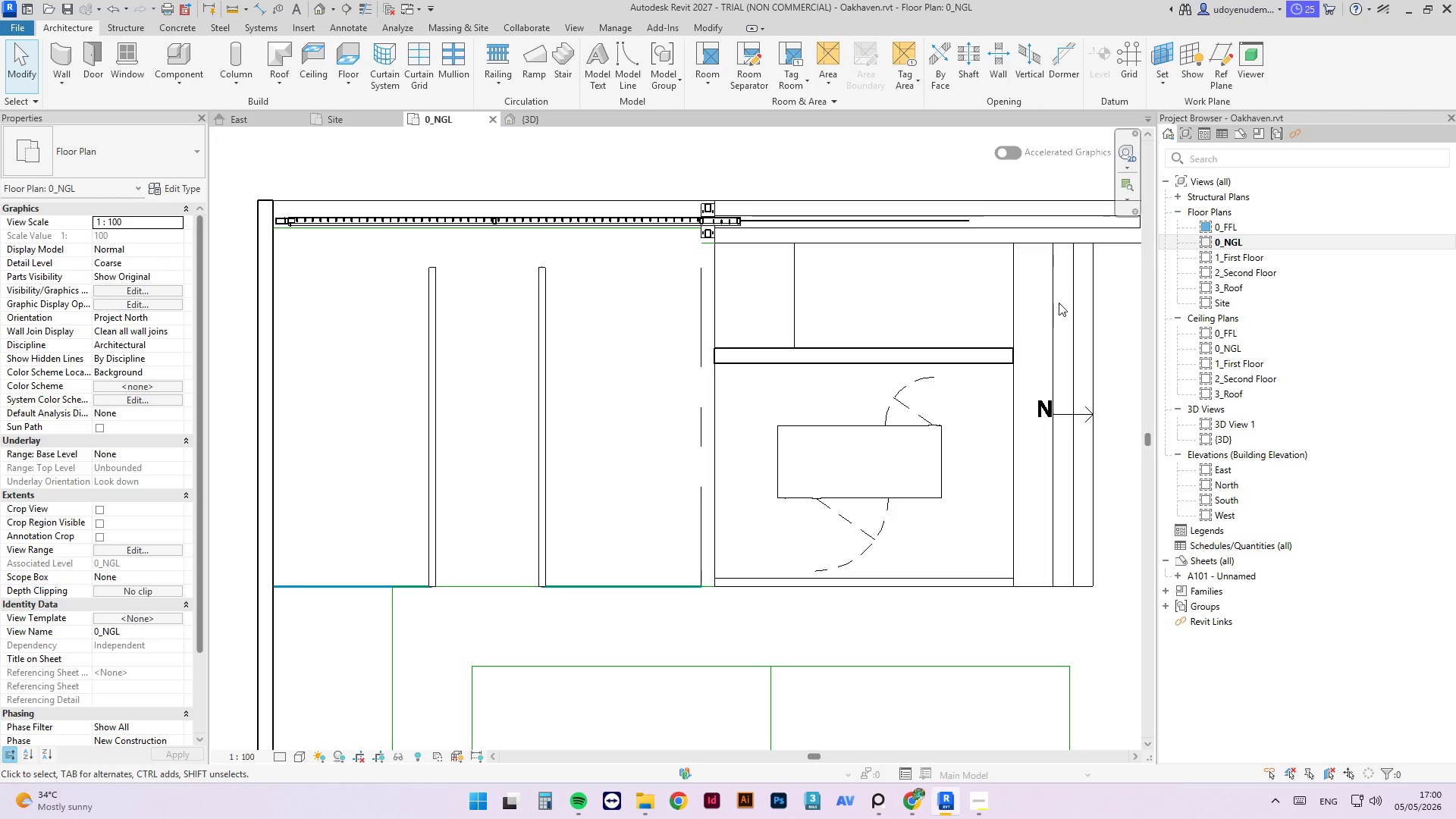 
double_click([1057, 303])
 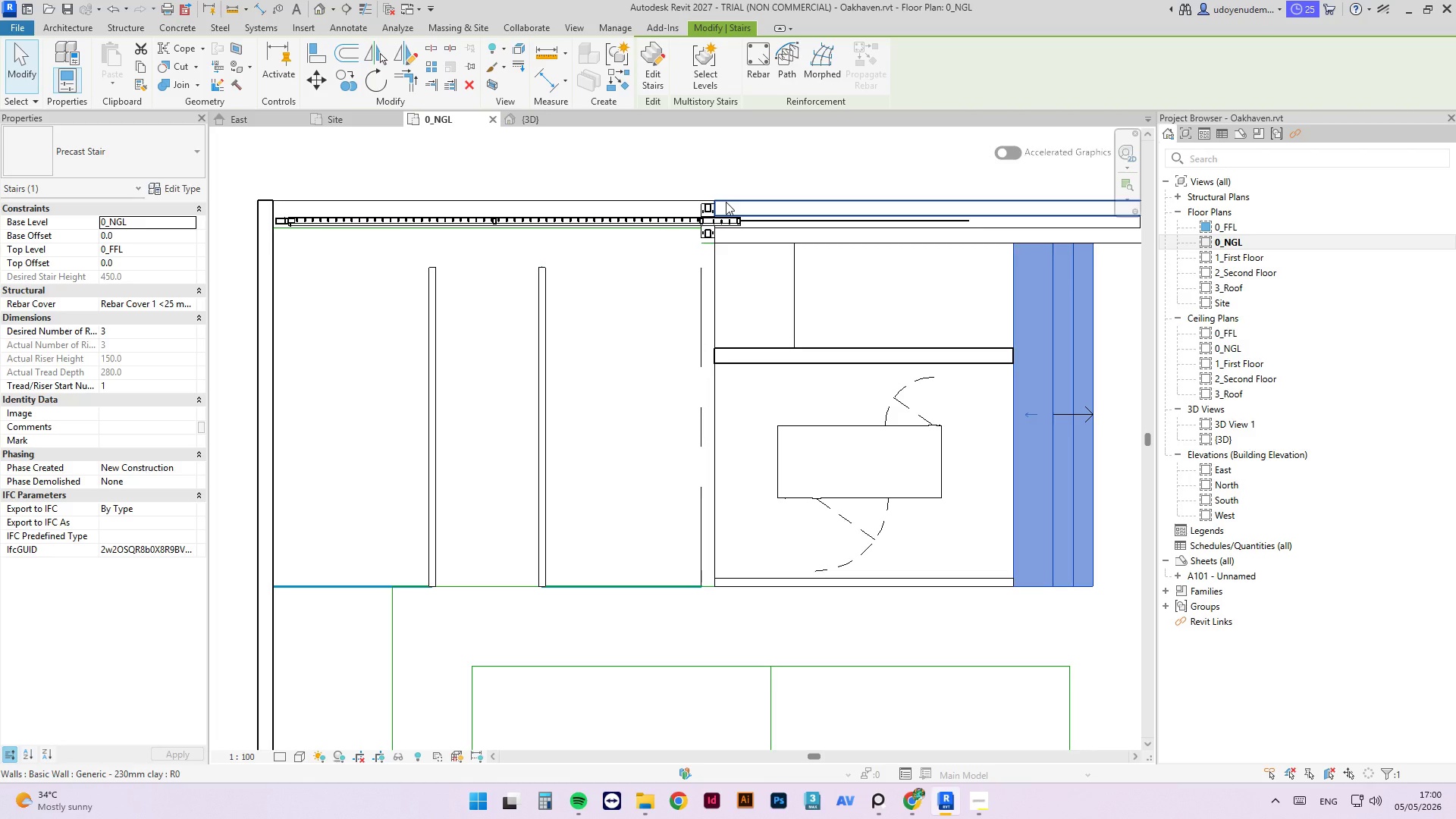 
type(cs)
 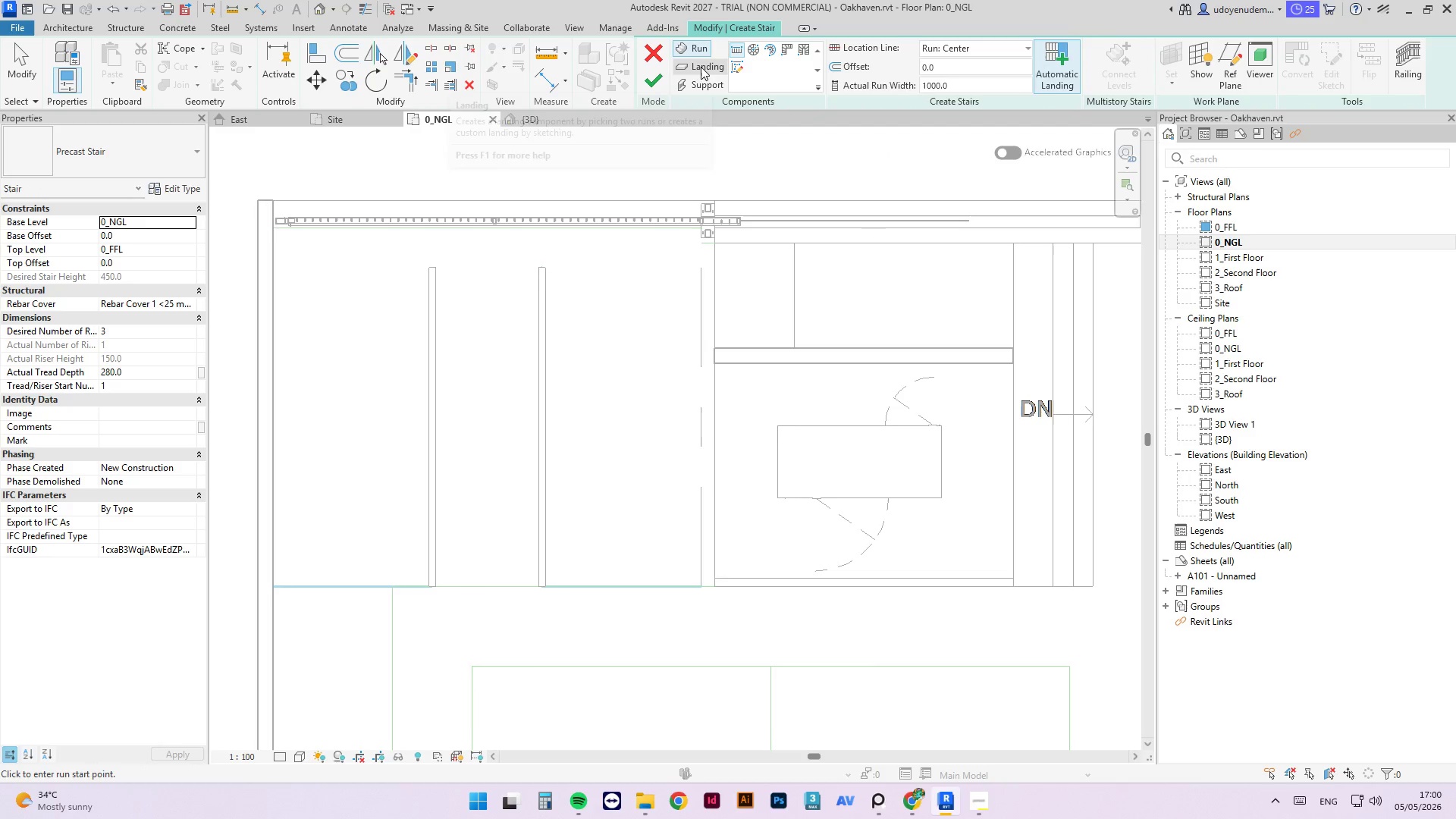 
left_click([734, 66])
 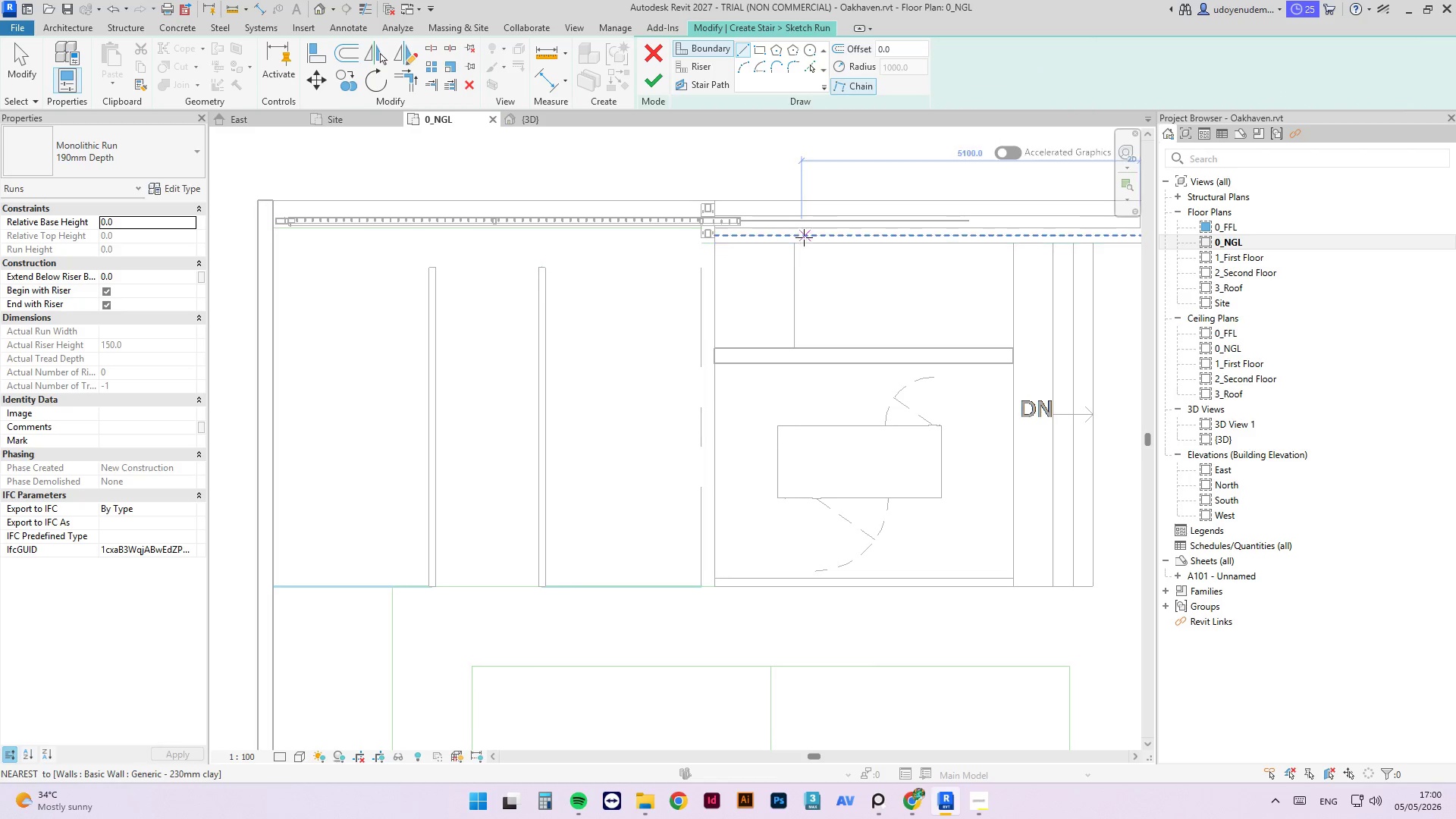 
left_click([797, 240])
 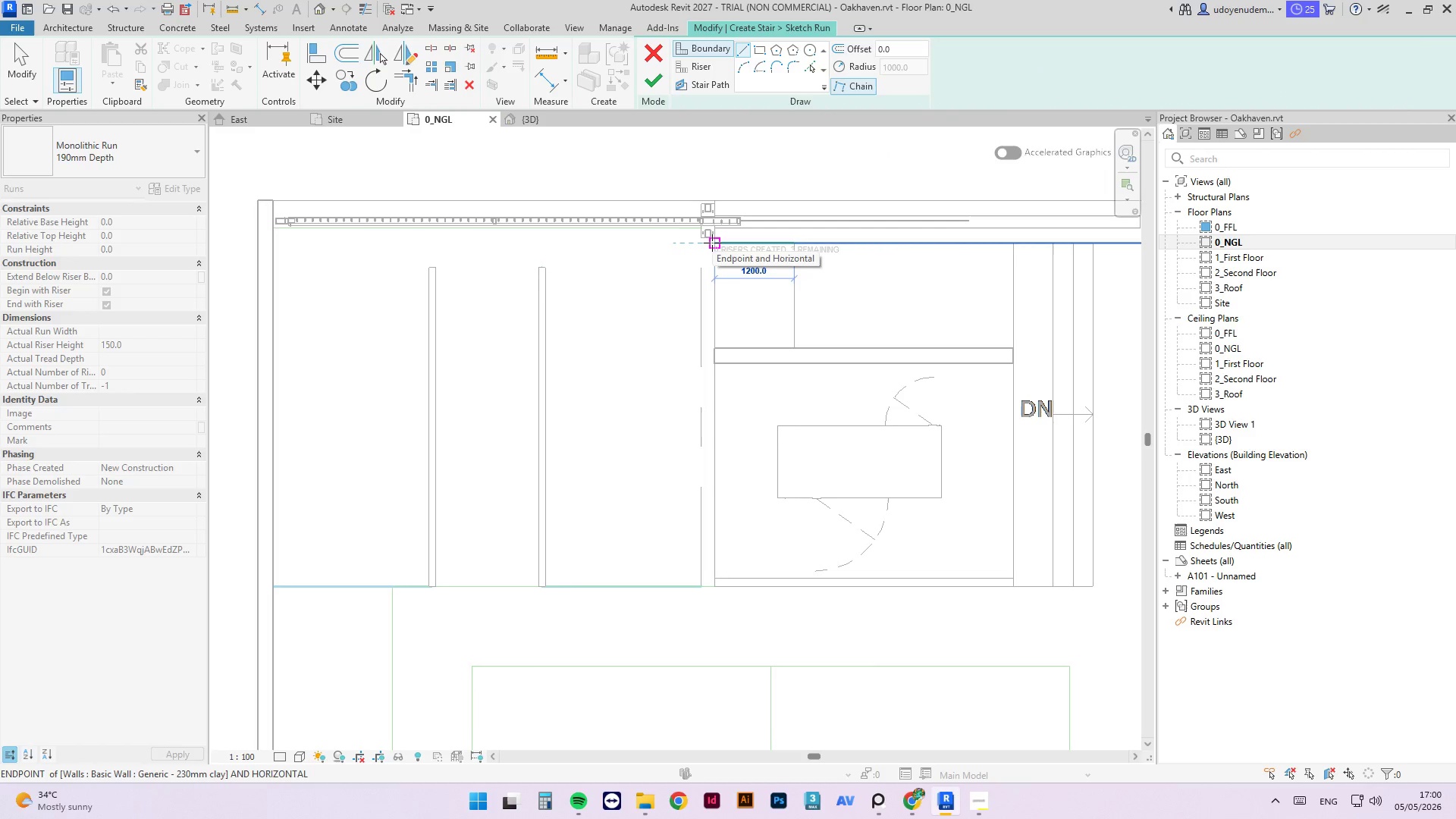 
left_click([712, 243])
 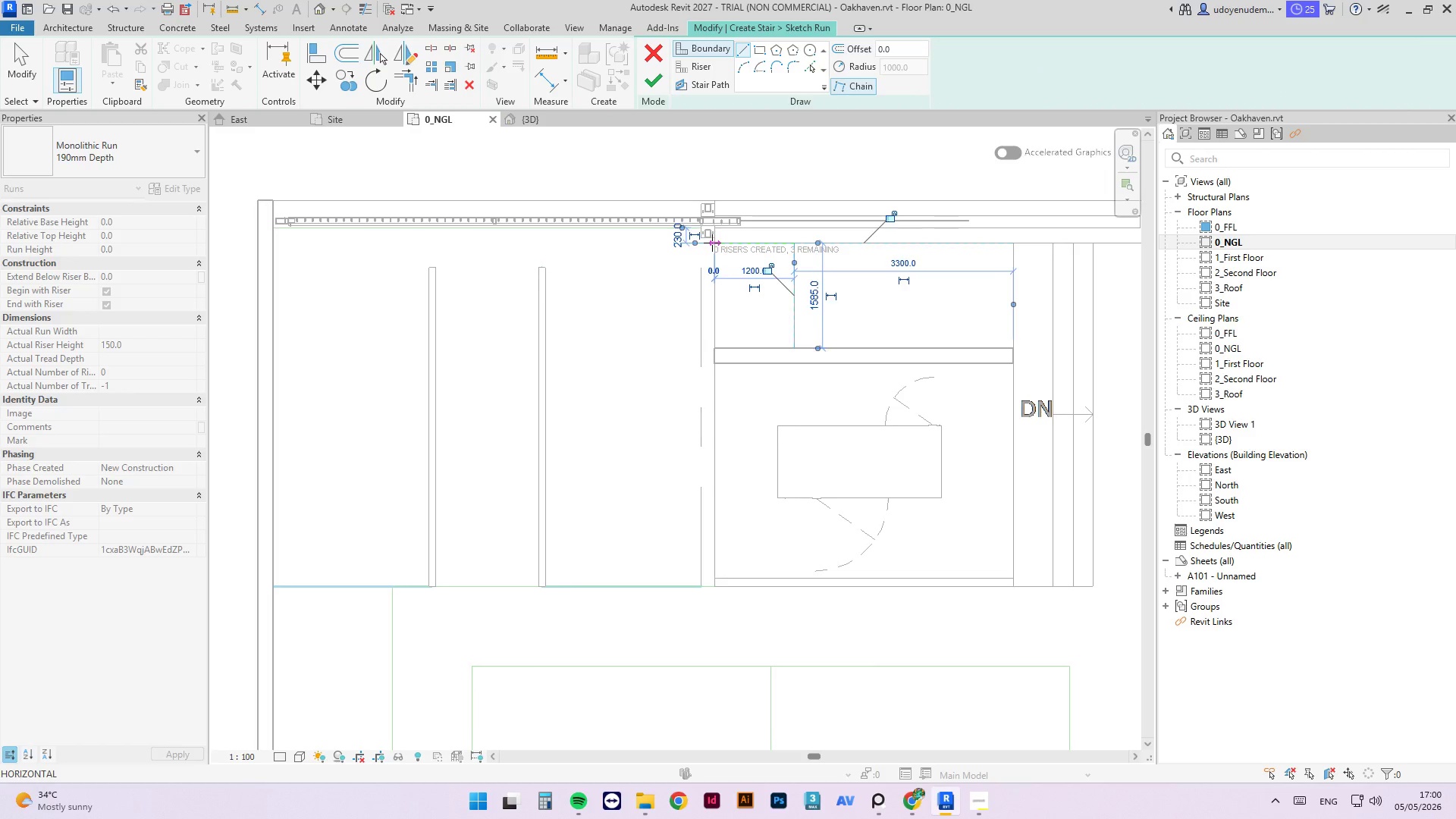 
key(Escape)
 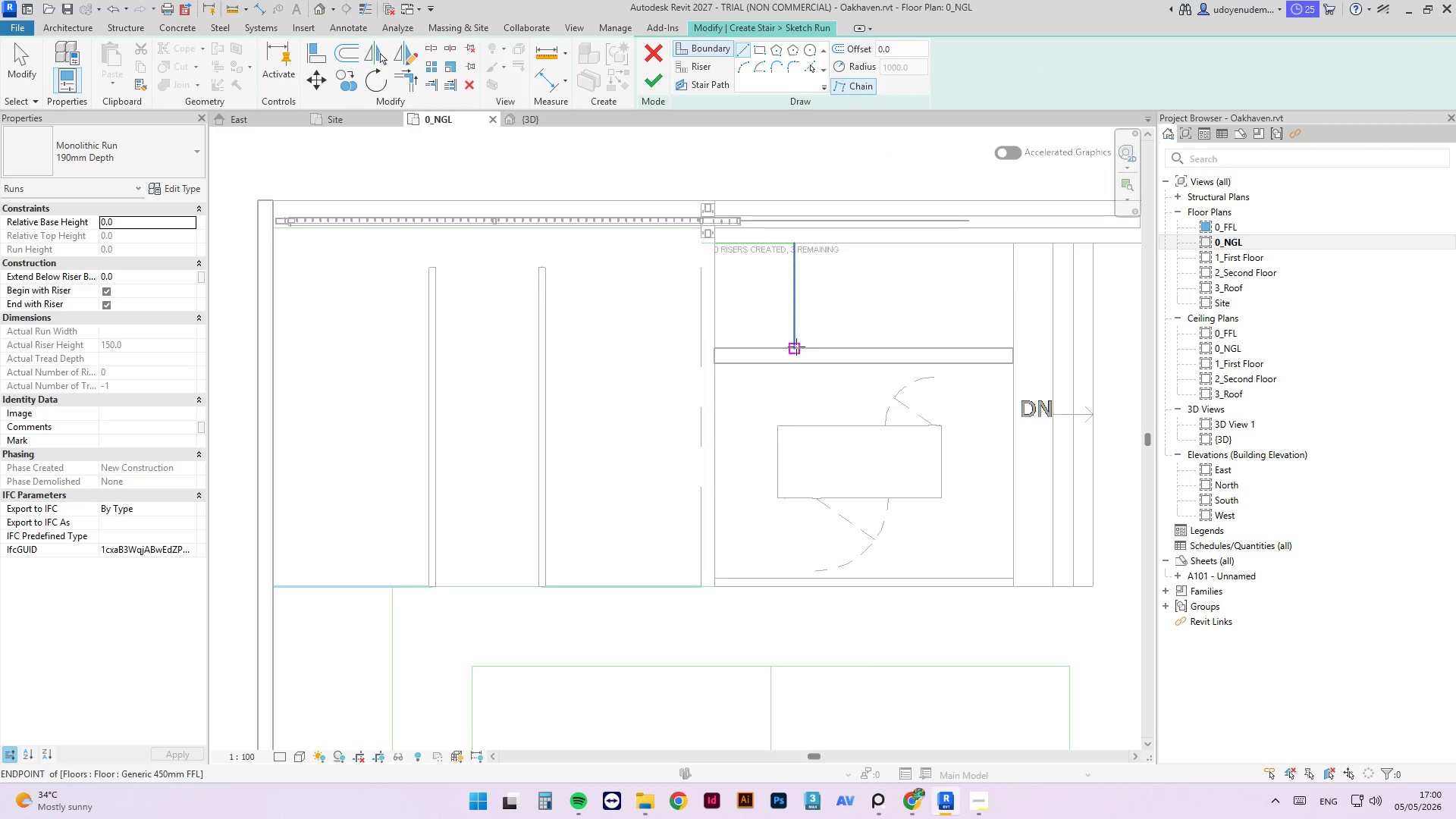 
left_click([795, 347])
 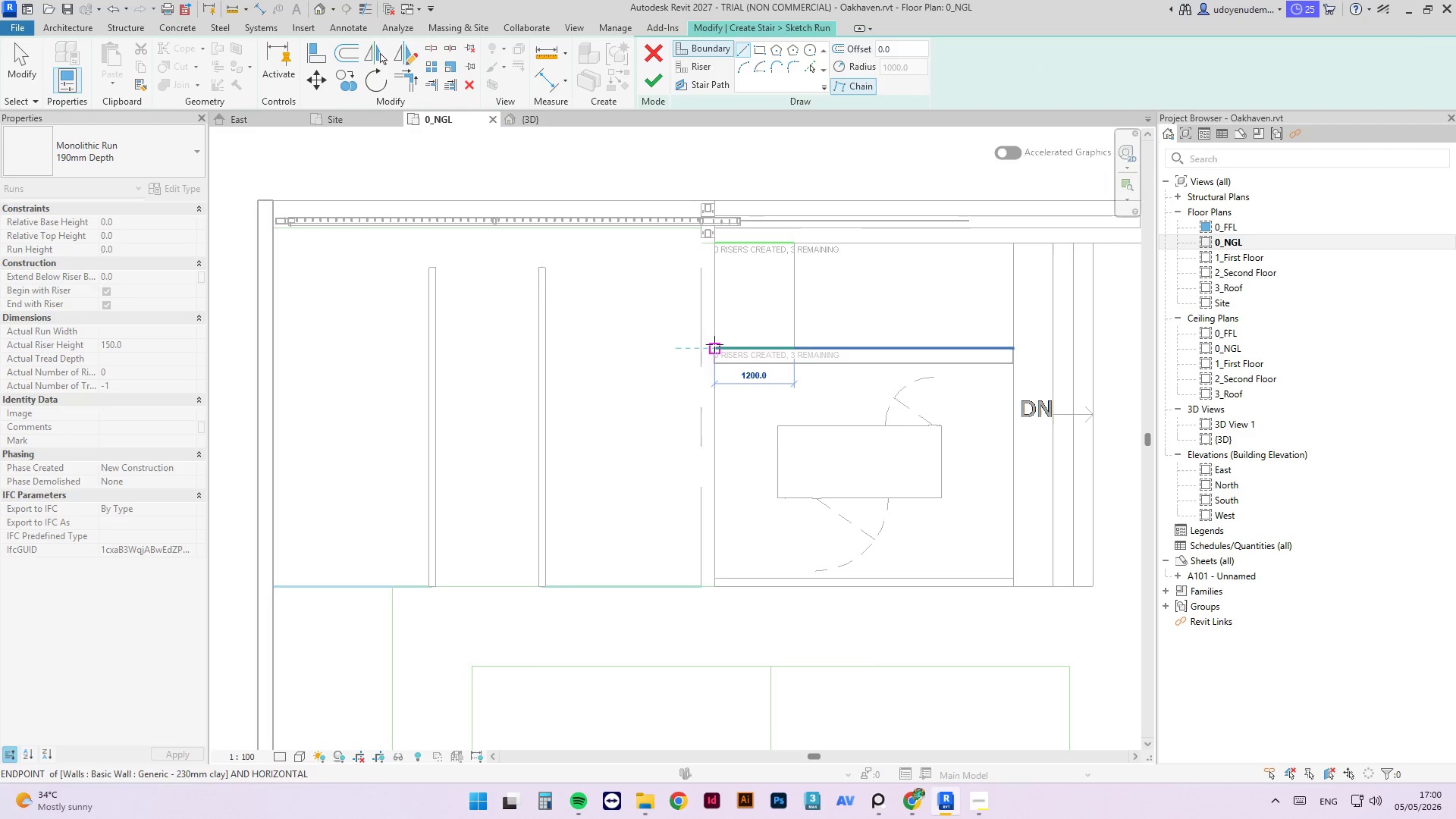 
left_click([714, 344])
 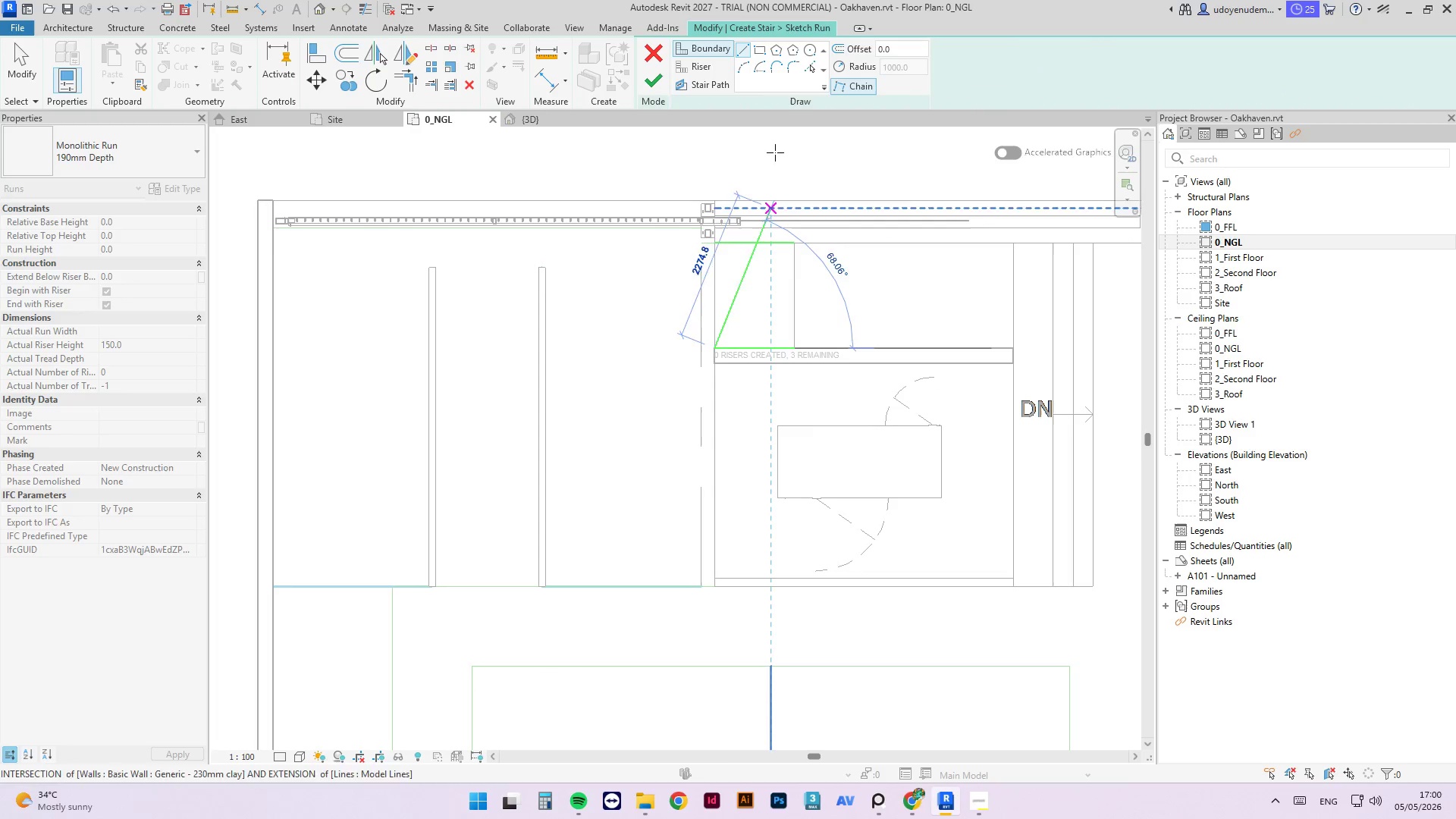 
key(Escape)
 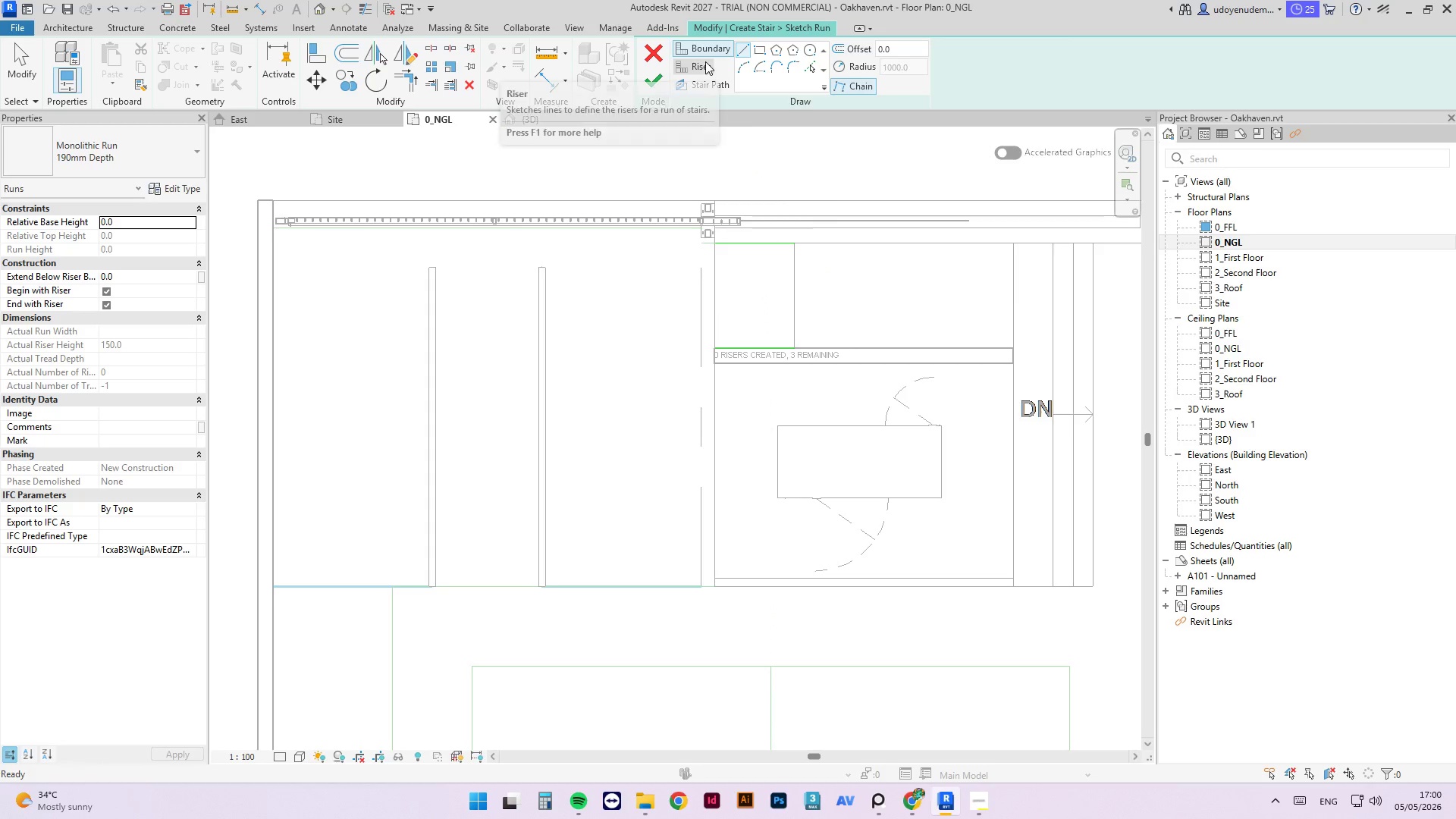 
left_click([705, 64])
 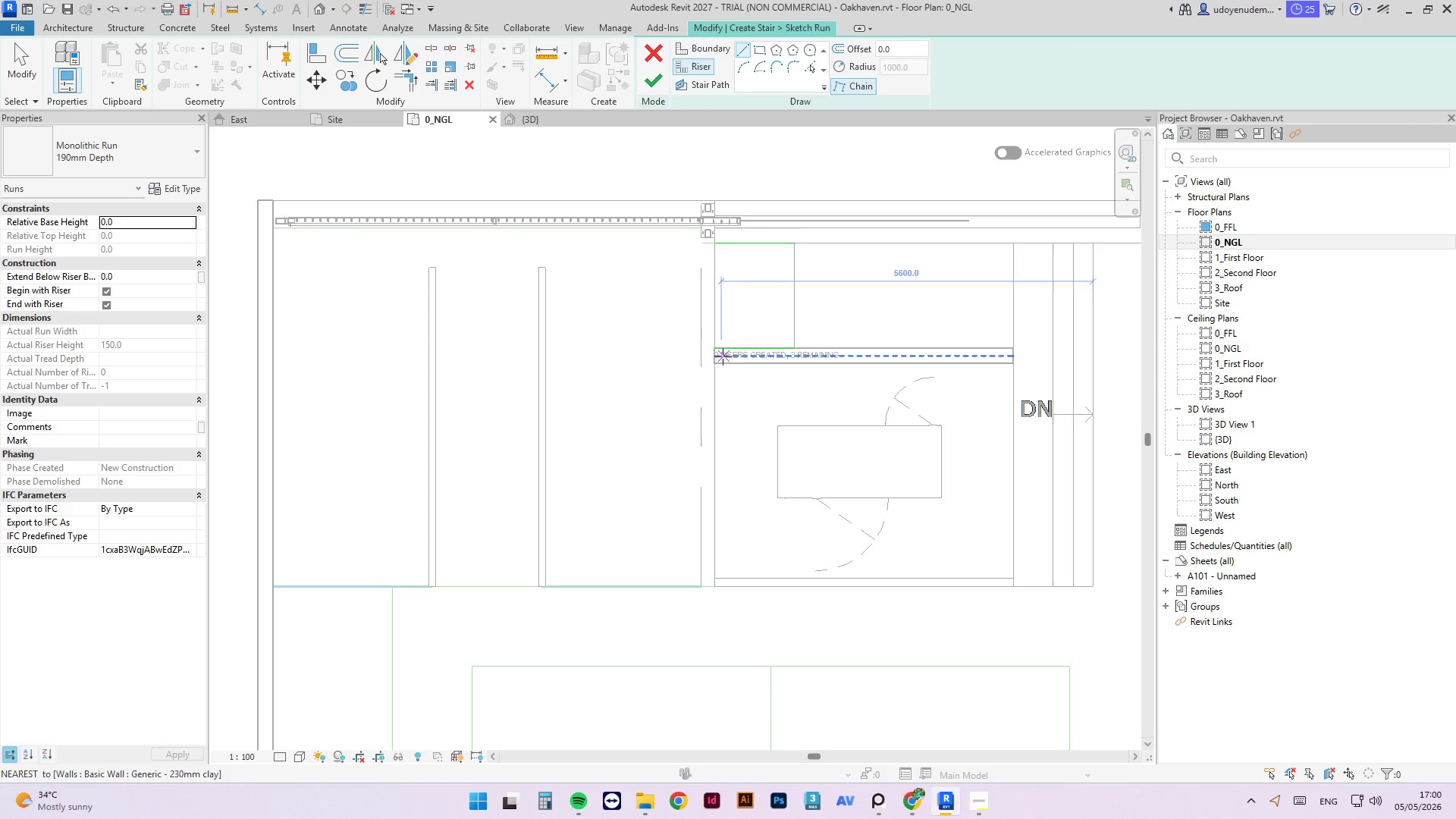 
left_click([714, 351])
 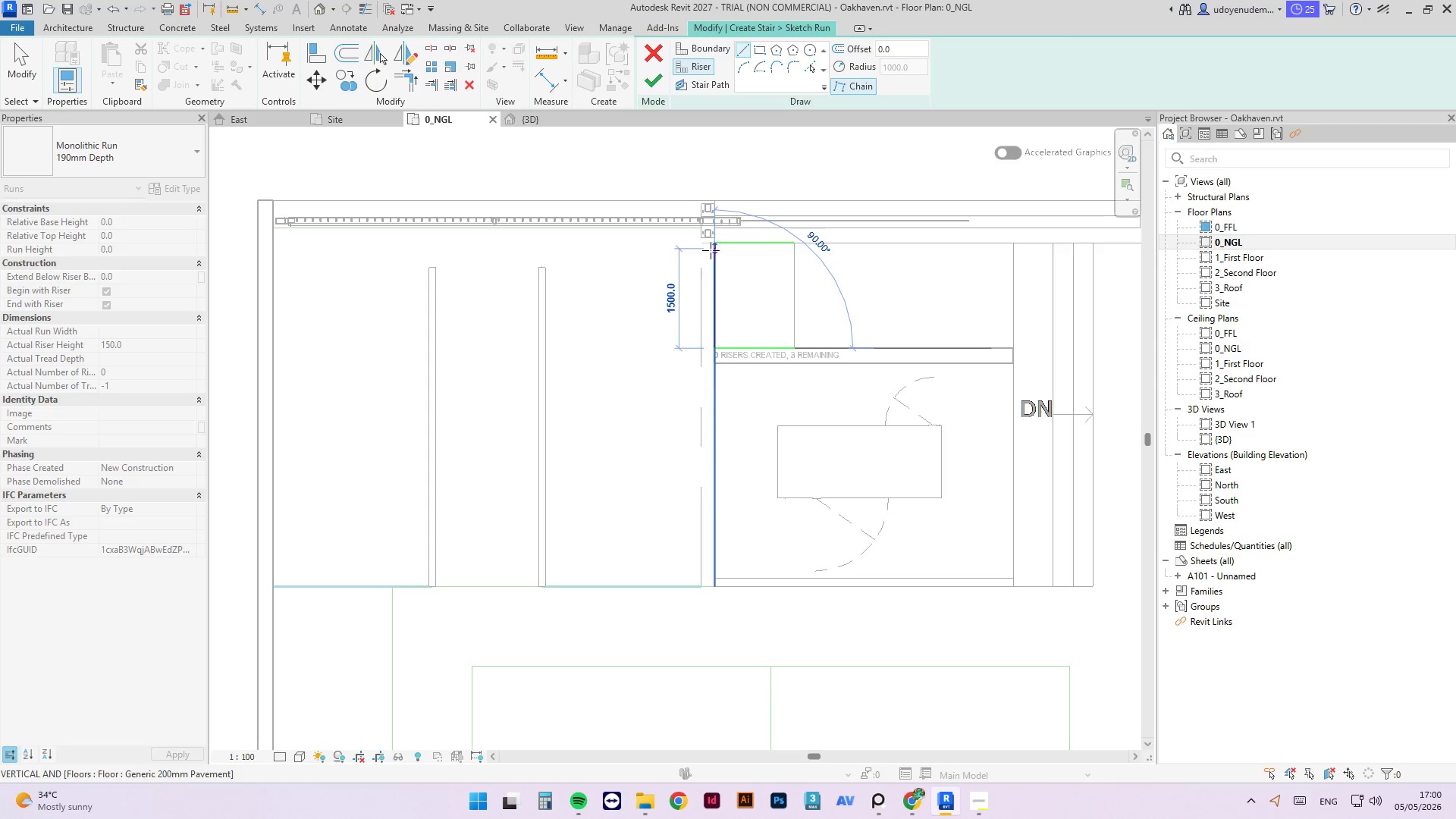 
left_click([717, 237])
 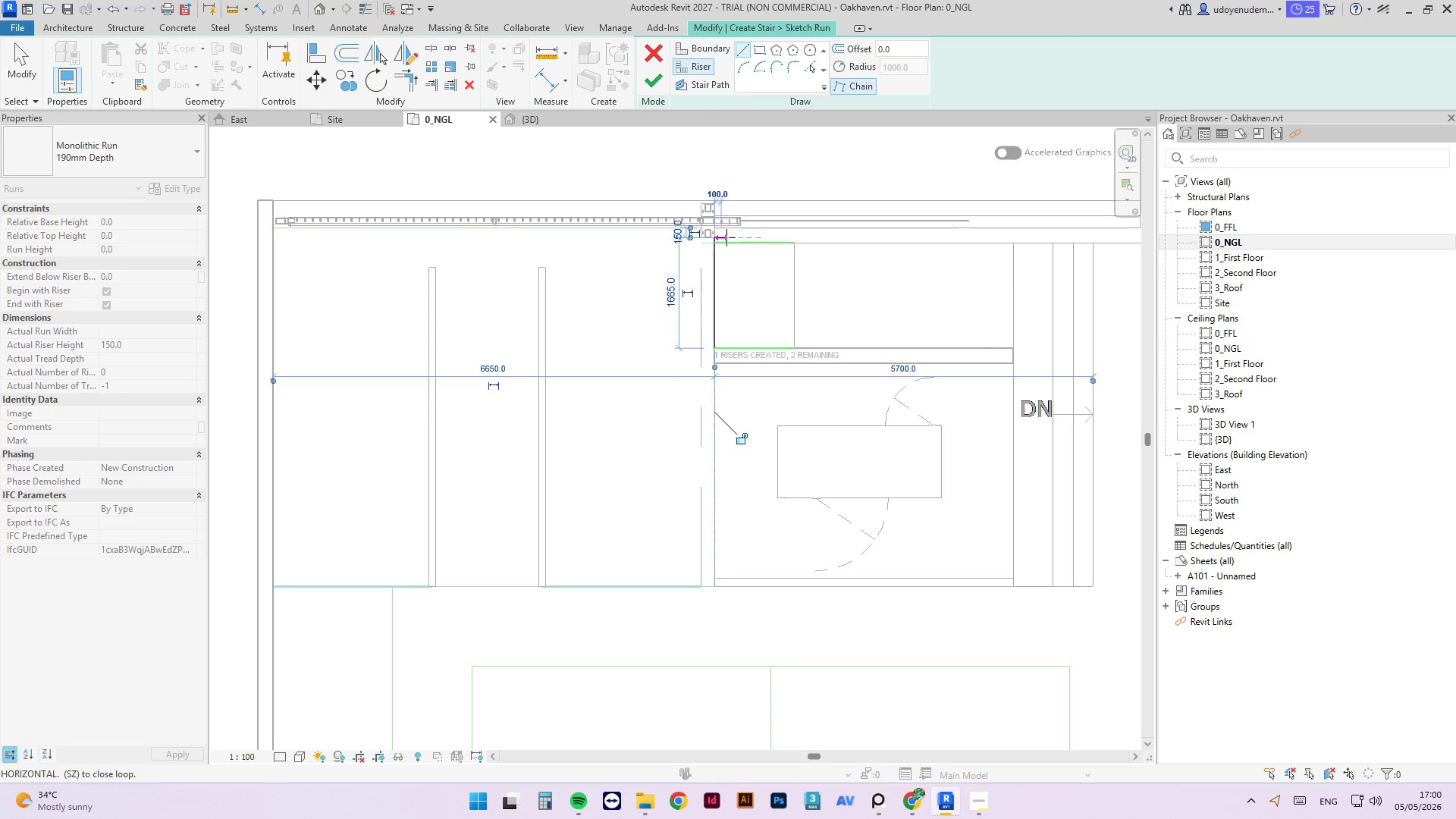 
key(Escape)
 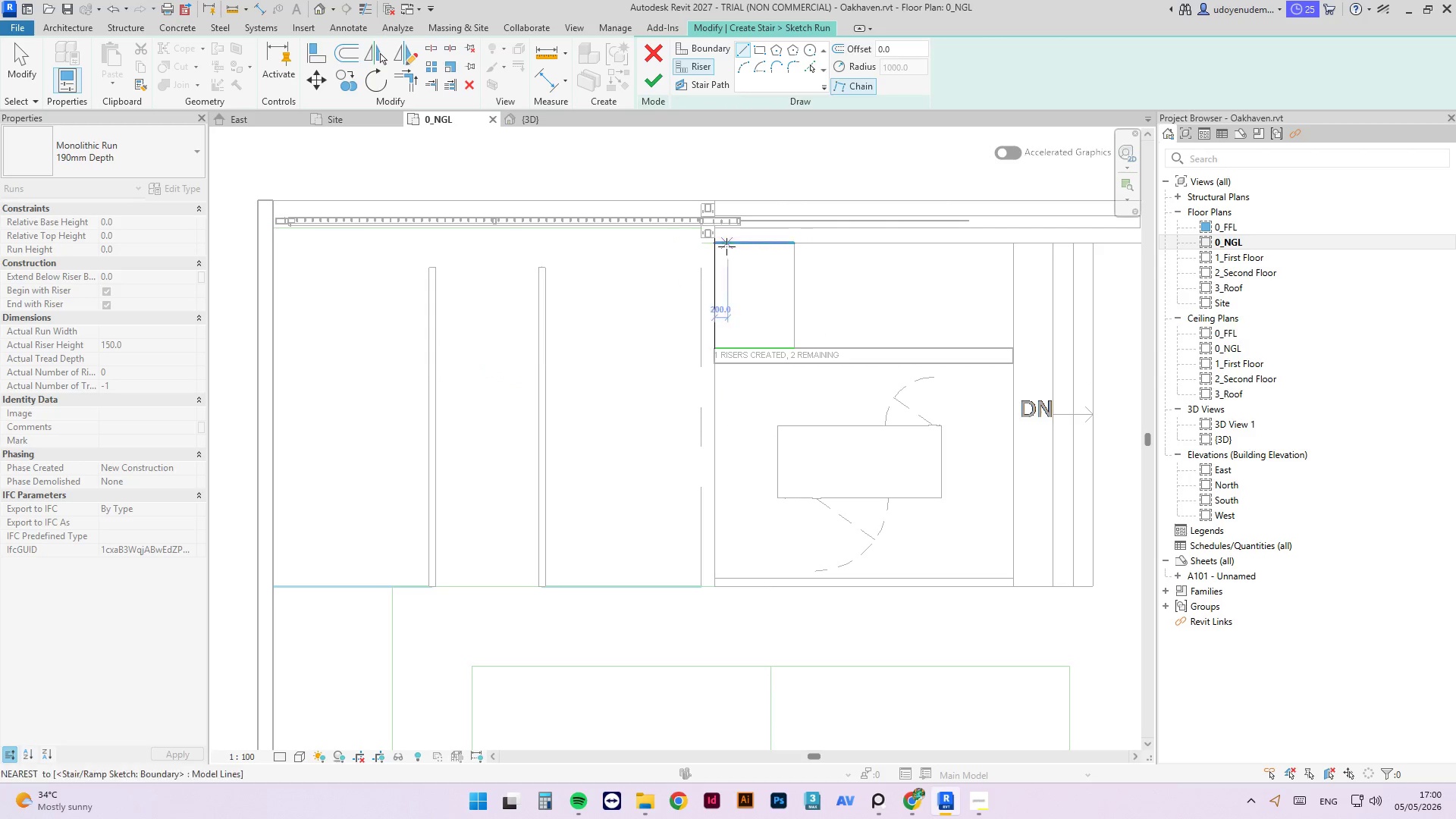 
key(Escape)
 